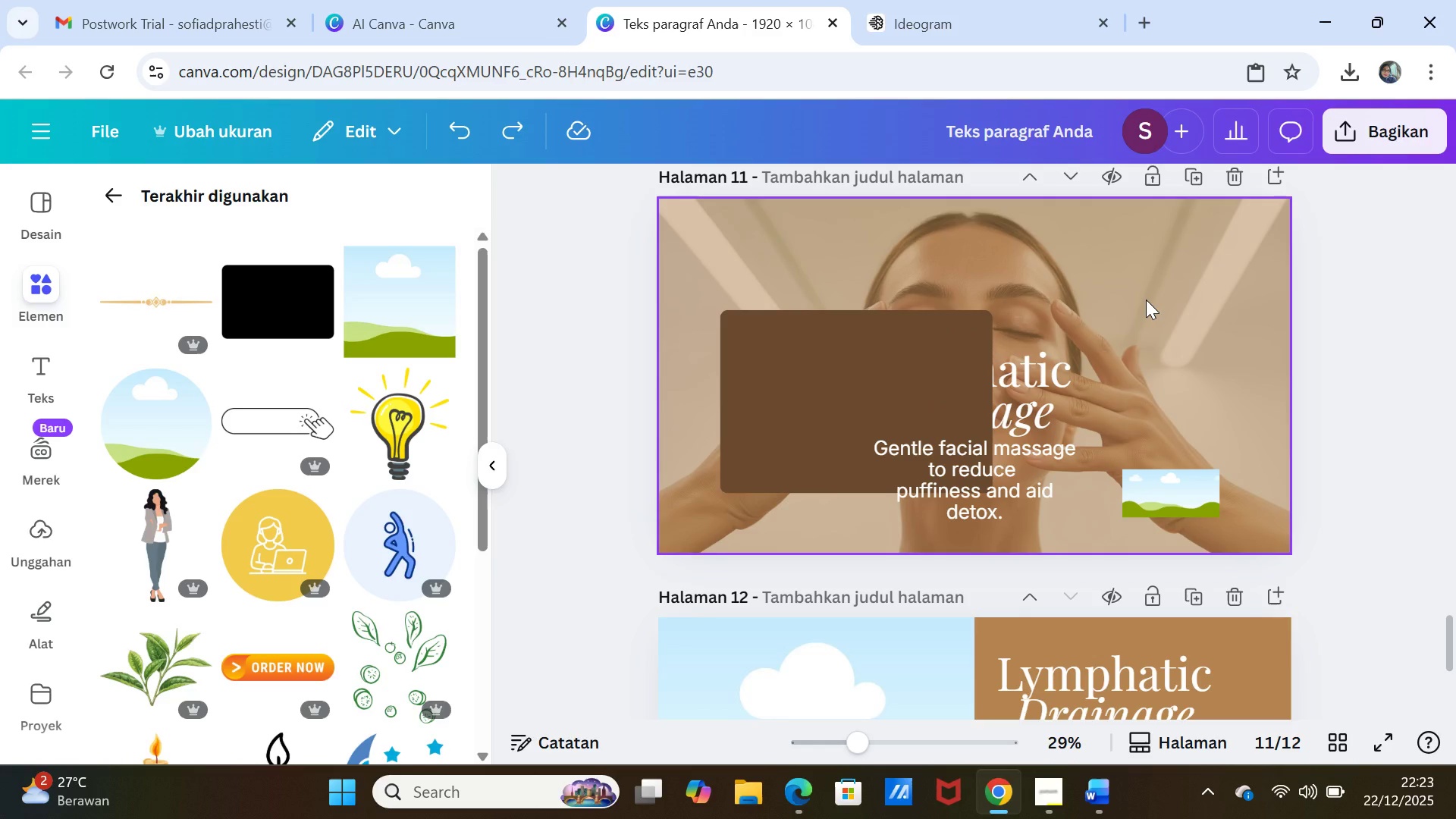 
left_click([1146, 300])
 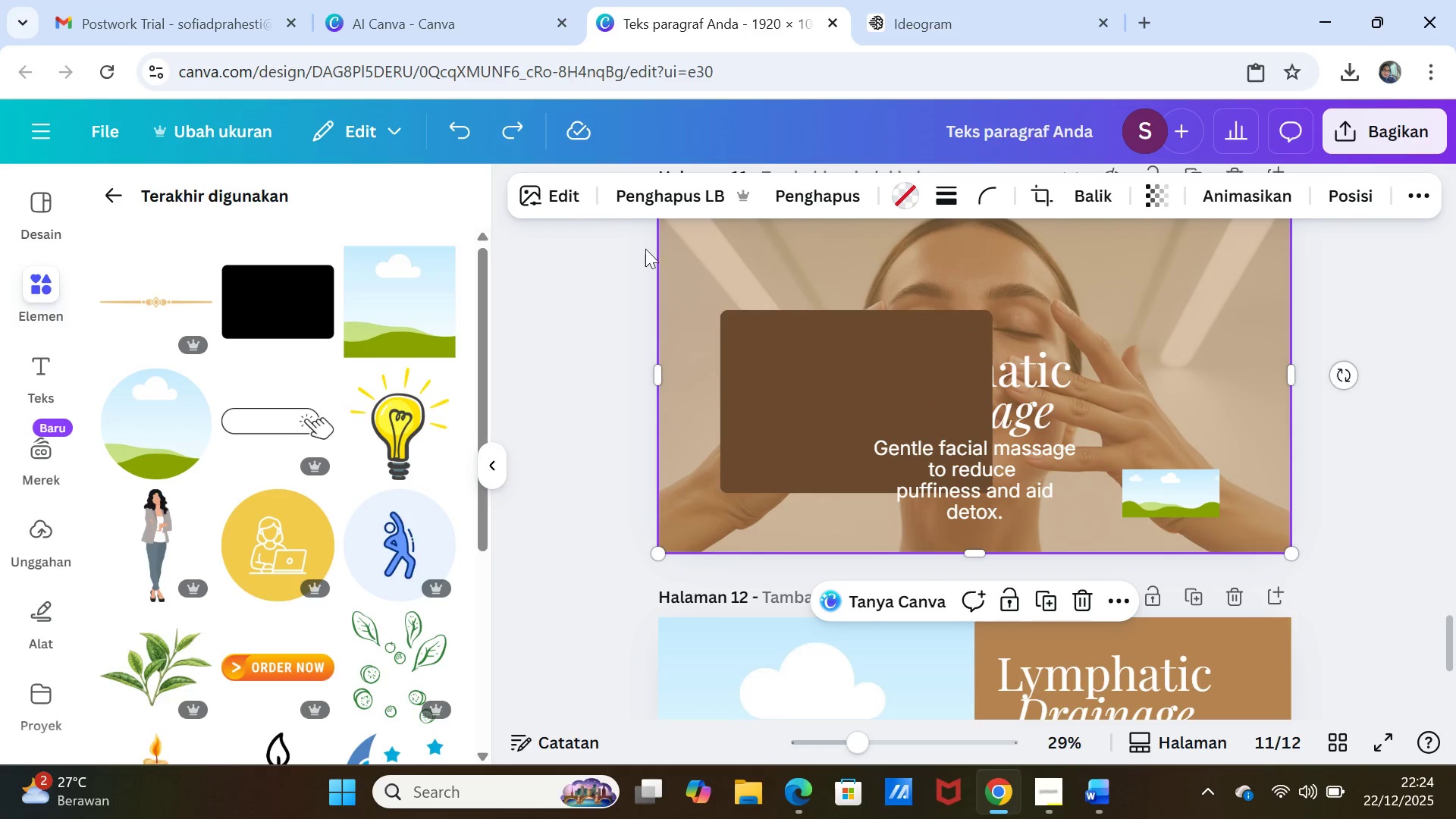 
mouse_move([491, 136])
 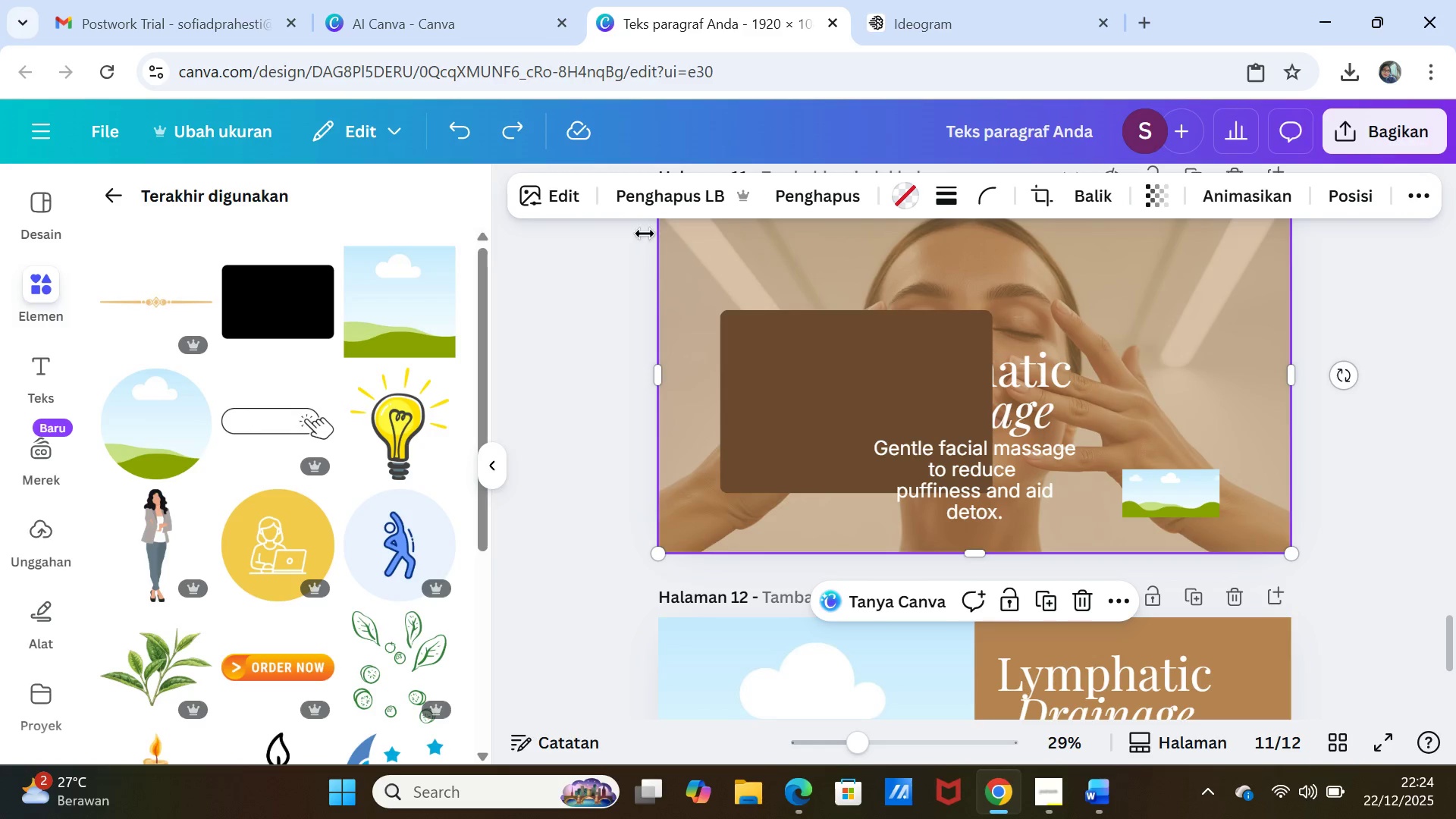 
double_click([522, 121])
 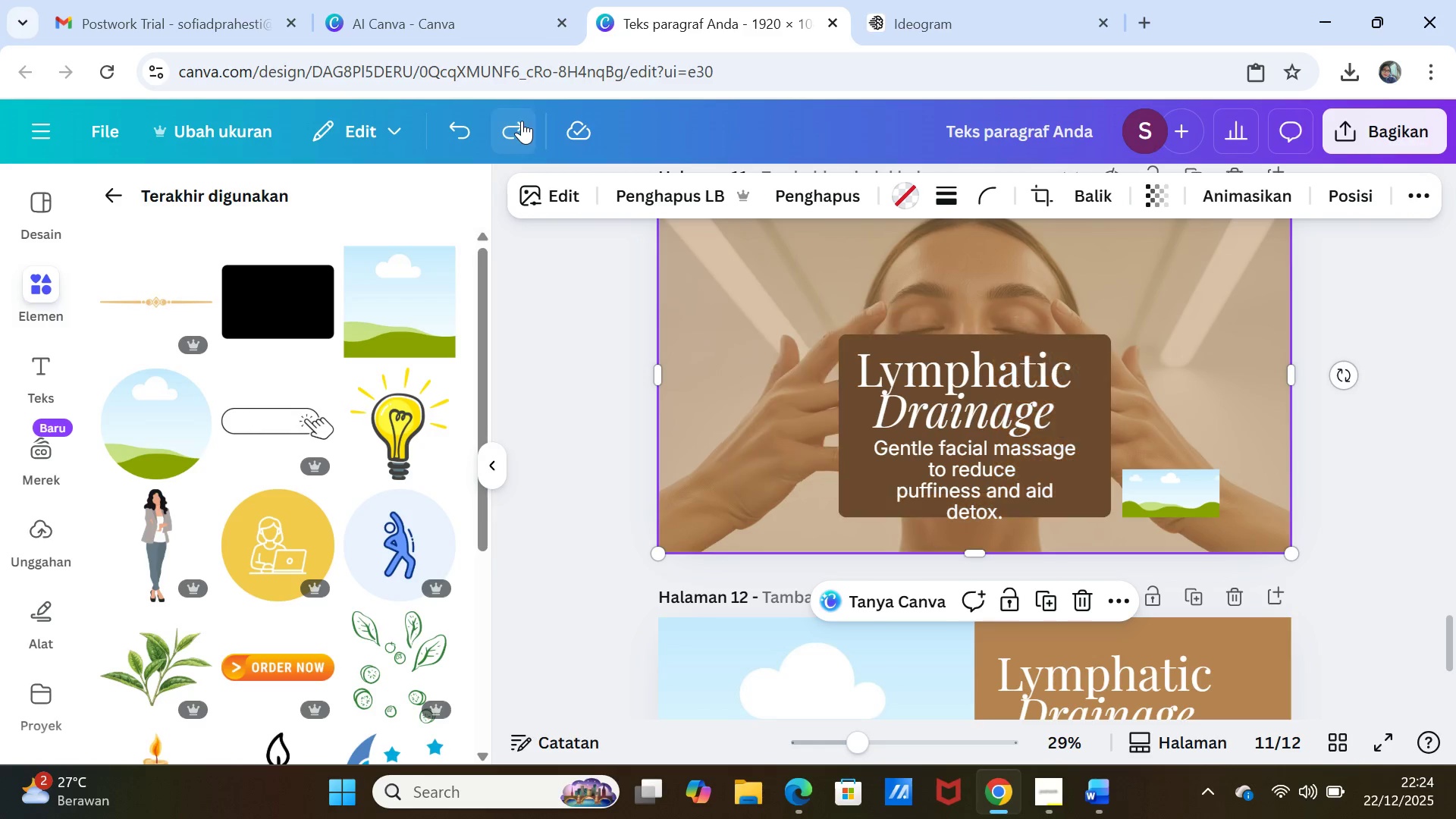 
triple_click([522, 121])
 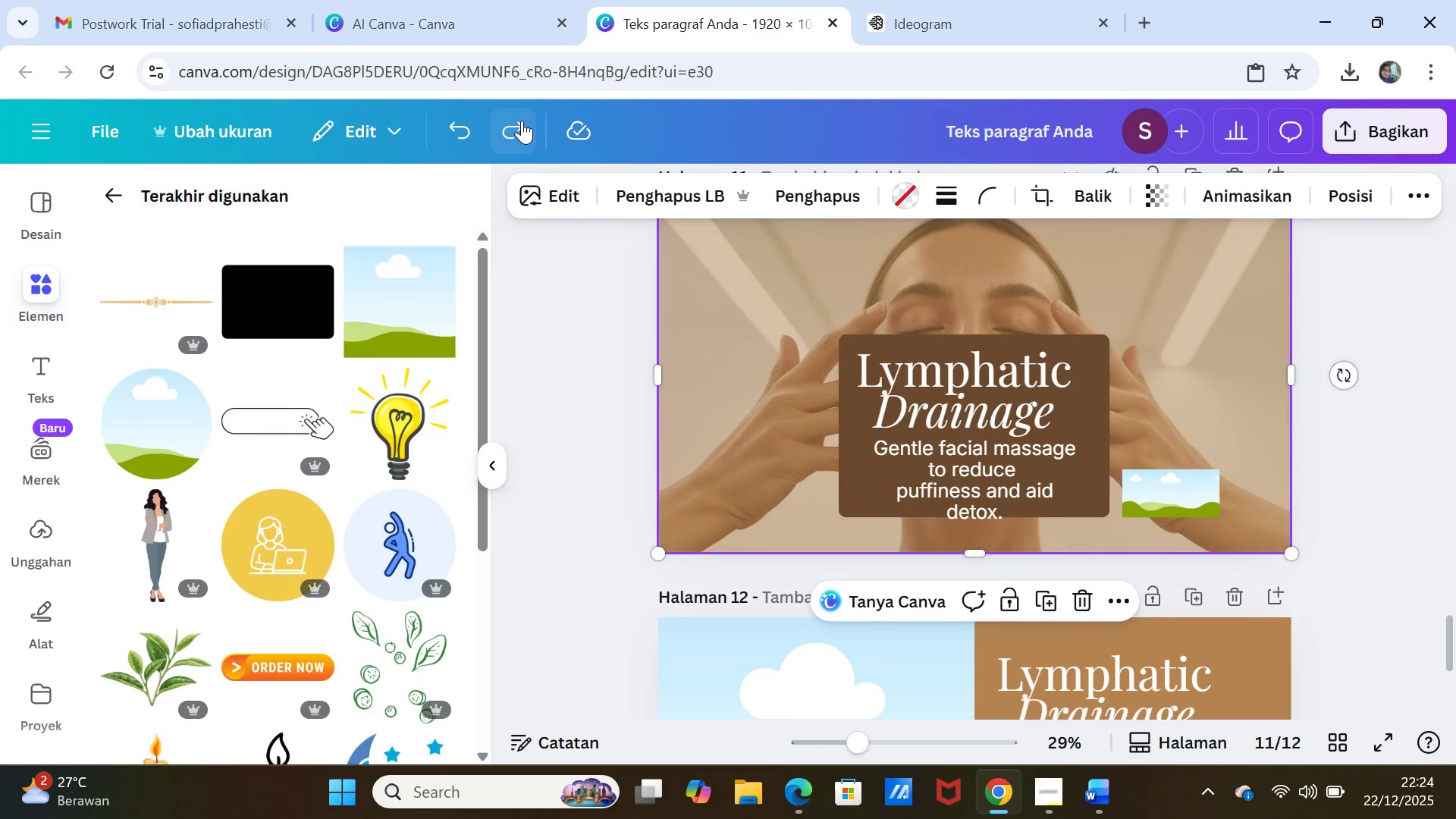 
double_click([522, 121])
 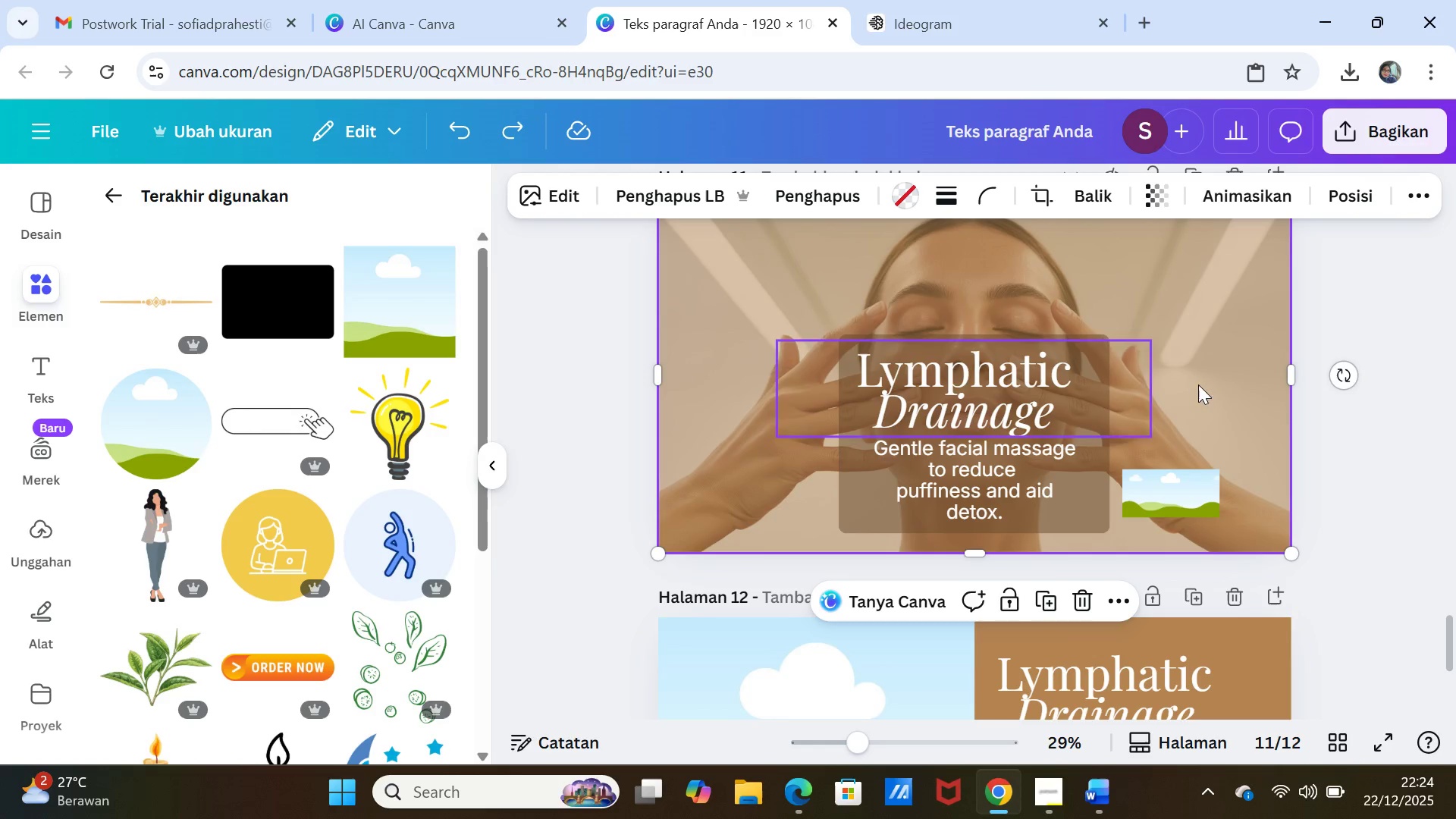 
left_click([1221, 356])
 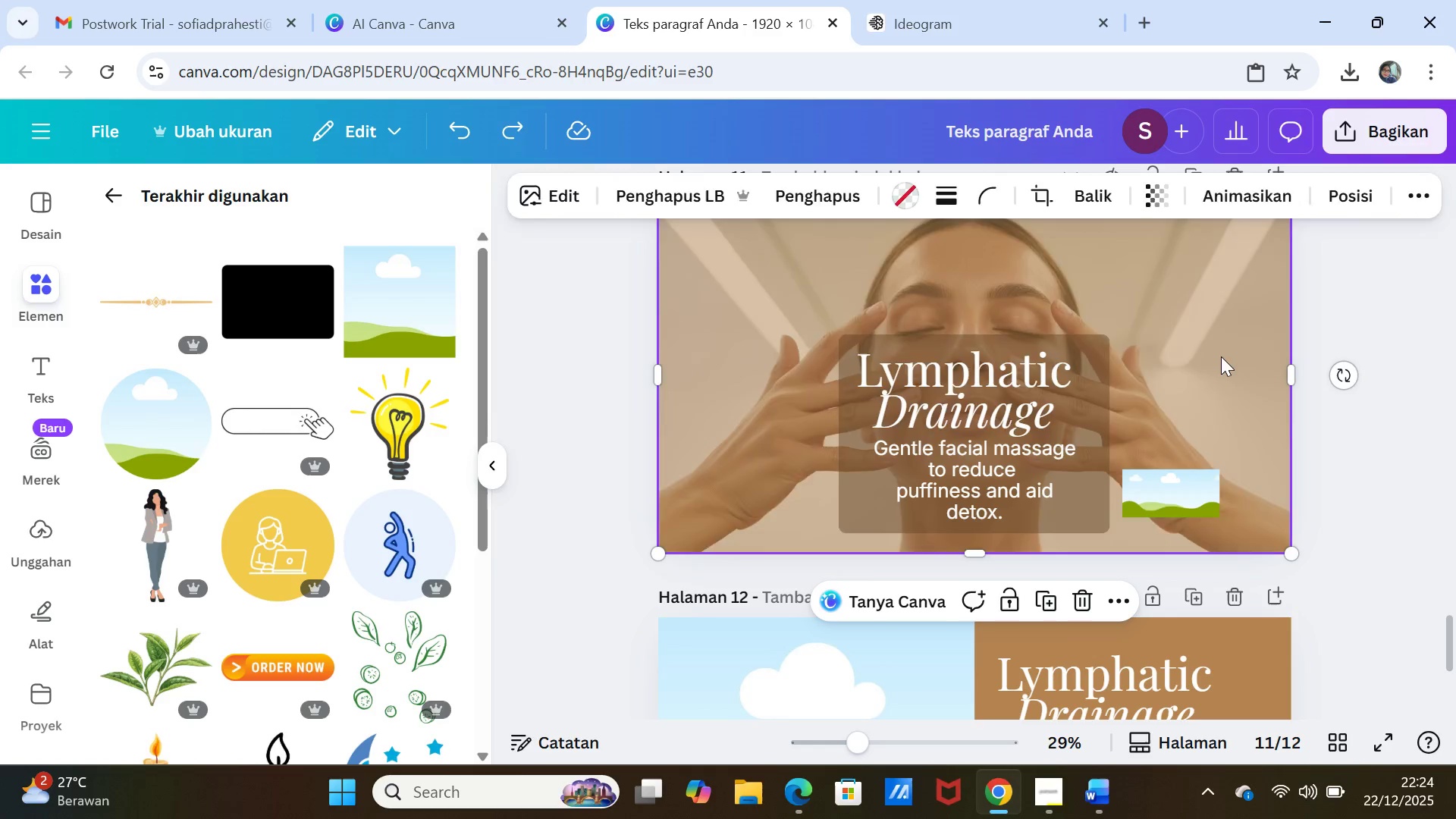 
key(Delete)
 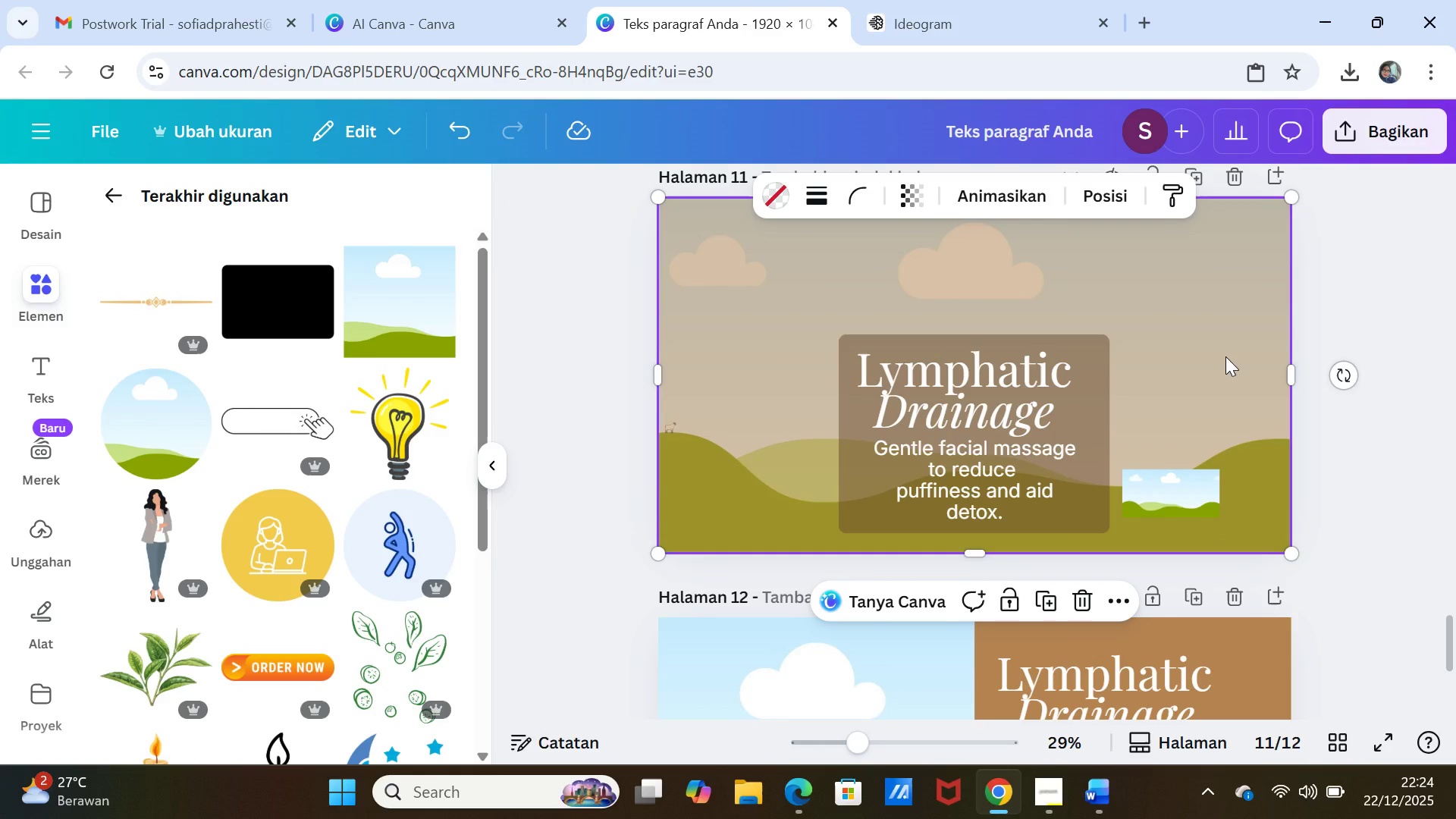 
left_click([1225, 356])
 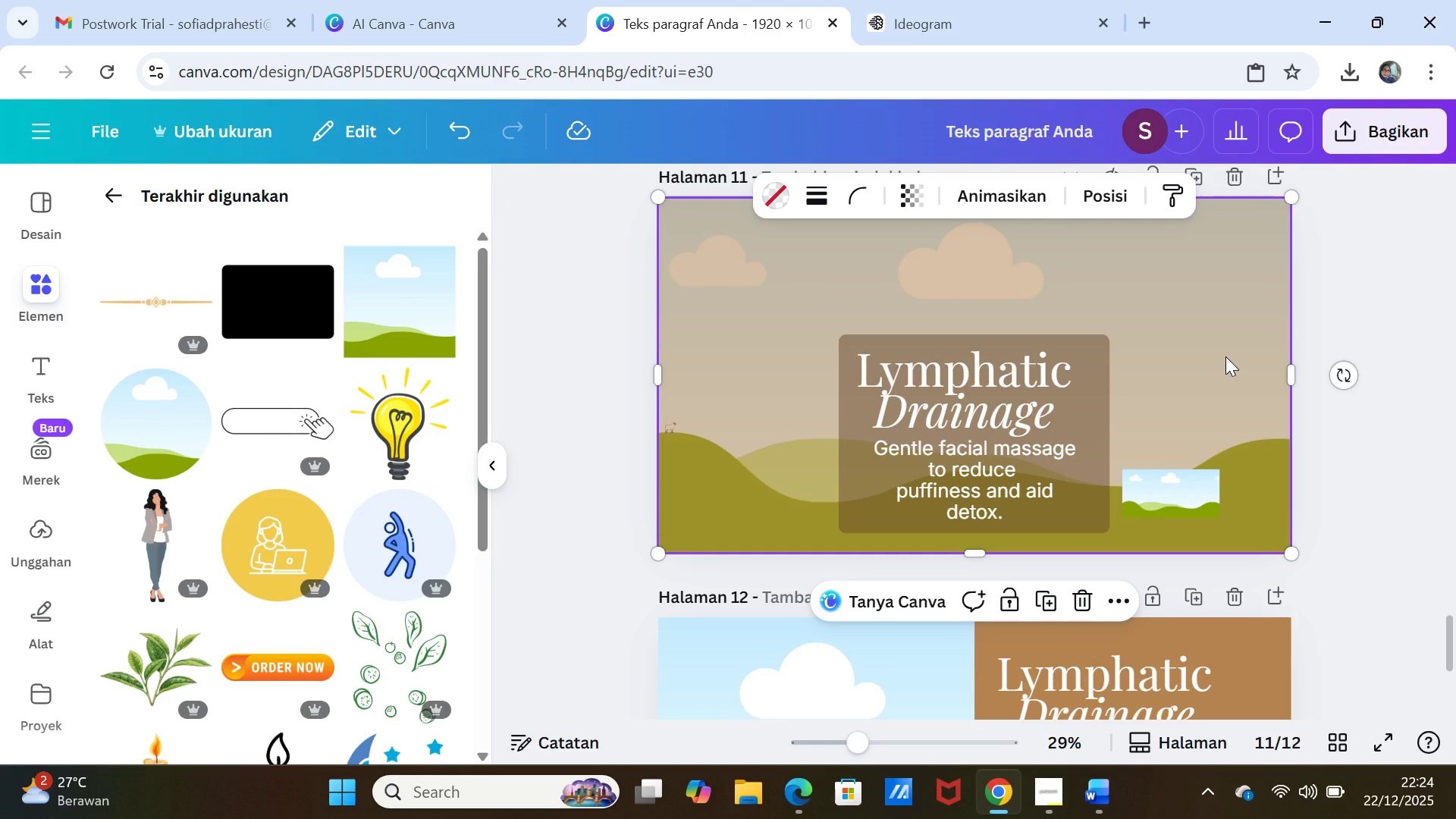 
right_click([1225, 356])
 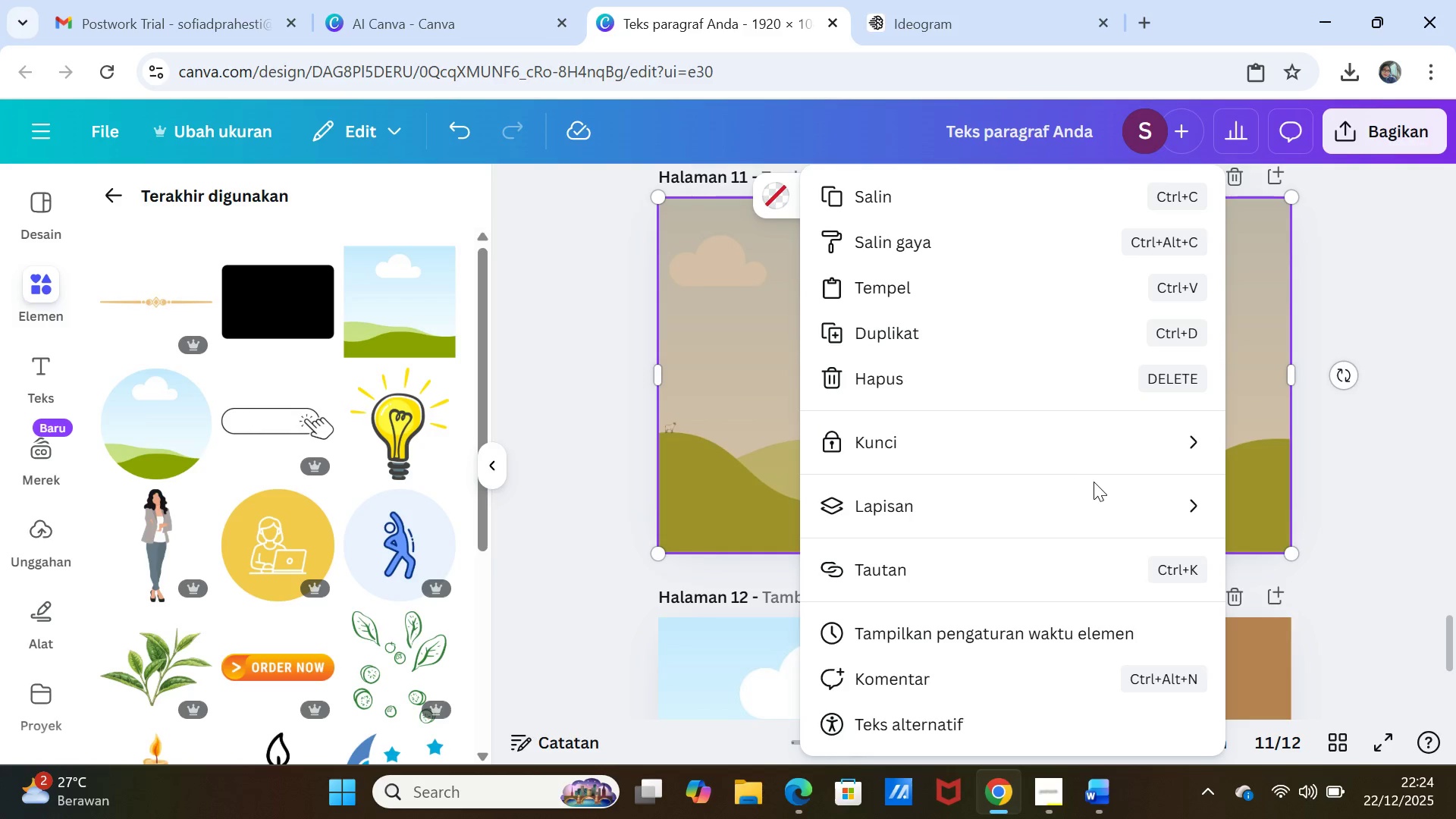 
double_click([1093, 488])
 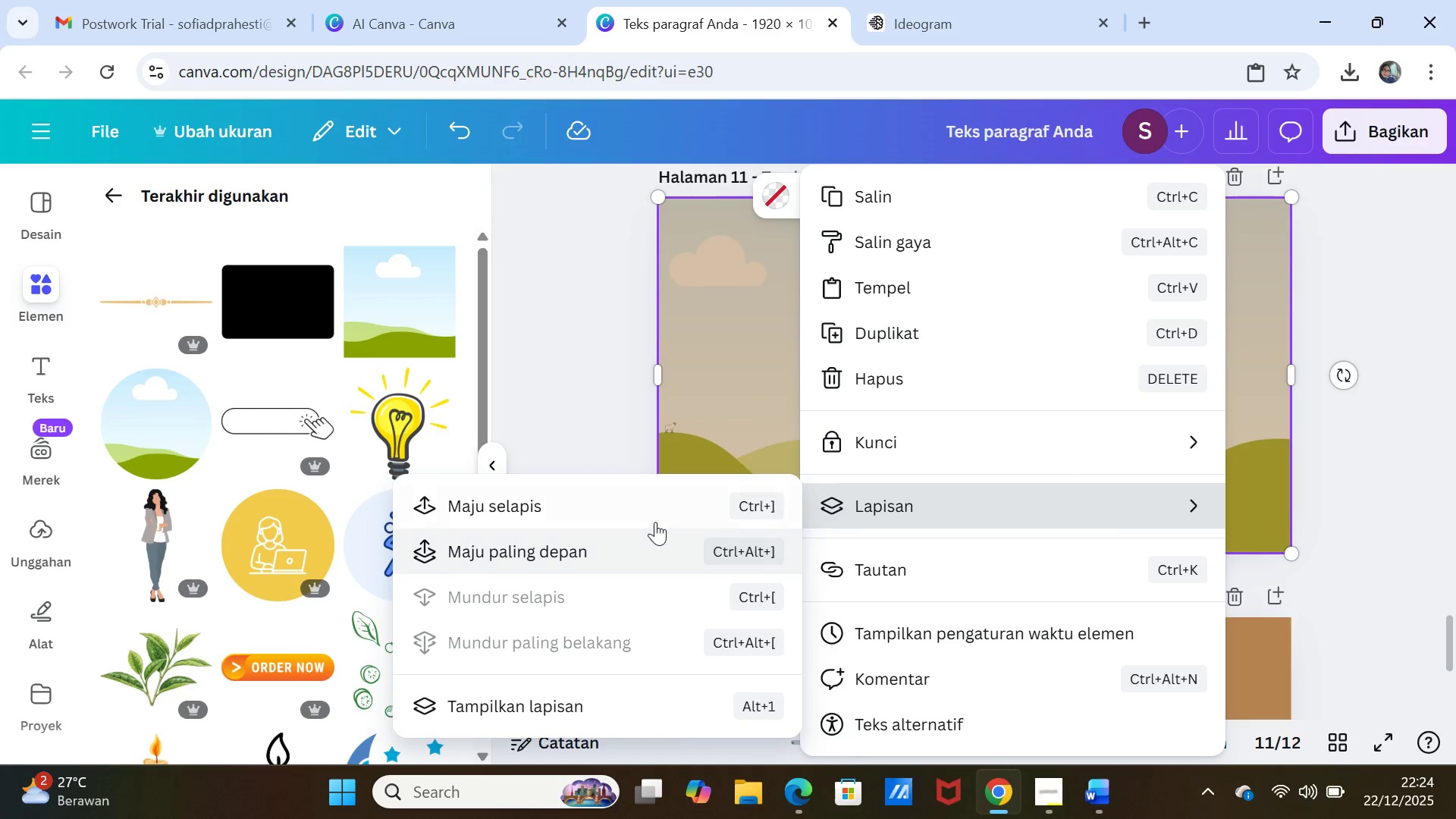 
left_click([654, 504])
 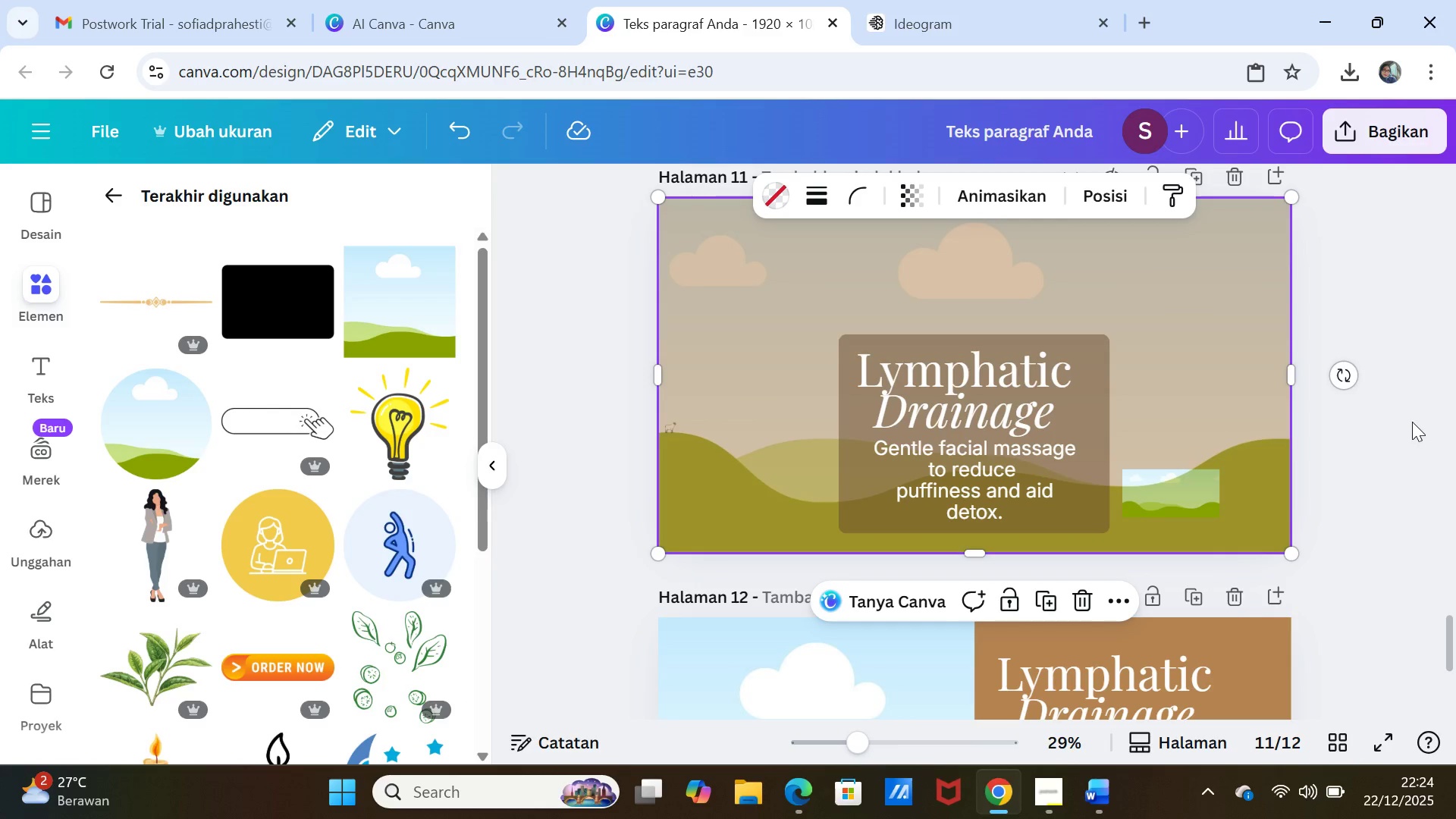 
left_click([1412, 422])
 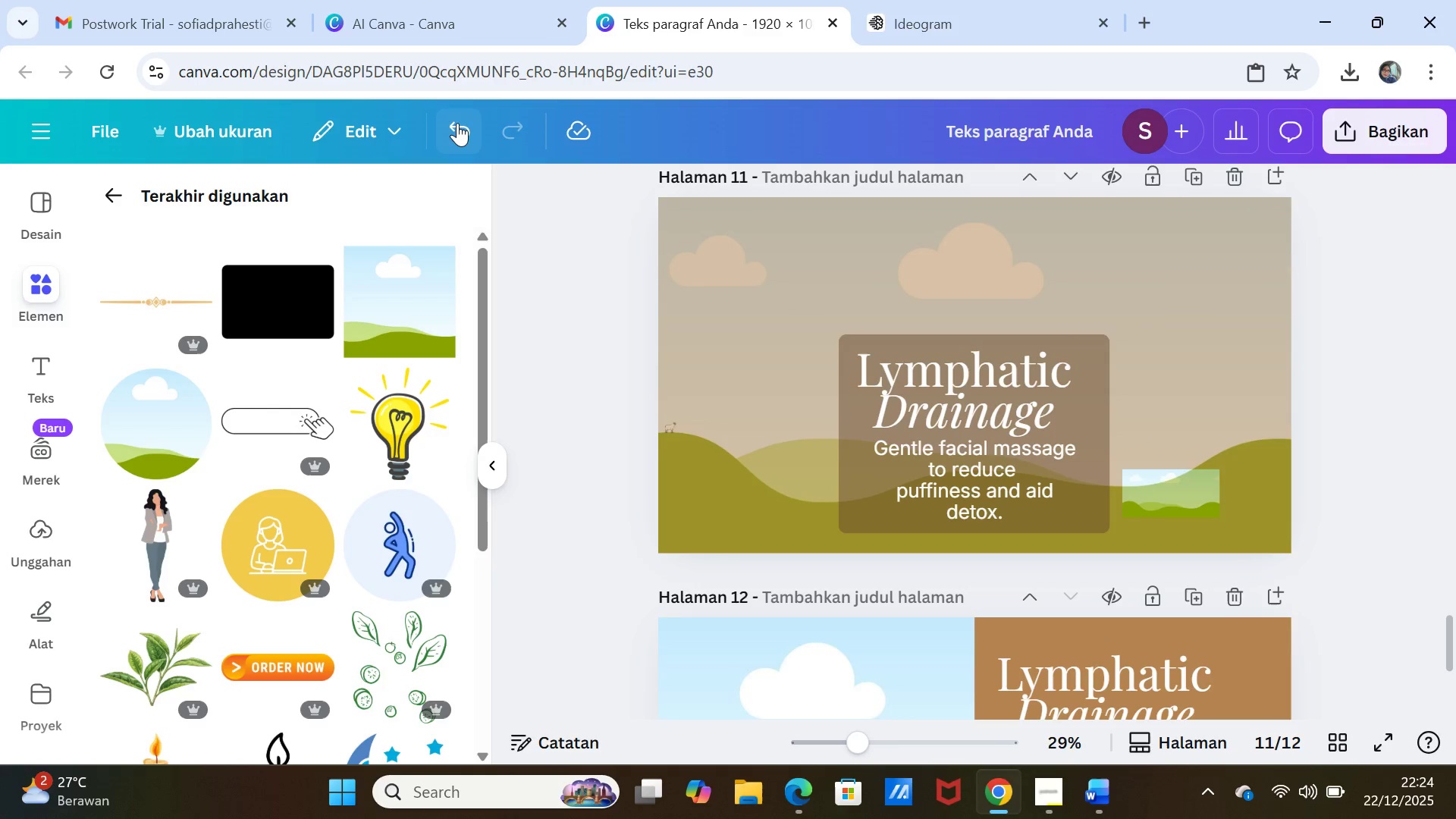 
double_click([457, 123])
 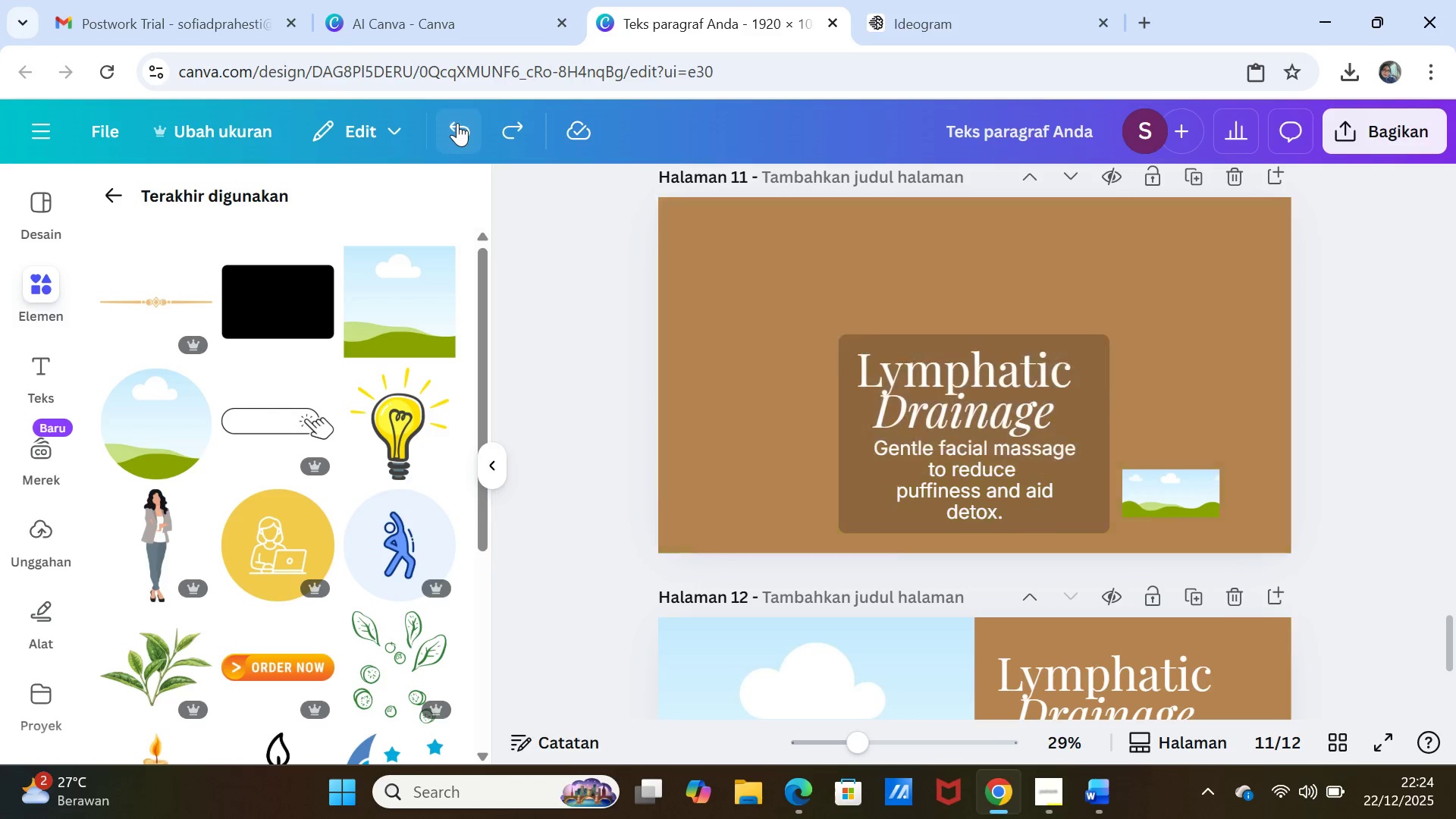 
triple_click([457, 123])
 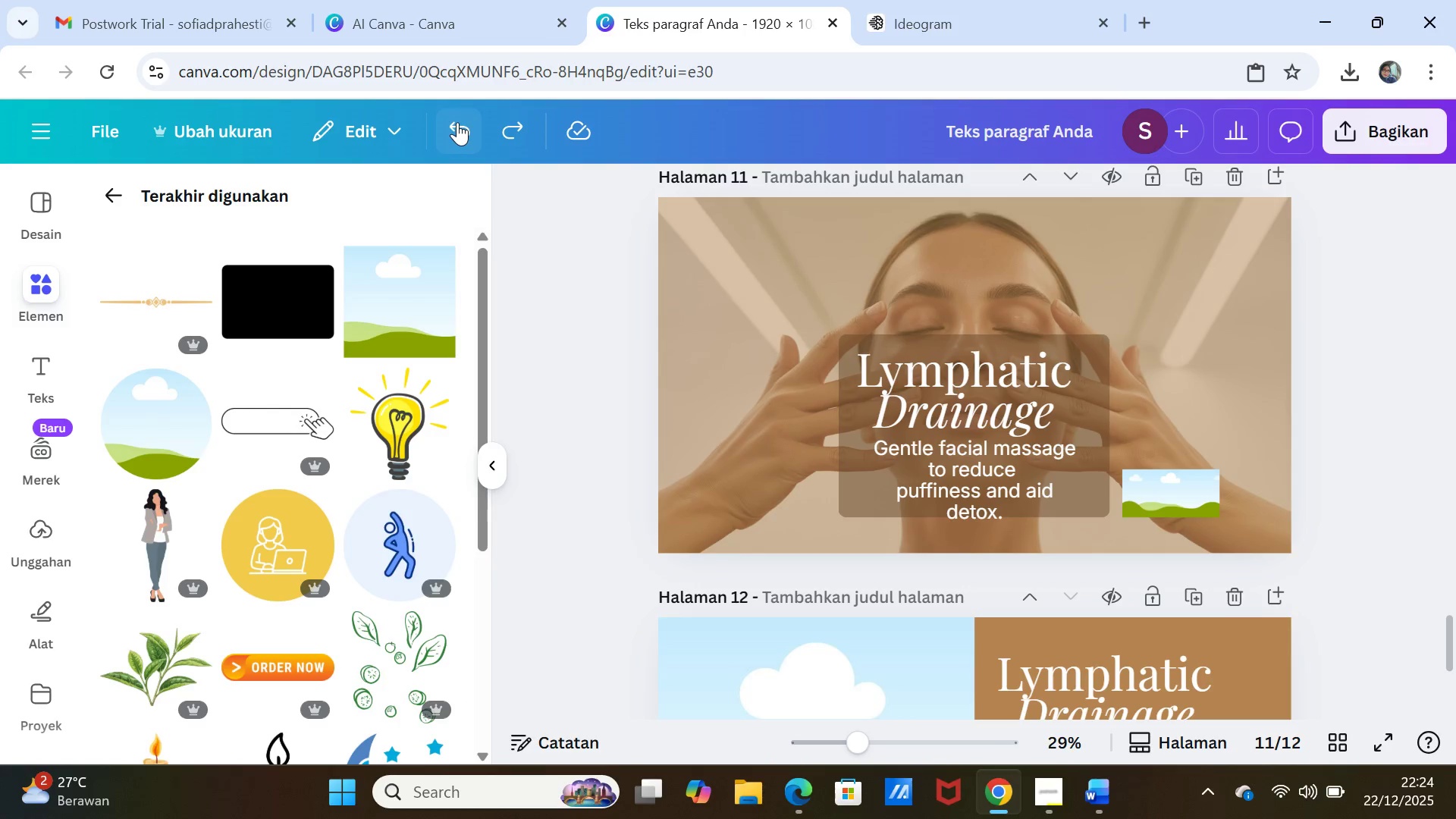 
left_click([457, 122])
 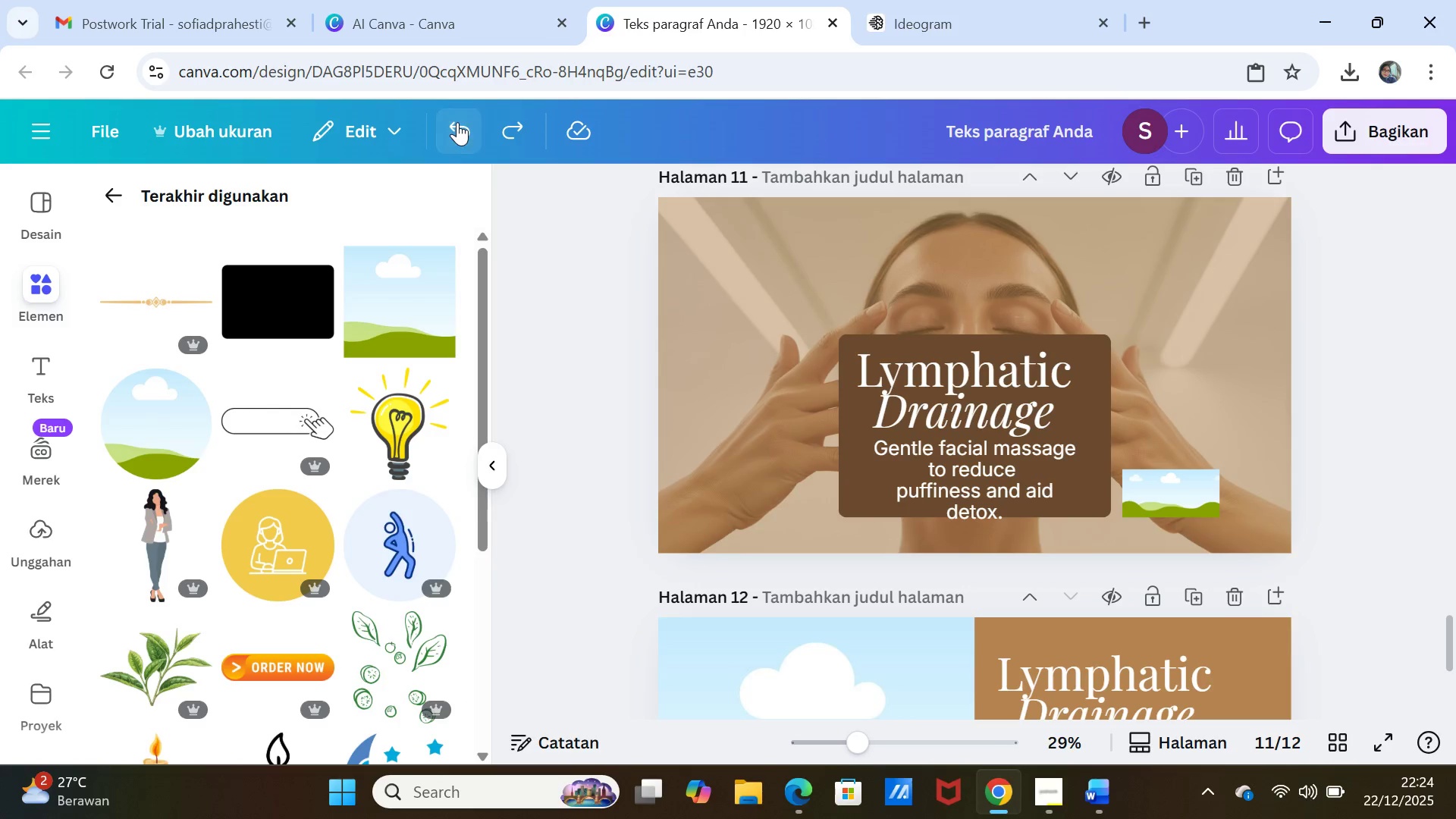 
double_click([457, 122])
 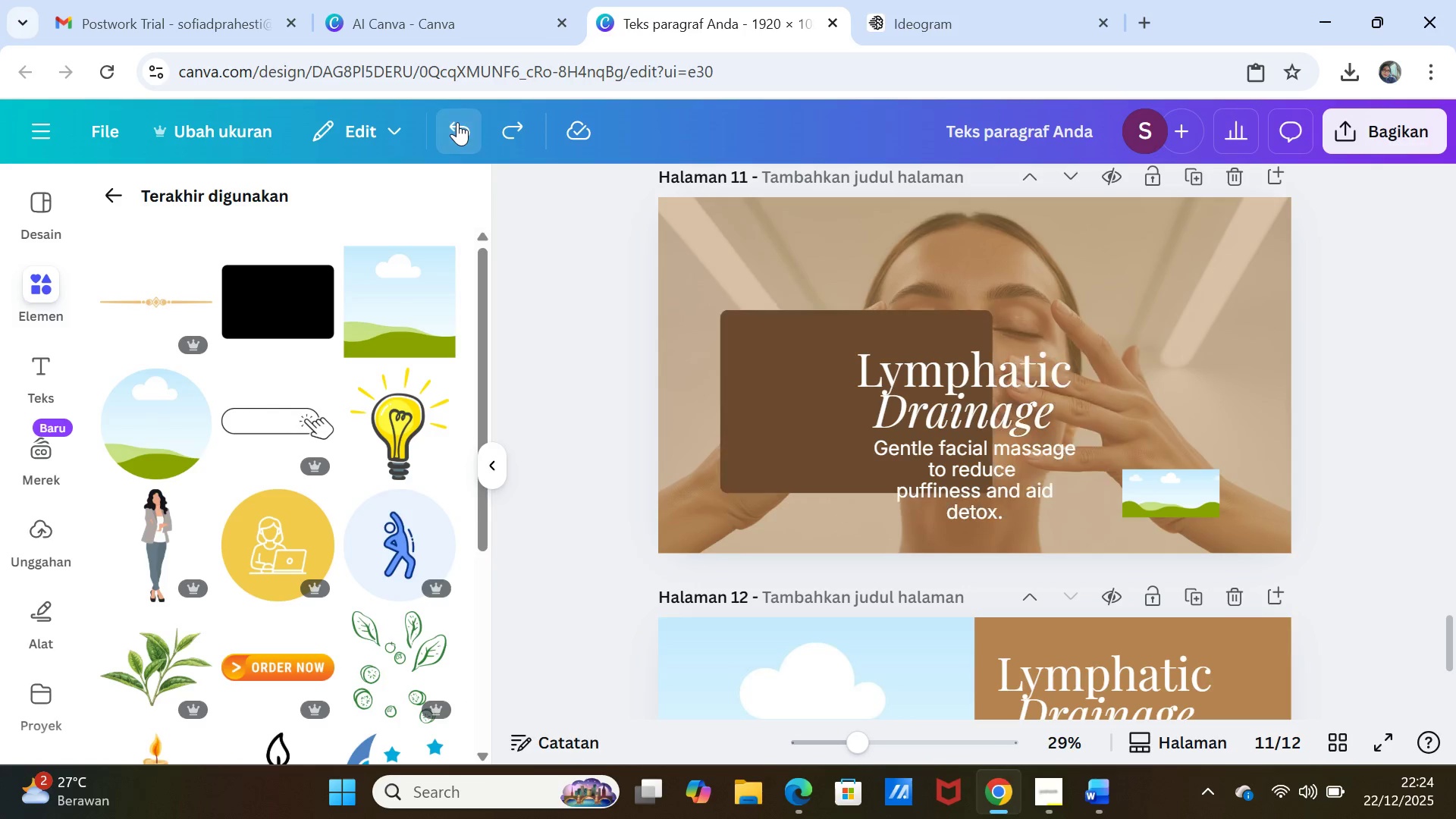 
triple_click([457, 122])
 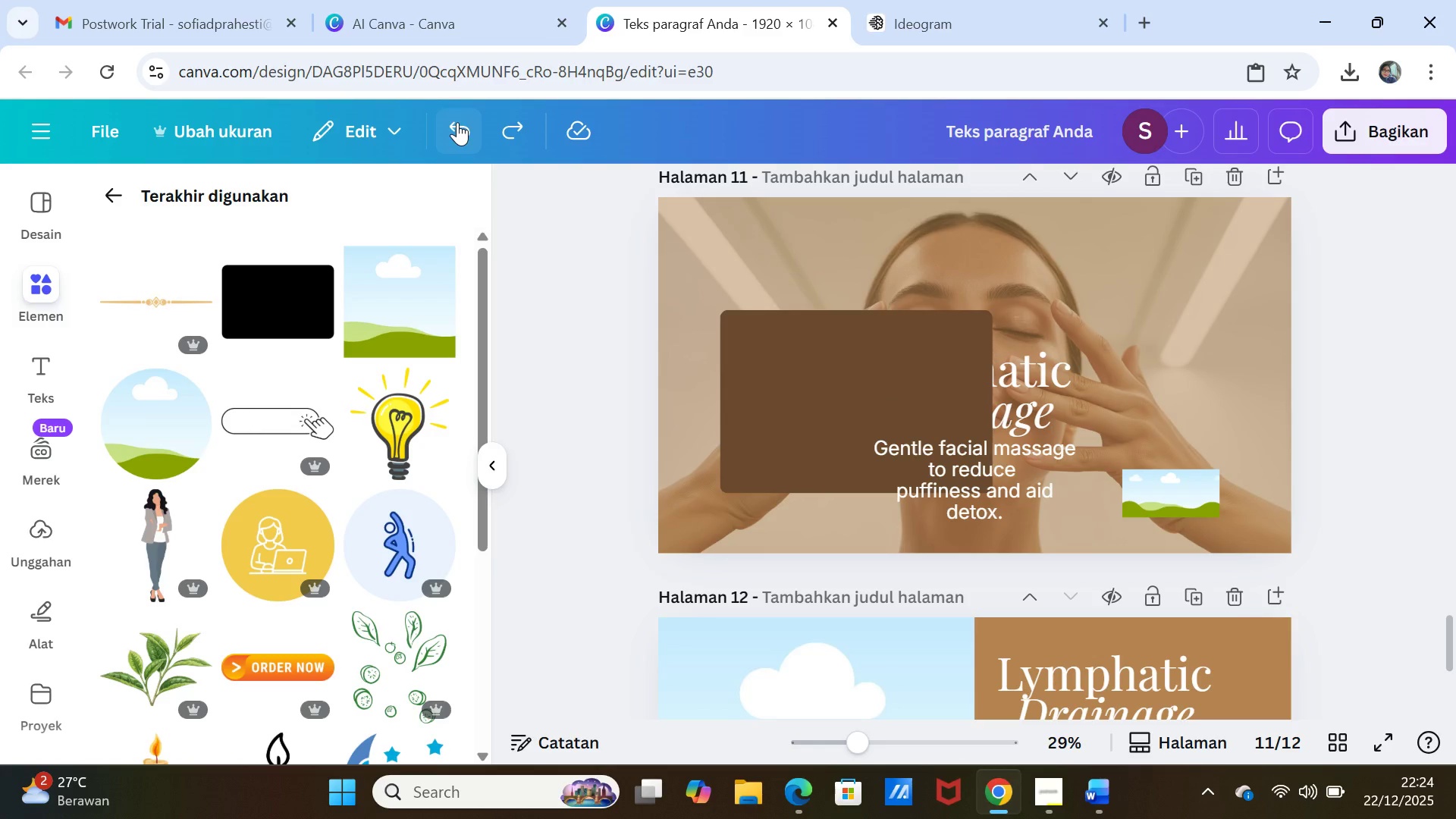 
triple_click([457, 122])
 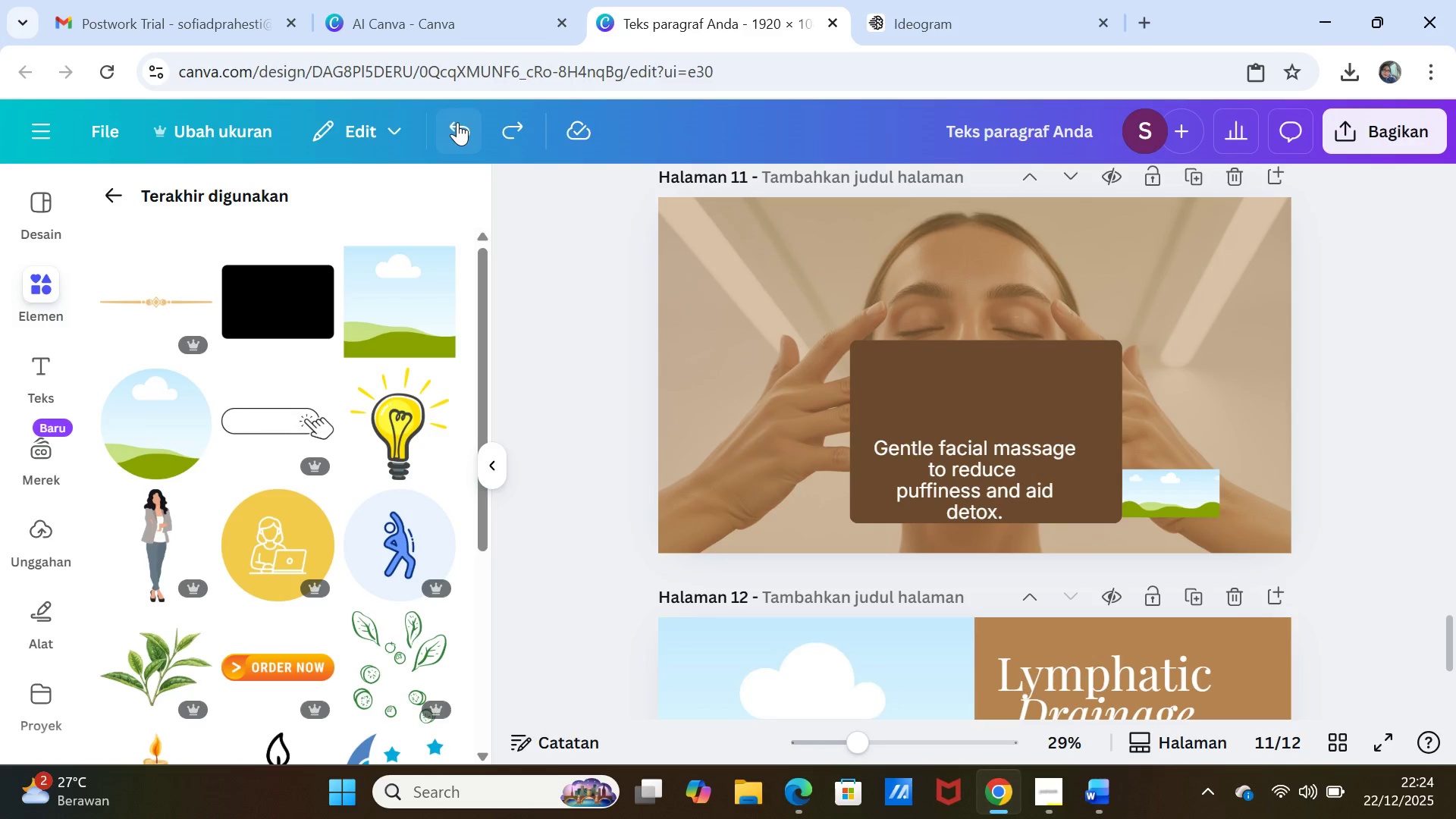 
triple_click([457, 122])
 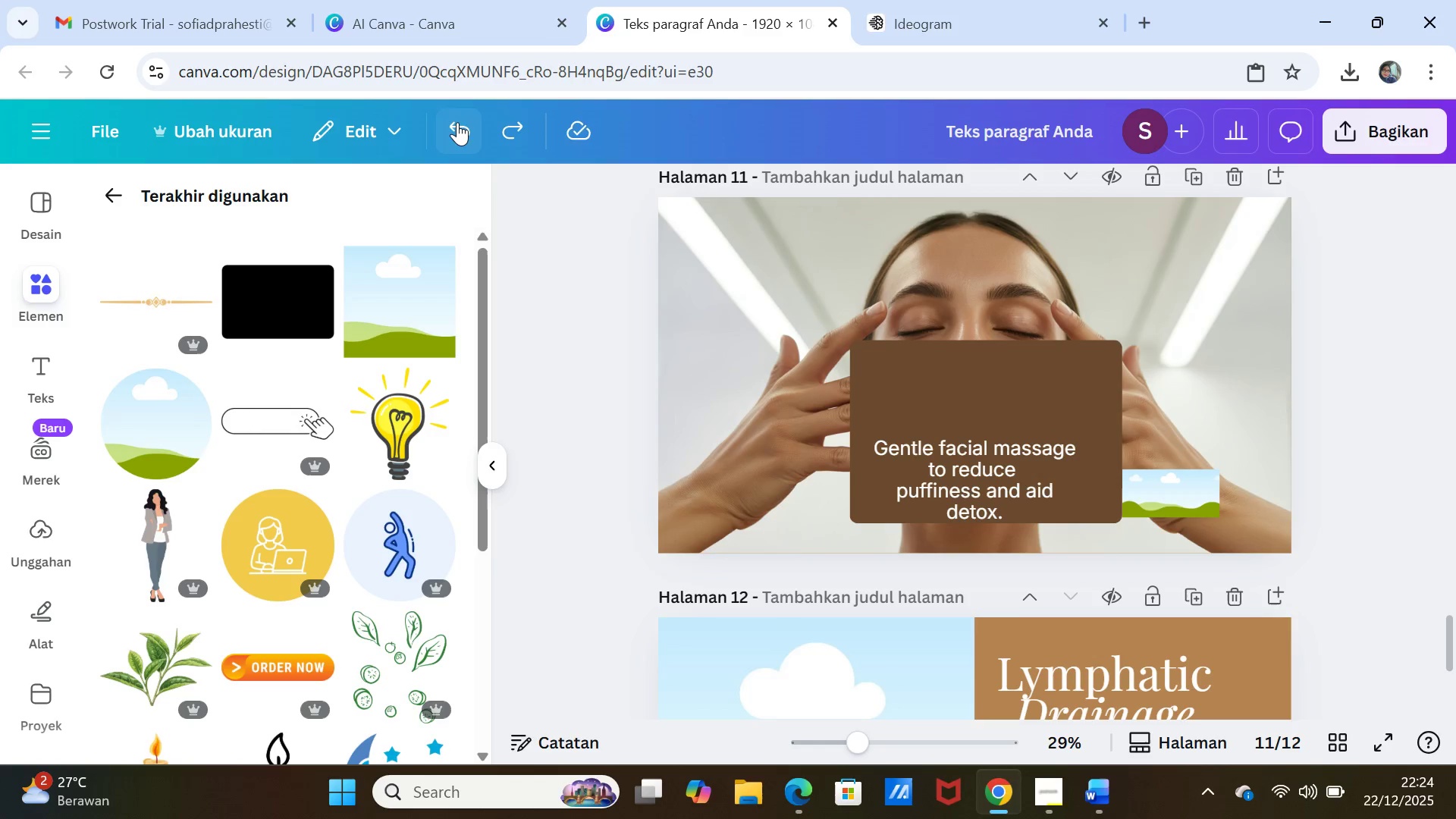 
triple_click([457, 122])
 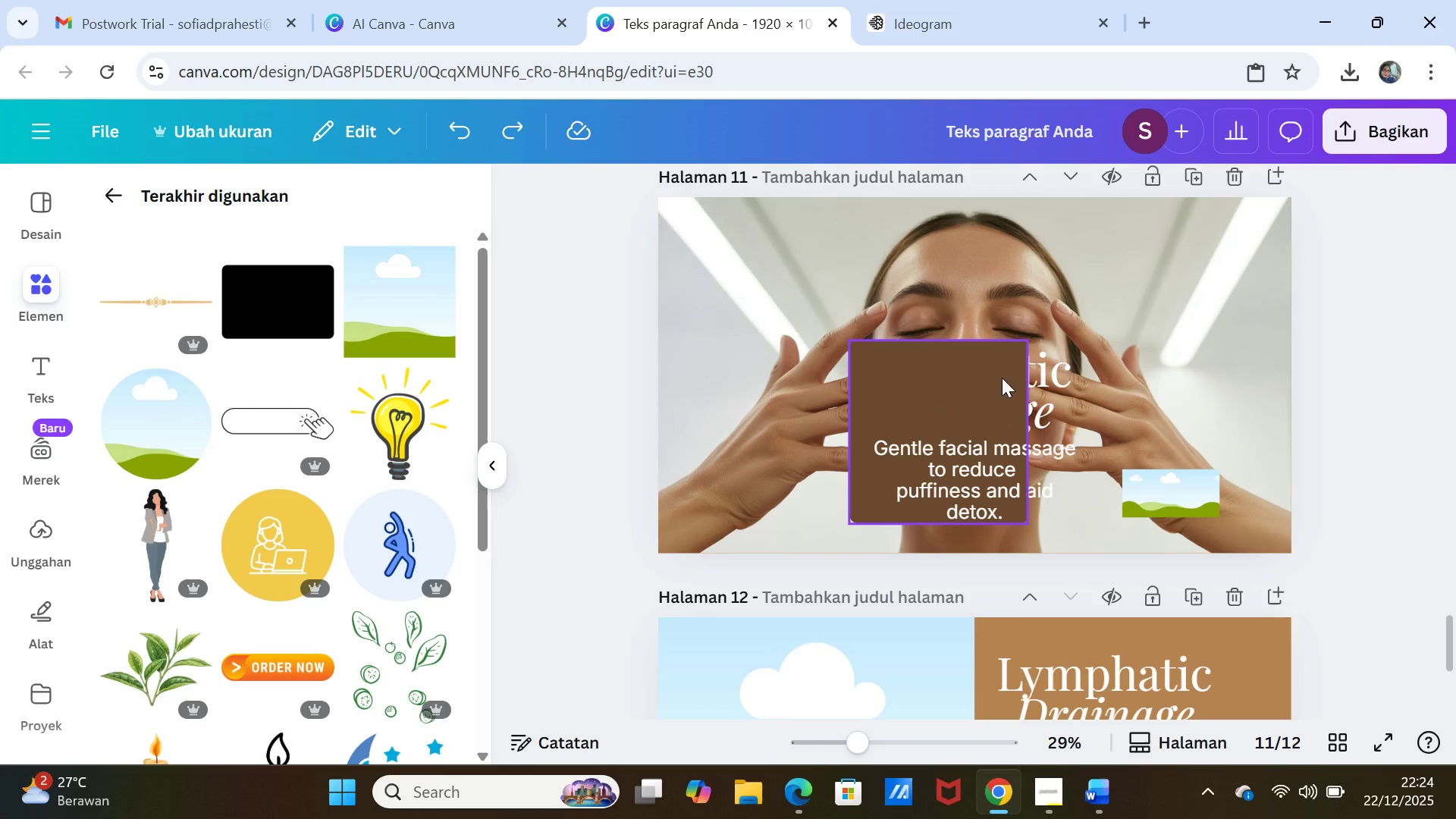 
left_click_drag(start_coordinate=[1053, 384], to_coordinate=[1063, 391])
 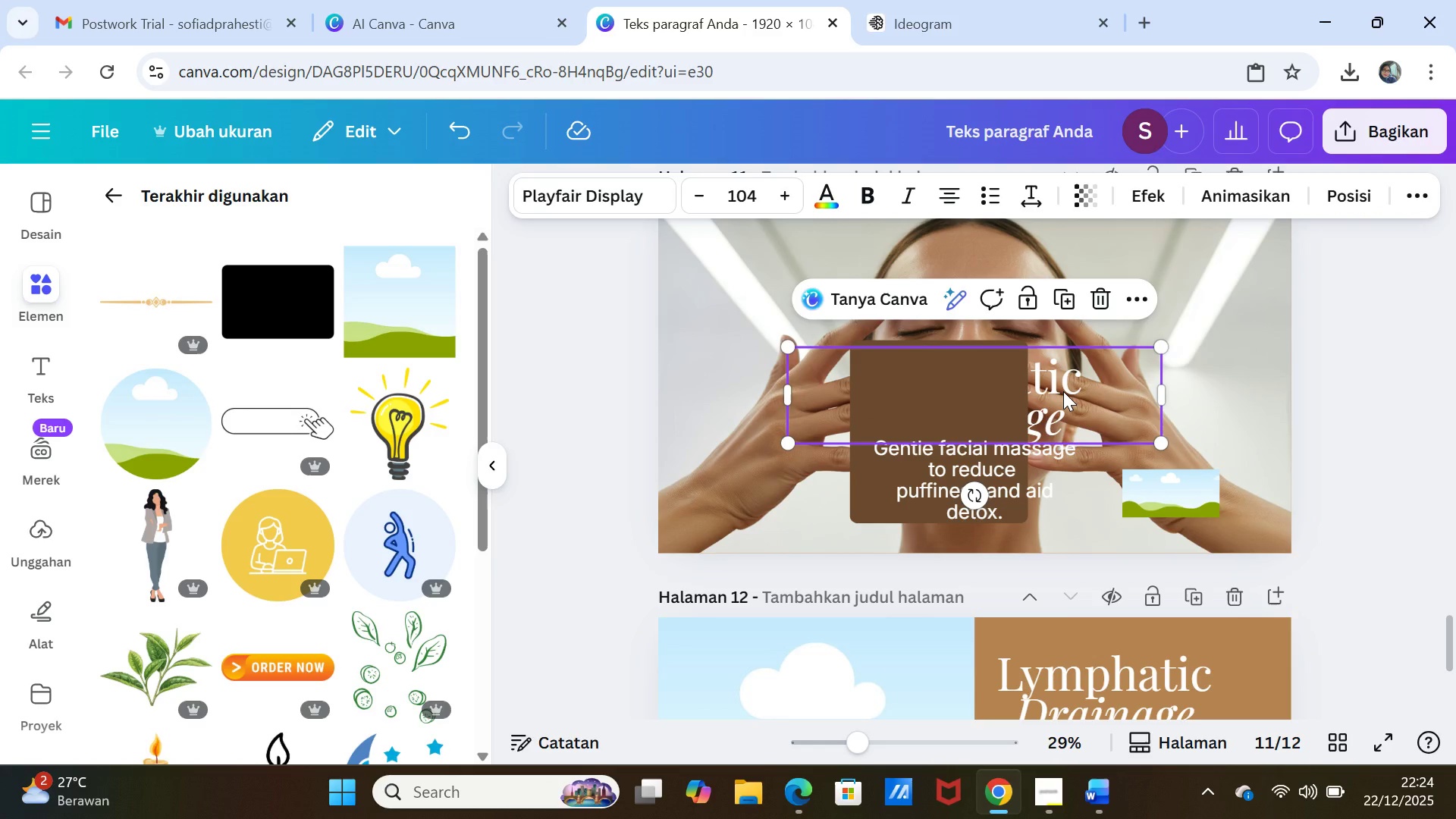 
right_click([1063, 391])
 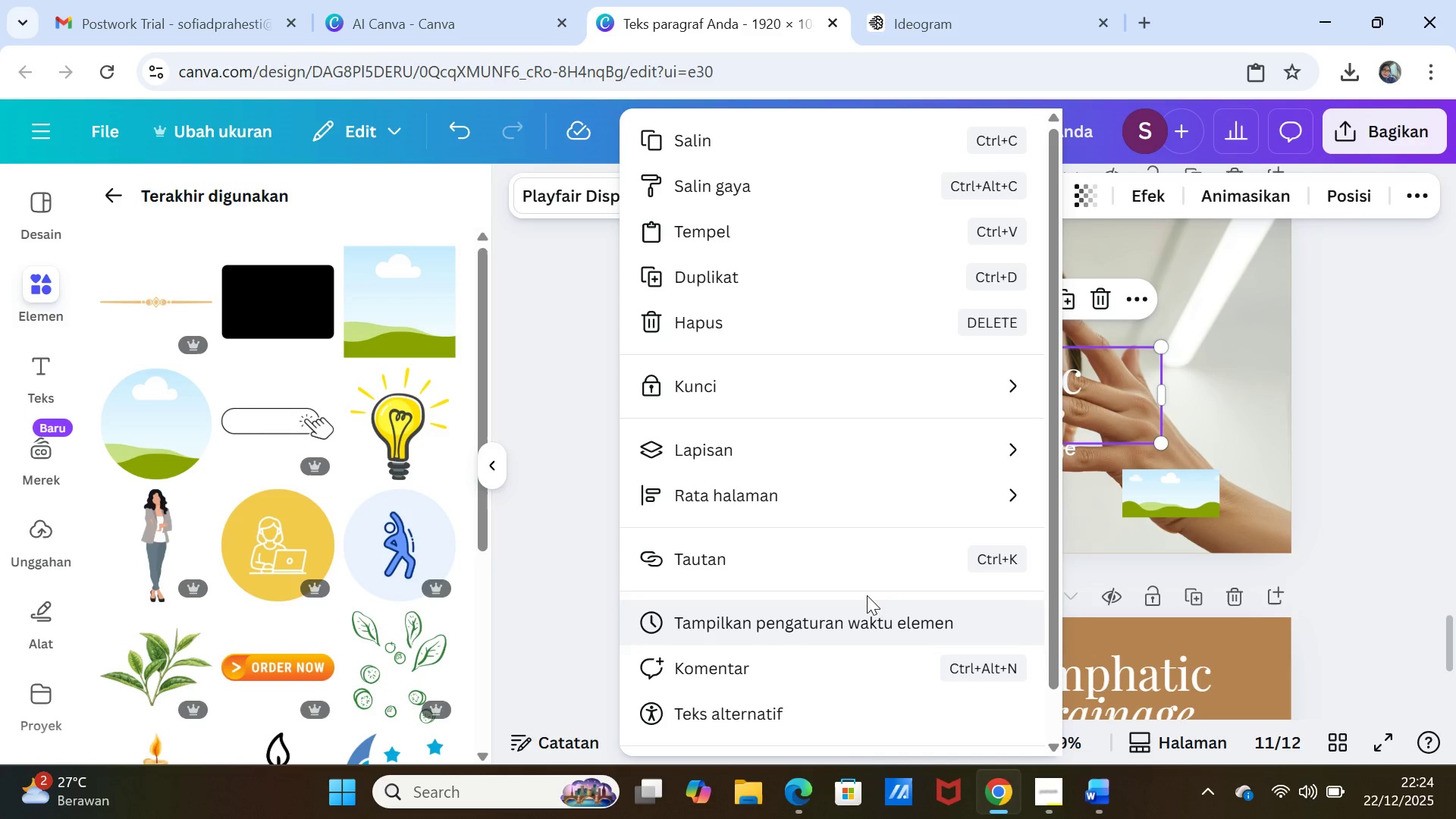 
left_click([849, 443])
 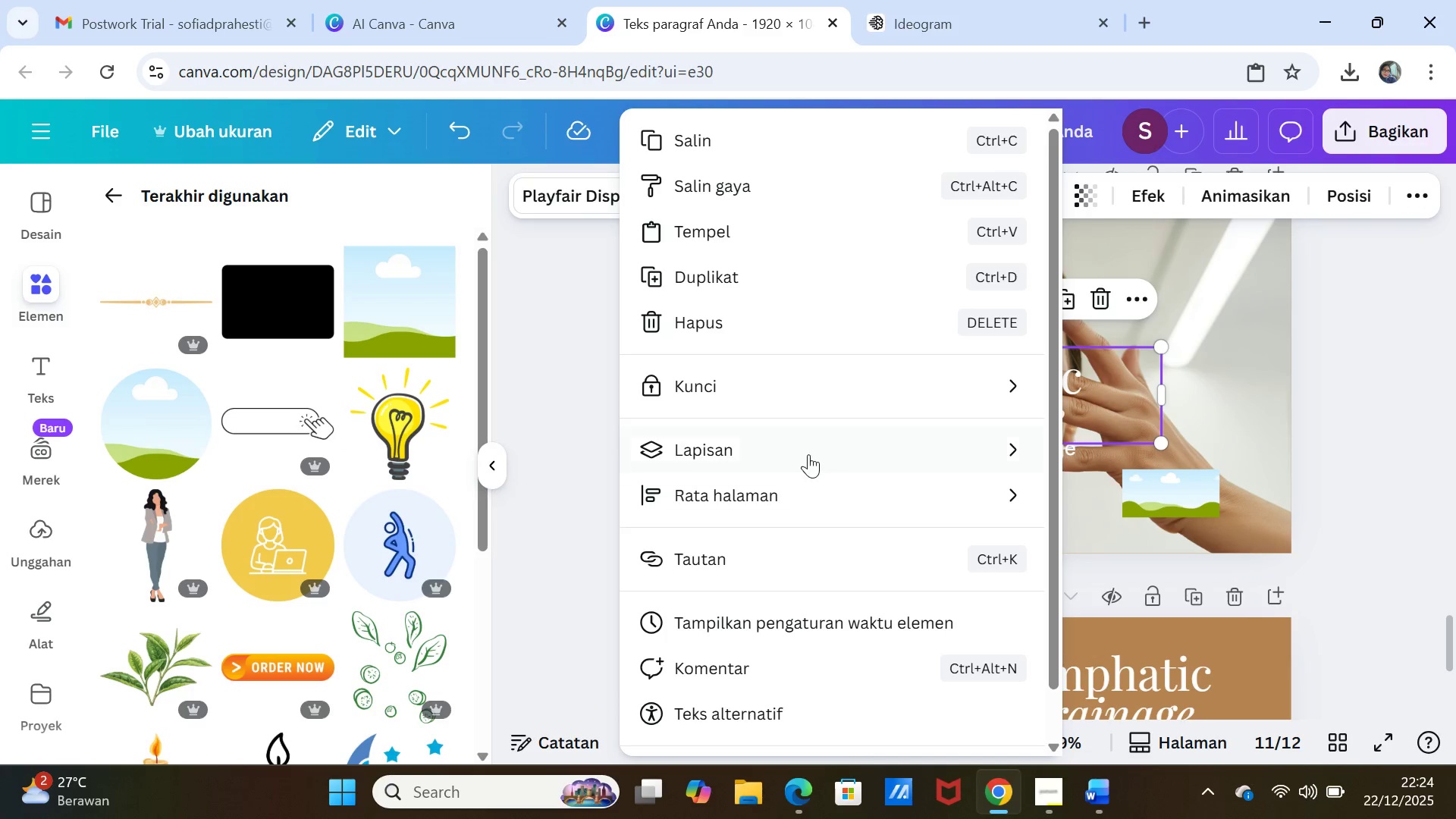 
left_click([809, 446])
 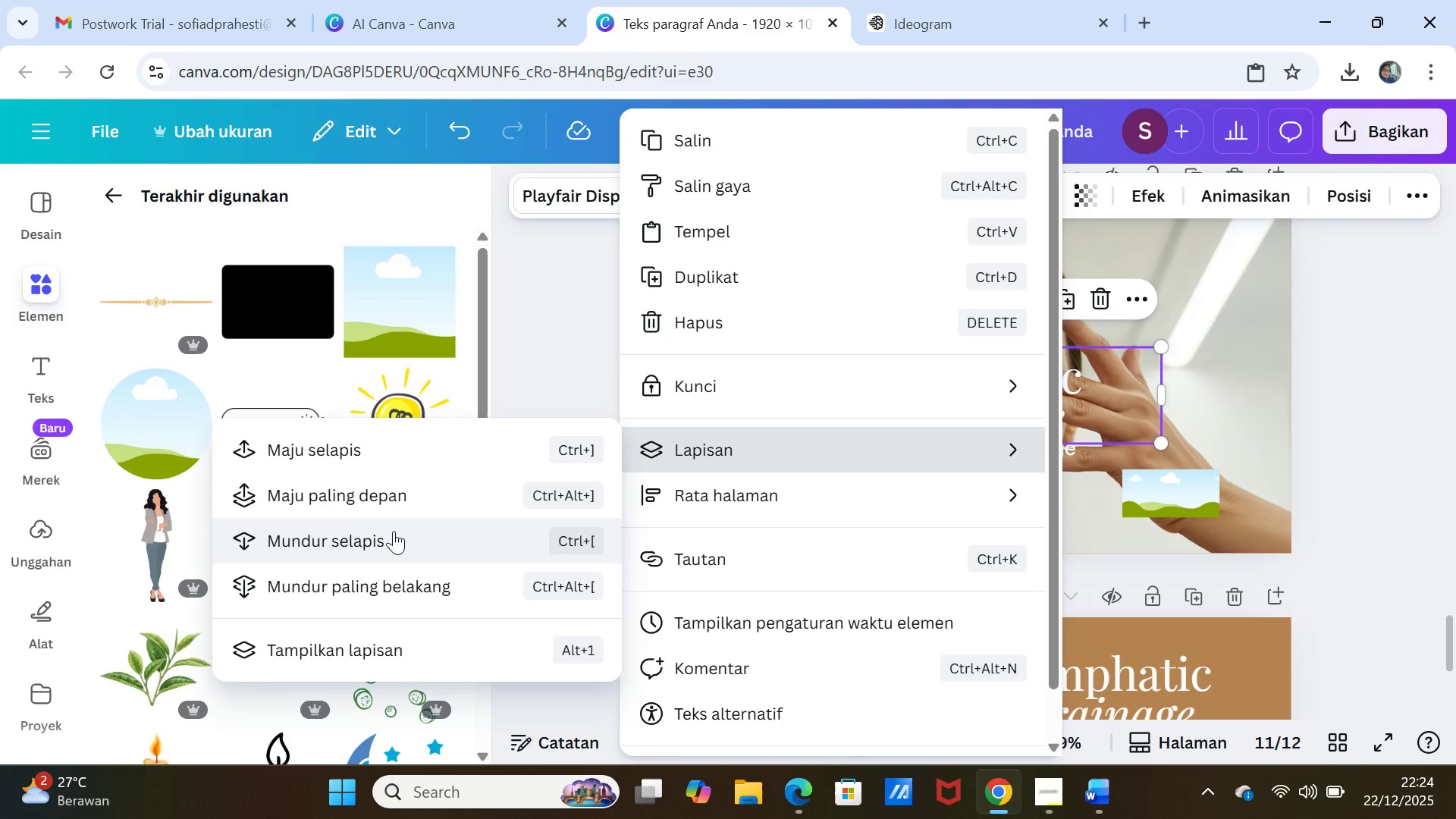 
left_click([394, 531])
 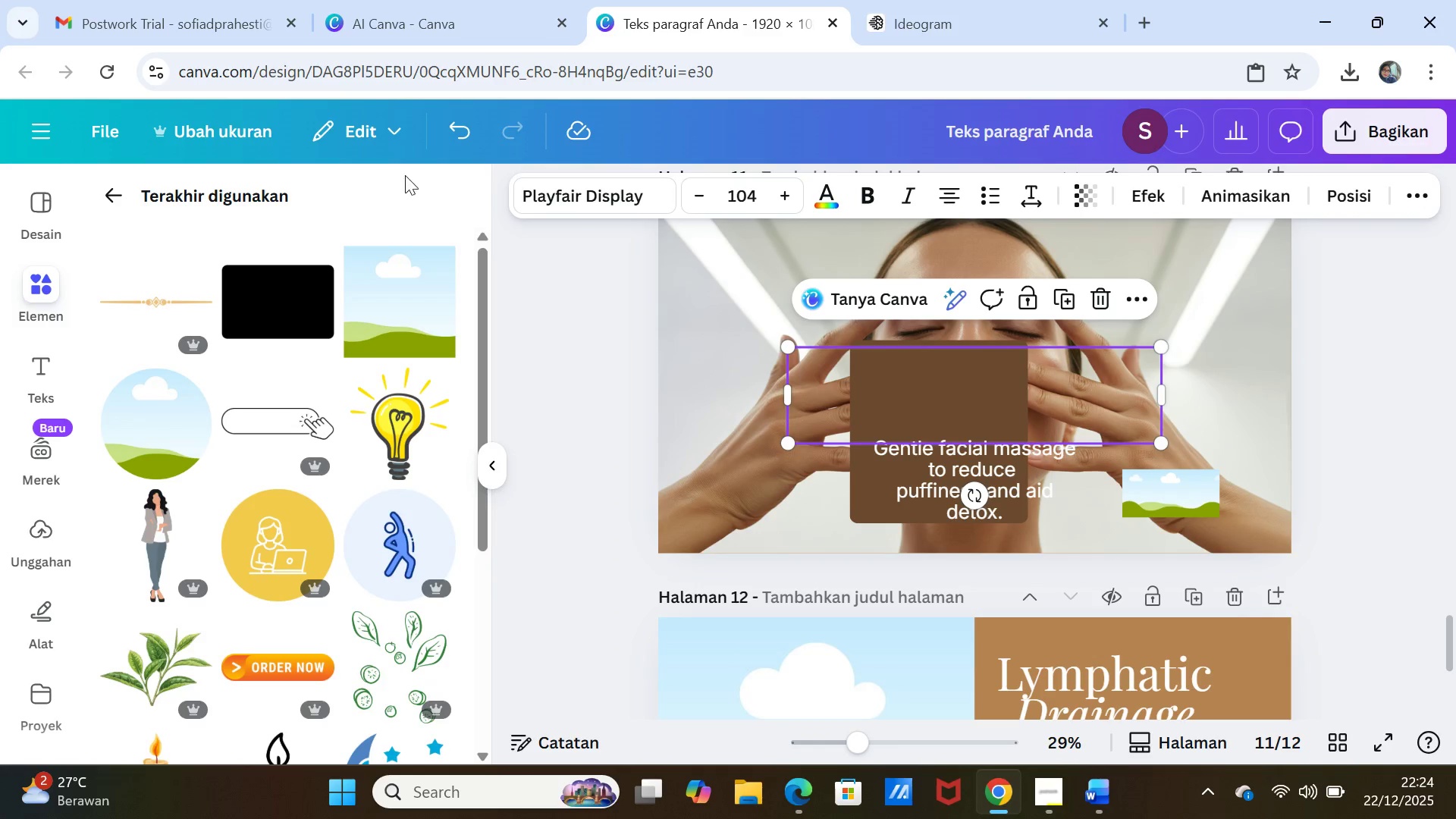 
left_click([450, 127])
 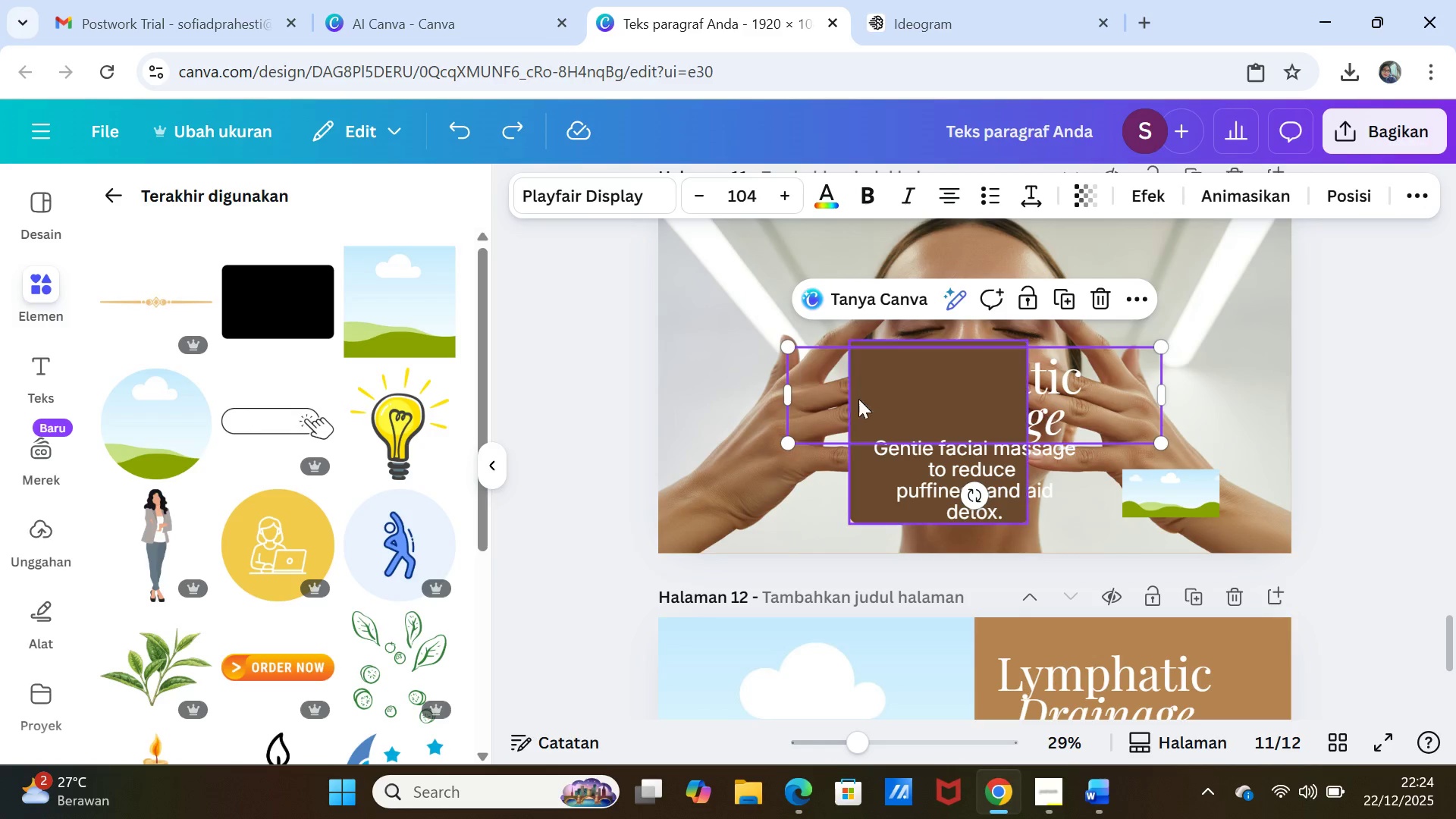 
left_click([903, 400])
 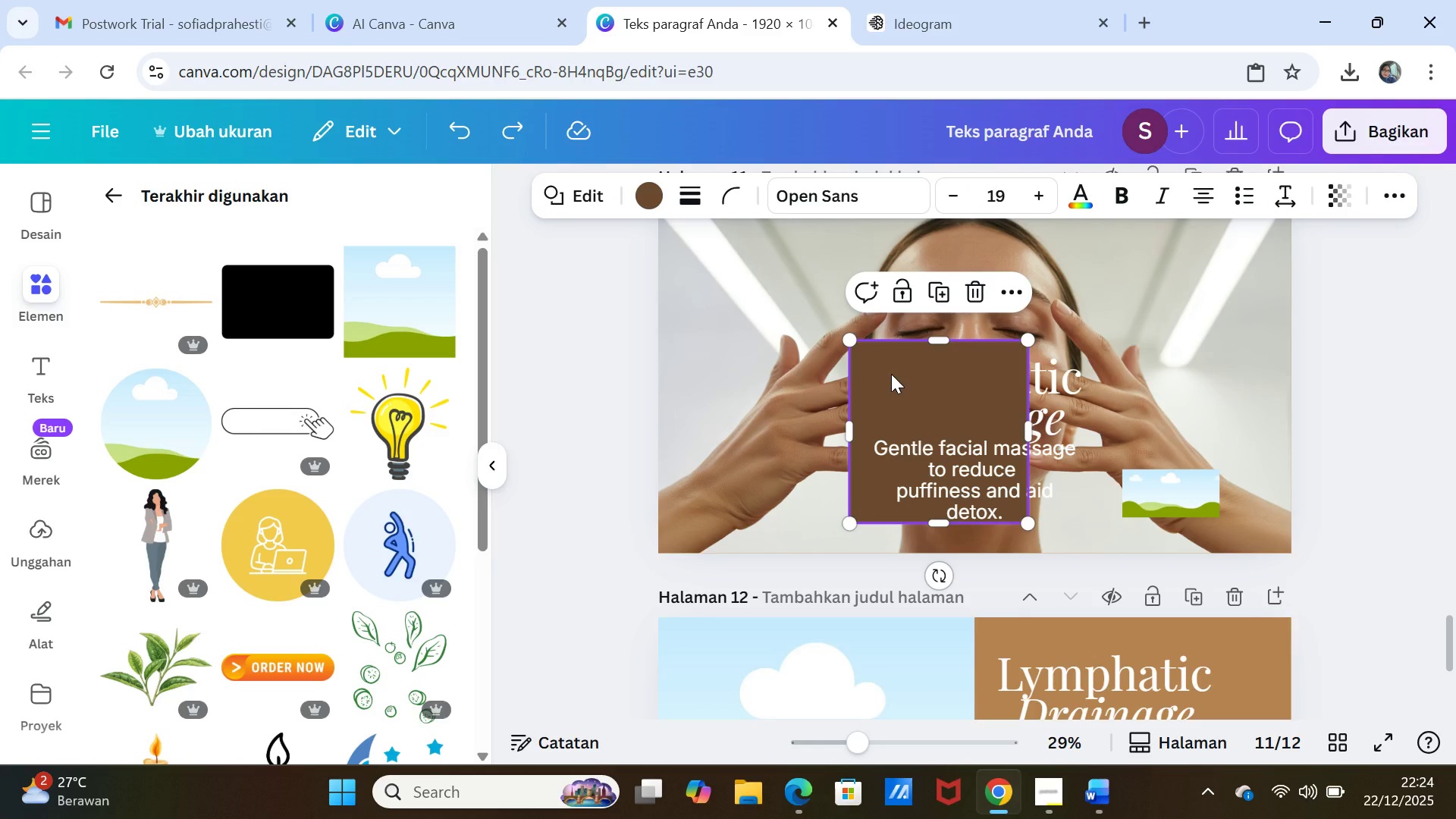 
right_click([891, 374])
 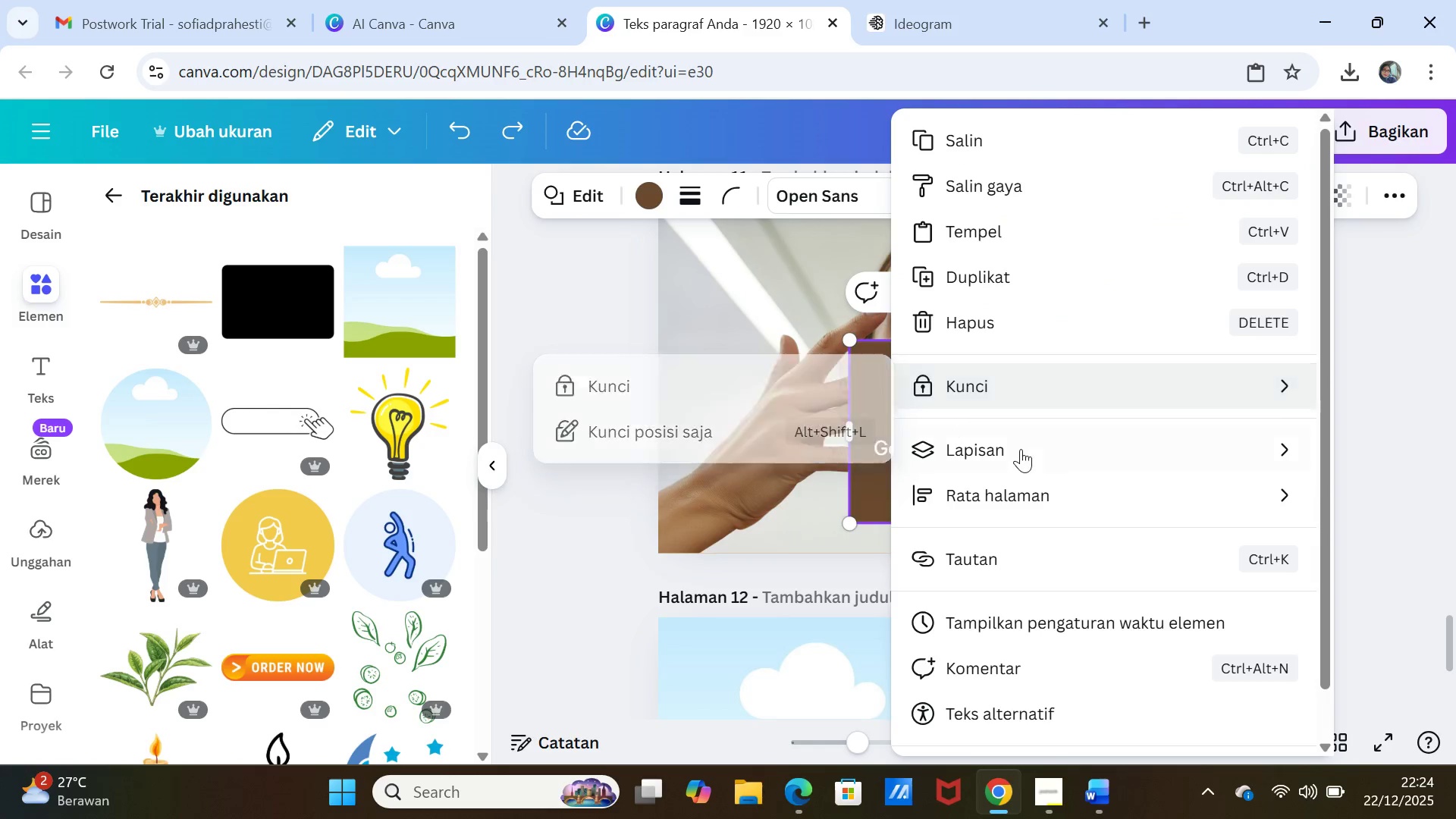 
left_click([1021, 449])
 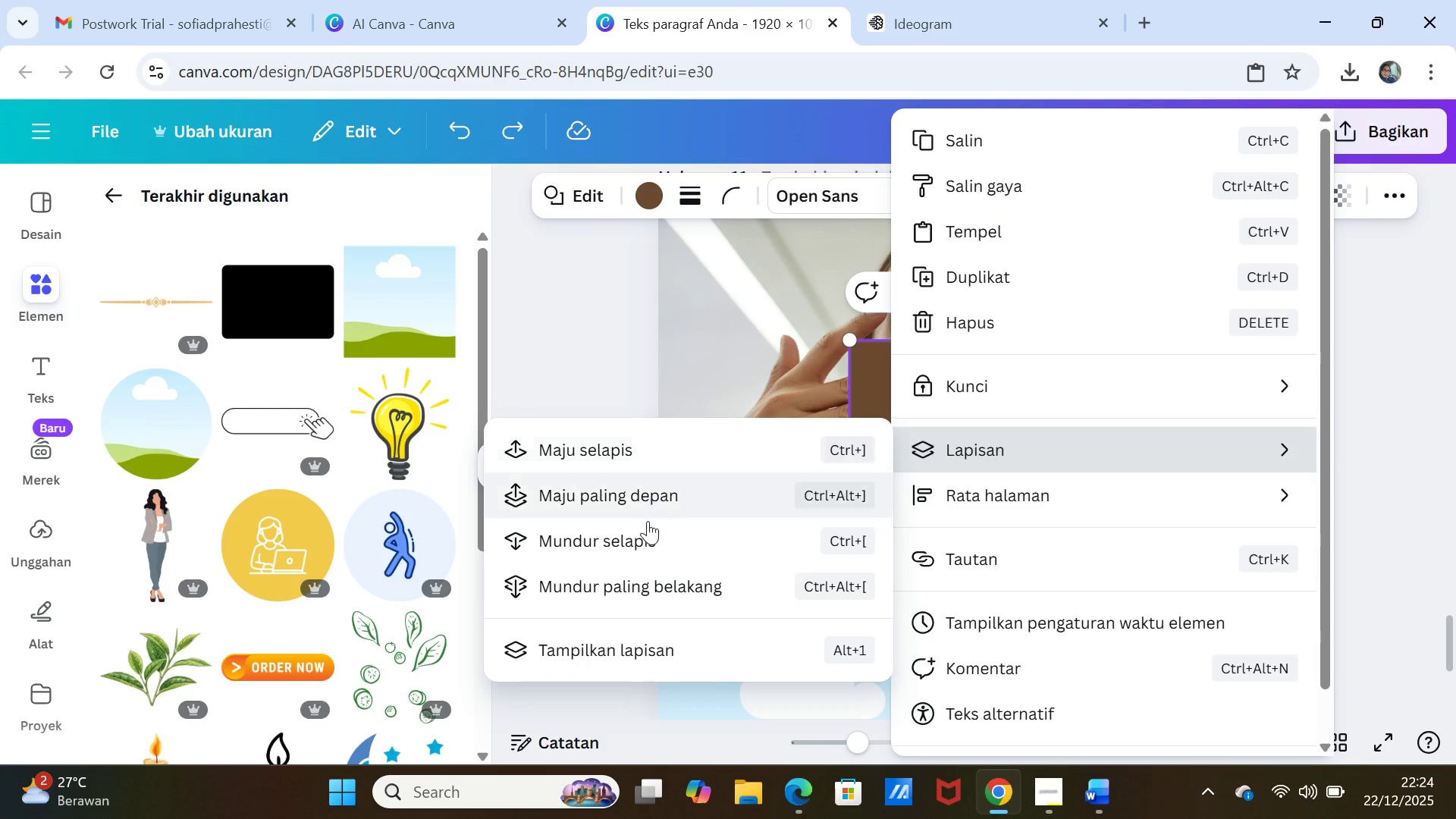 
left_click([646, 531])
 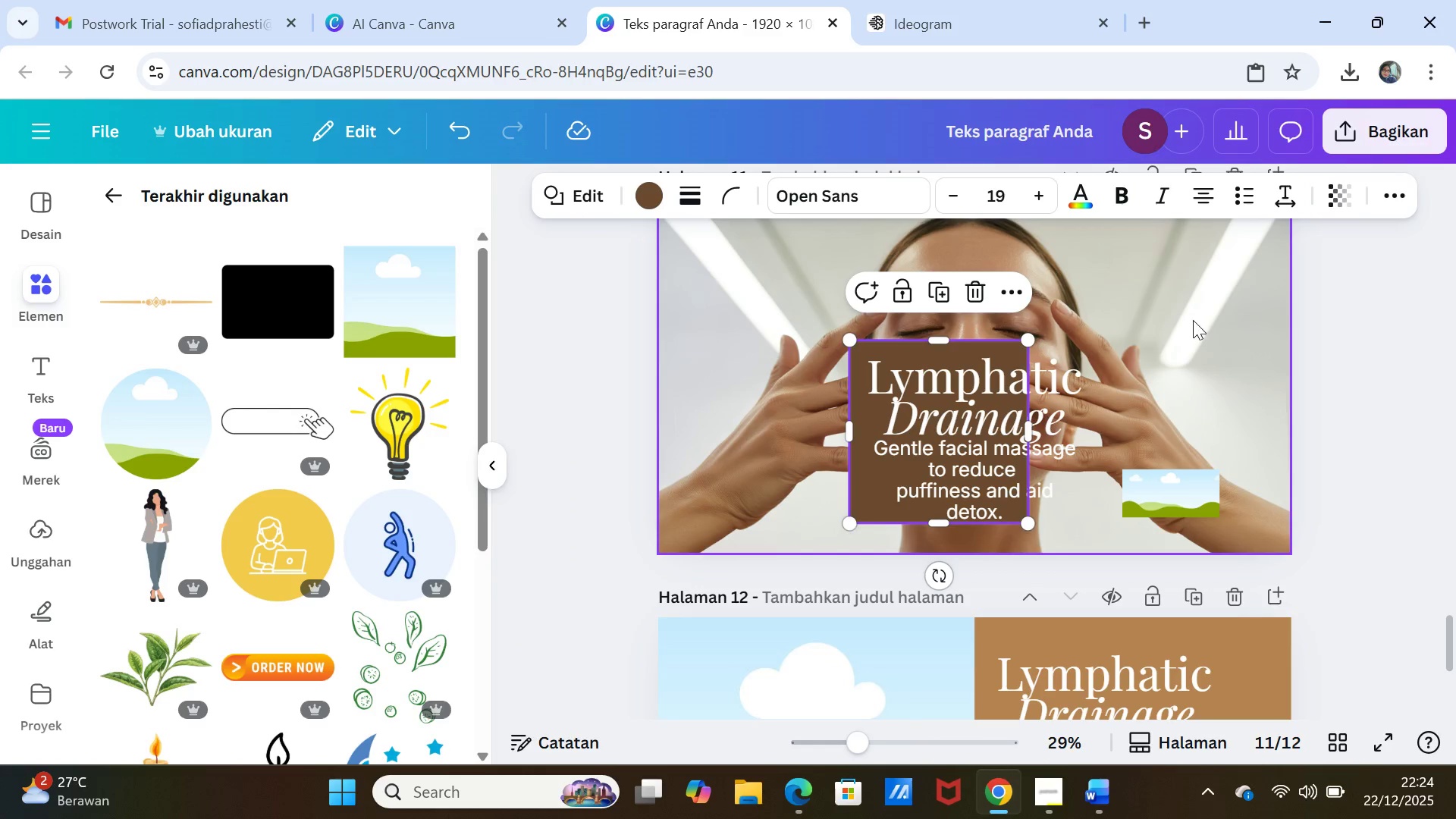 
left_click([1194, 319])
 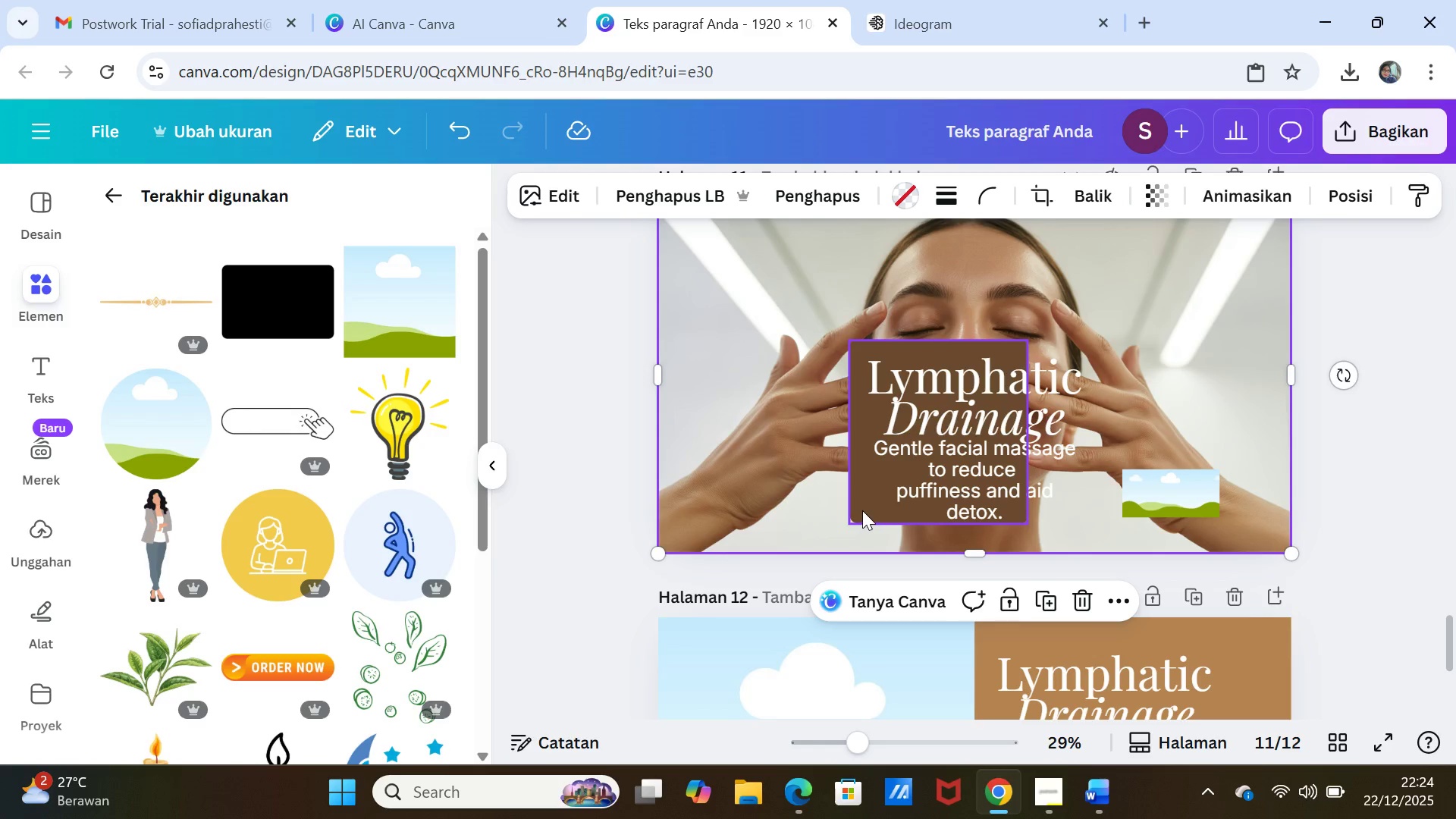 
wait(6.59)
 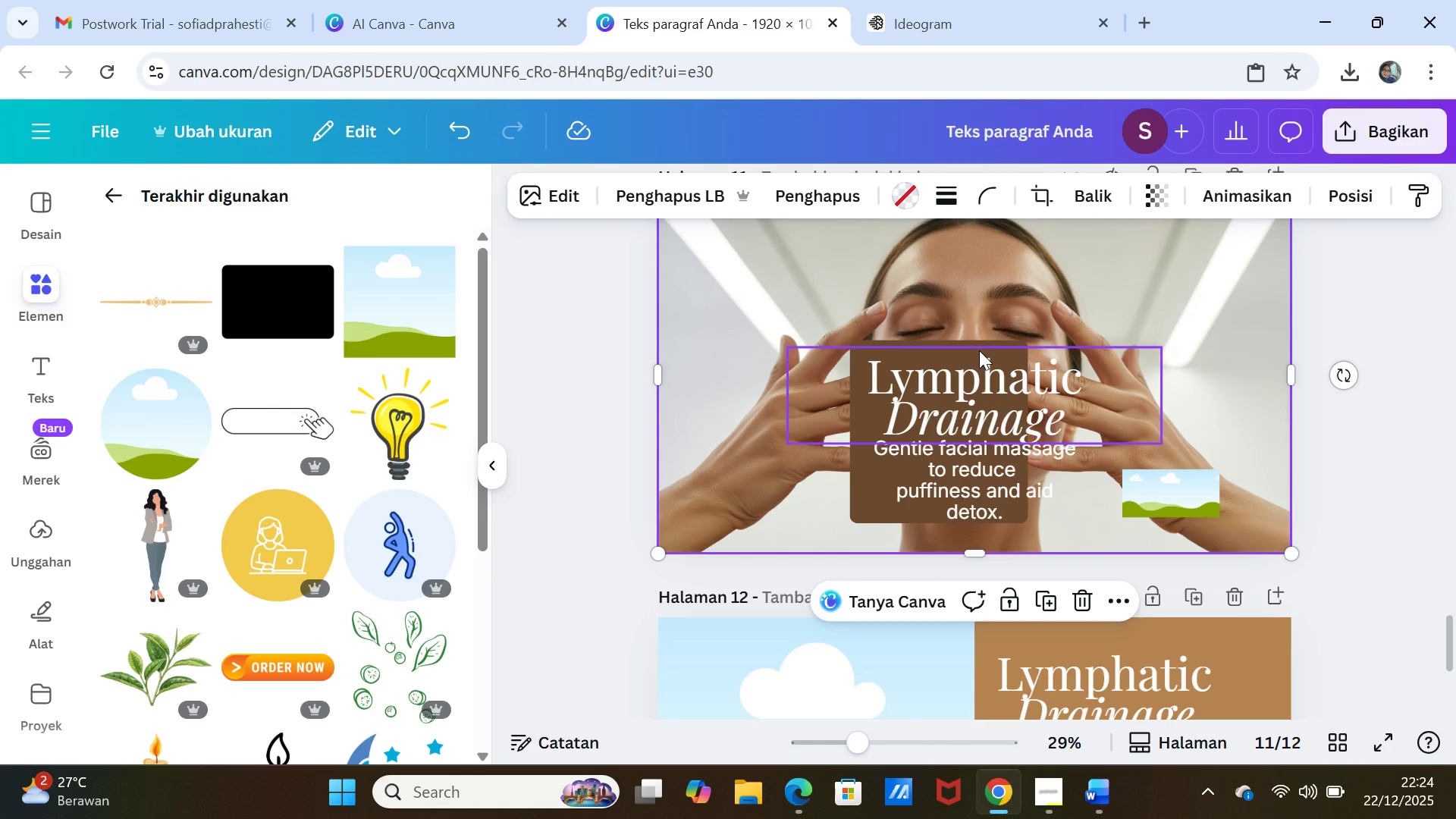 
left_click_drag(start_coordinate=[1024, 428], to_coordinate=[1110, 426])
 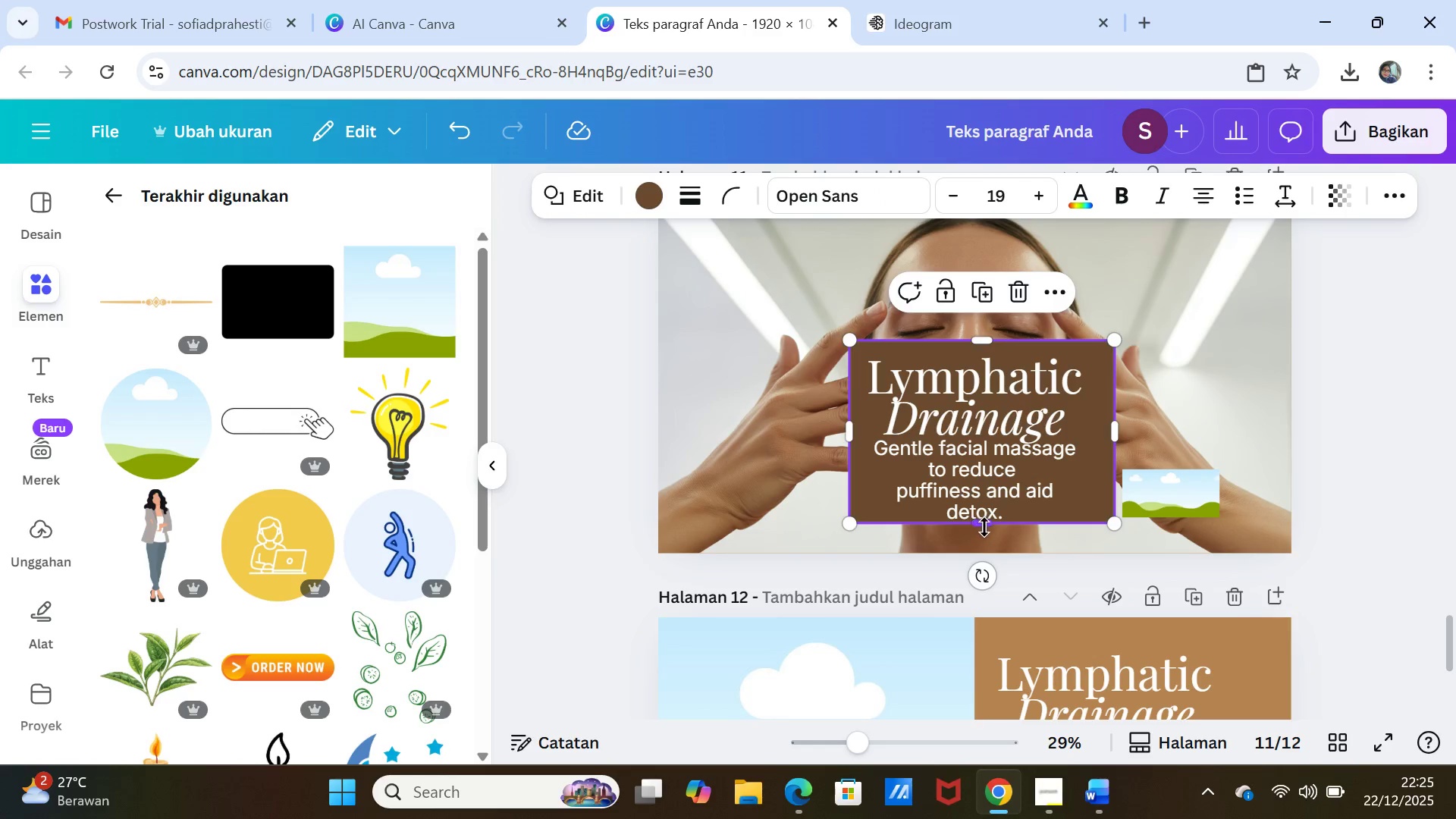 
left_click_drag(start_coordinate=[985, 527], to_coordinate=[985, 538])
 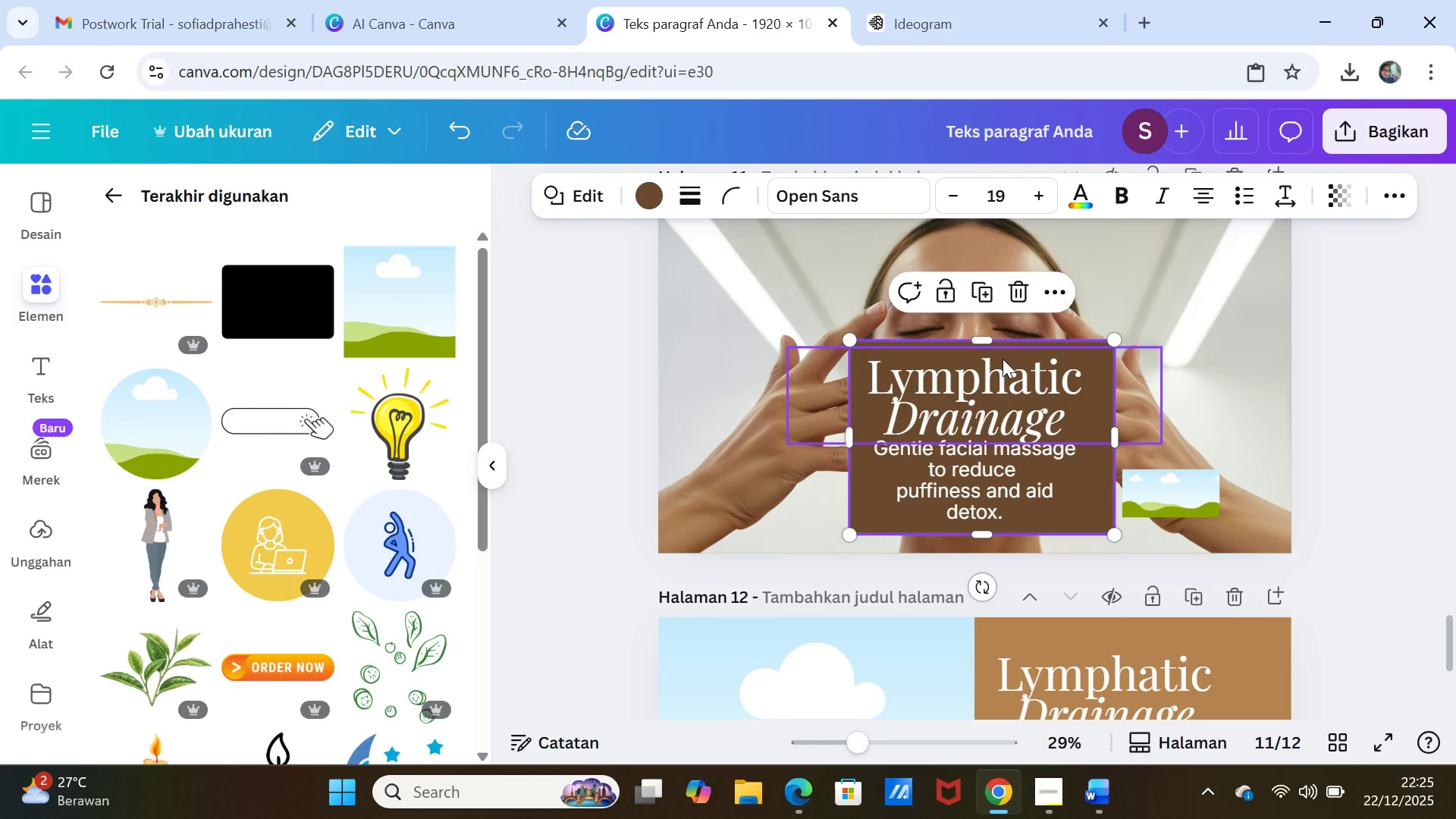 
left_click([1003, 359])
 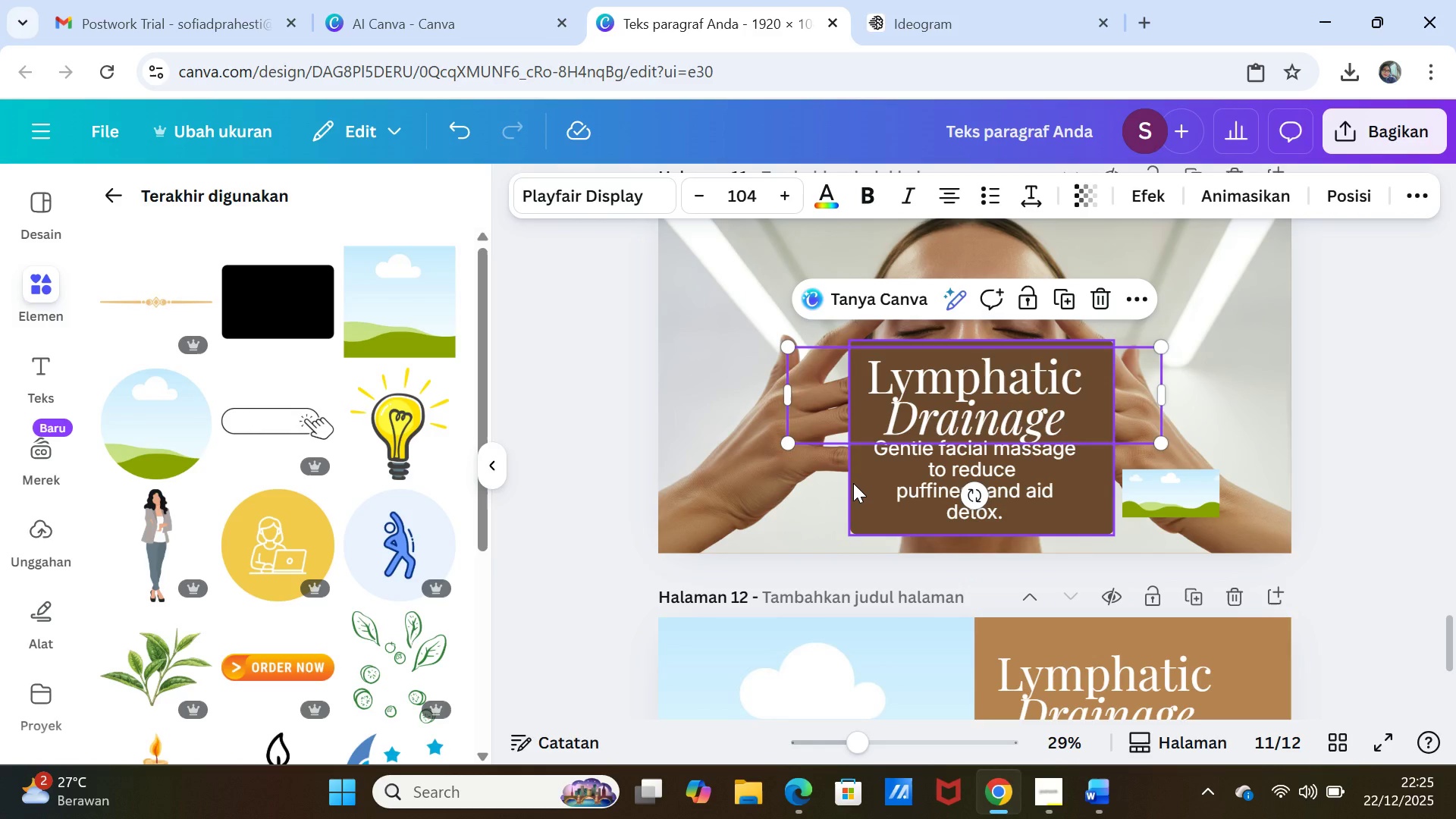 
left_click_drag(start_coordinate=[852, 482], to_coordinate=[846, 410])
 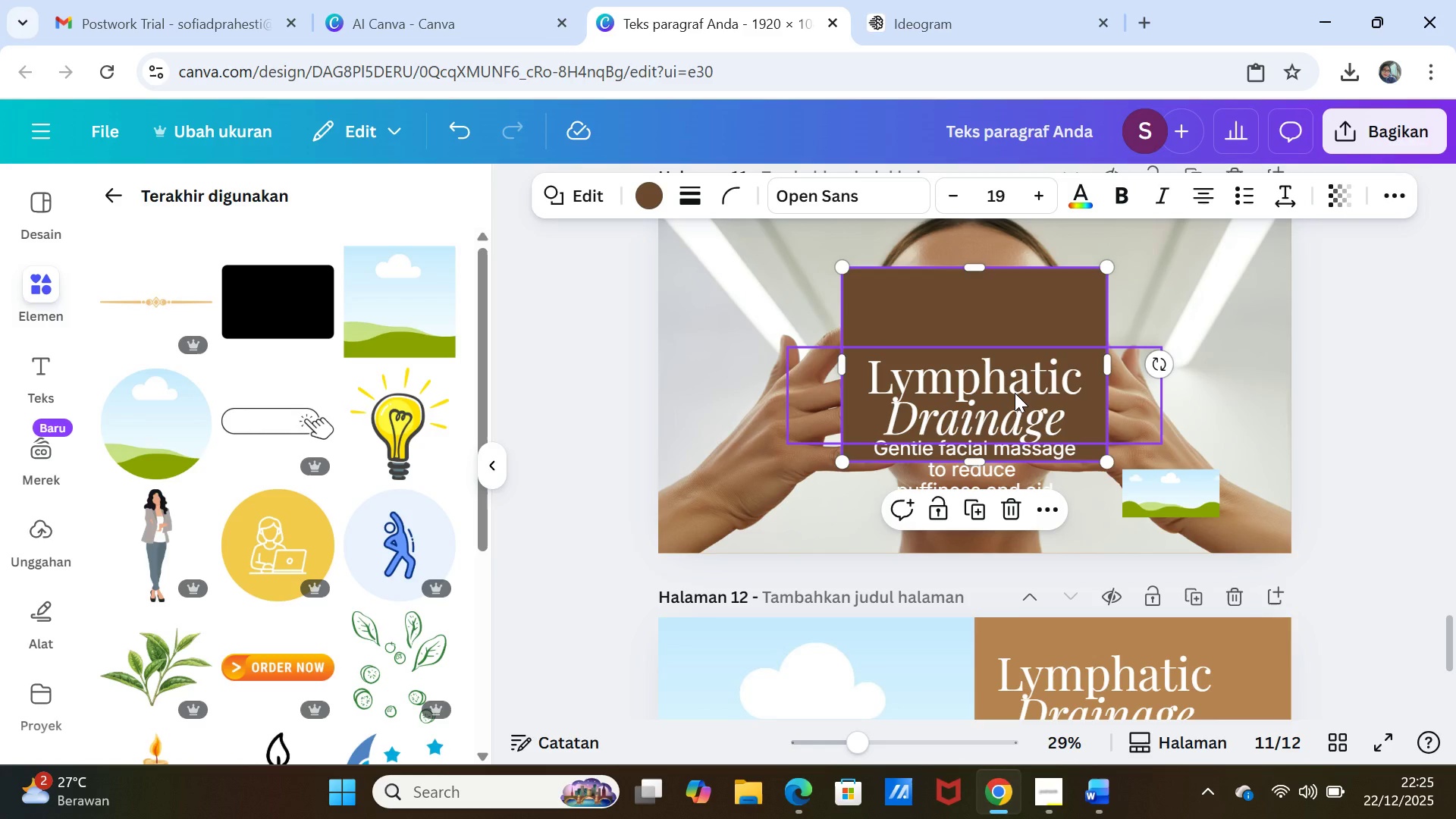 
left_click_drag(start_coordinate=[1015, 393], to_coordinate=[1017, 411])
 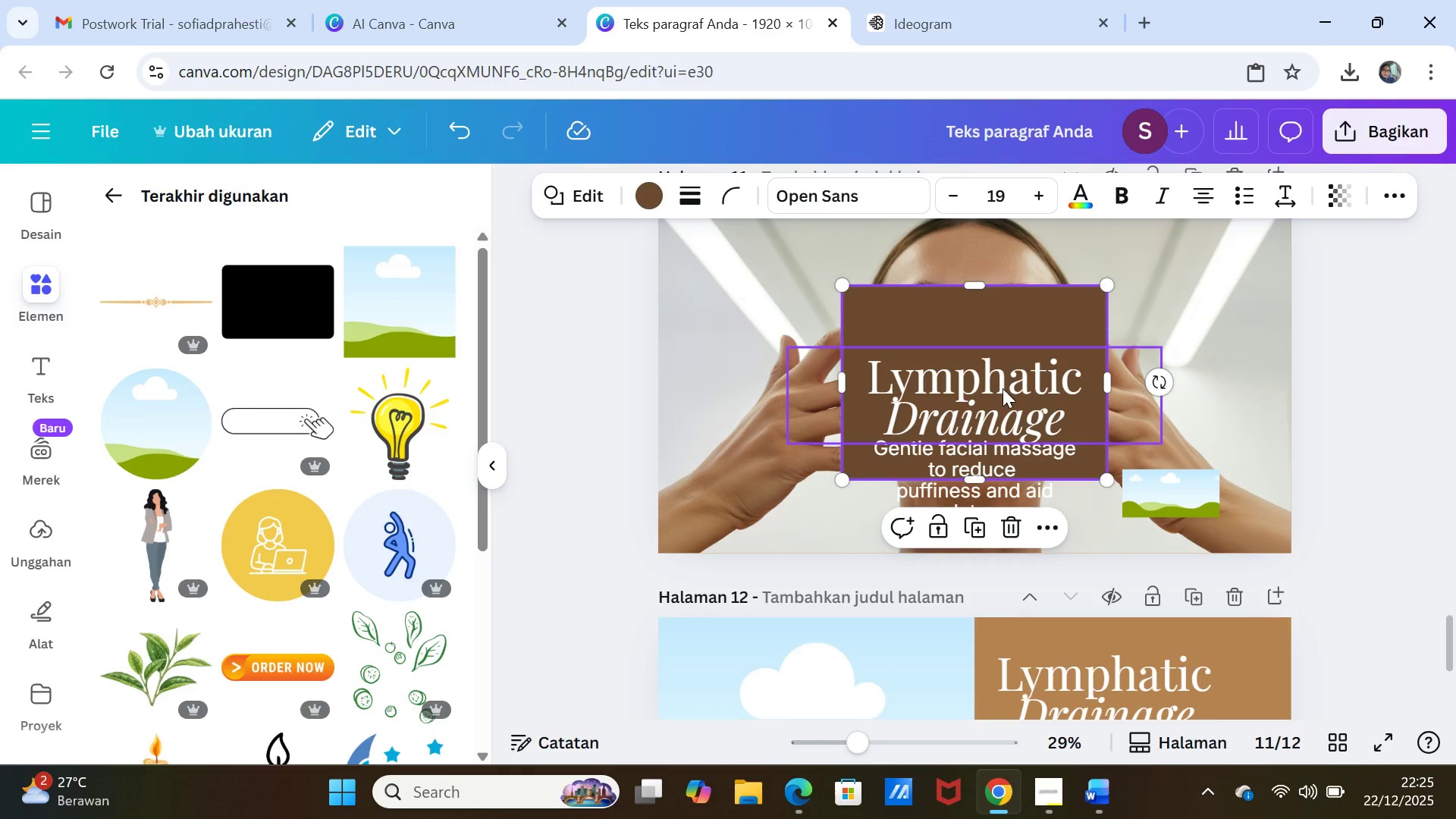 
left_click([1003, 388])
 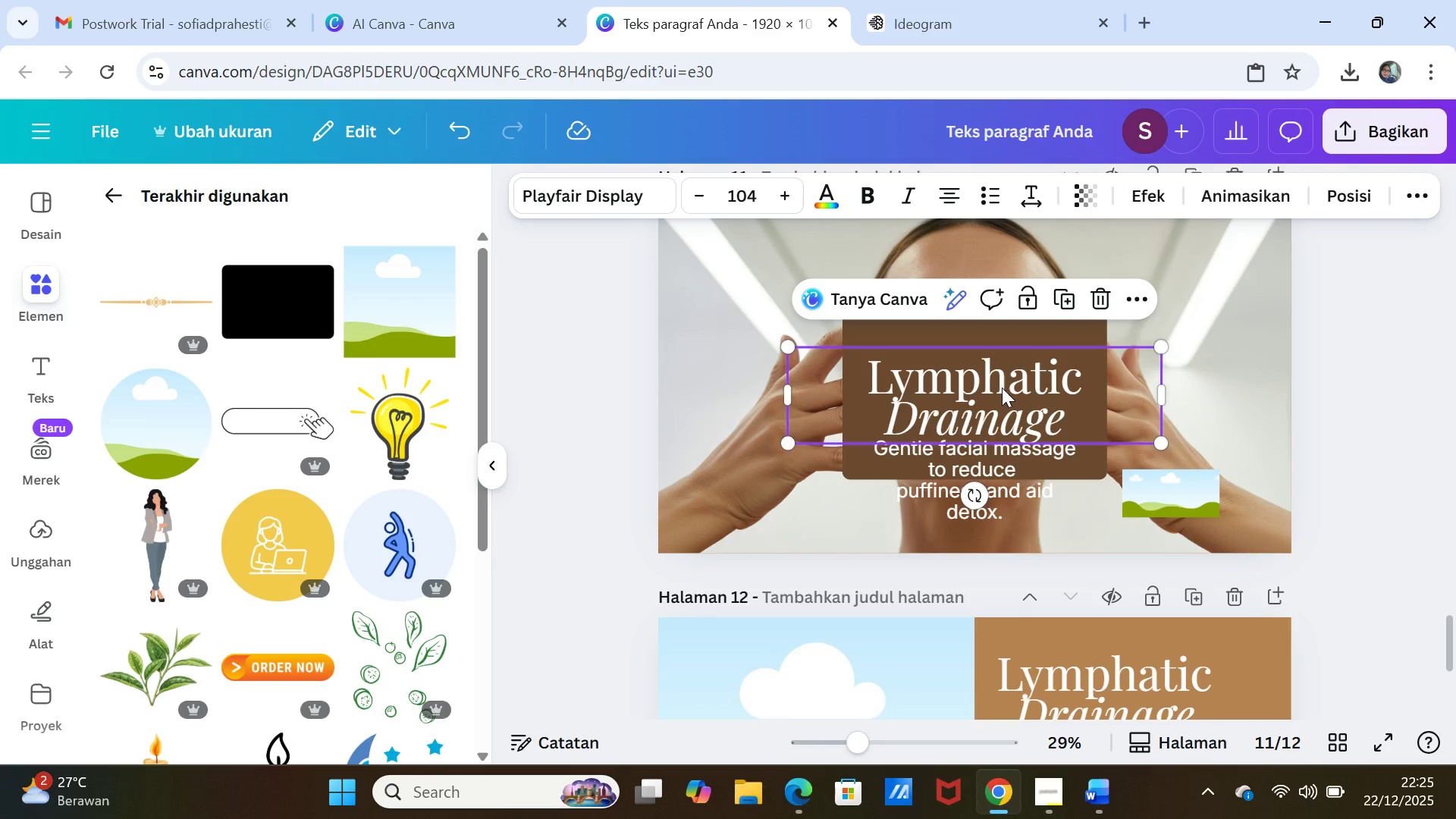 
left_click_drag(start_coordinate=[1002, 388], to_coordinate=[1003, 341])
 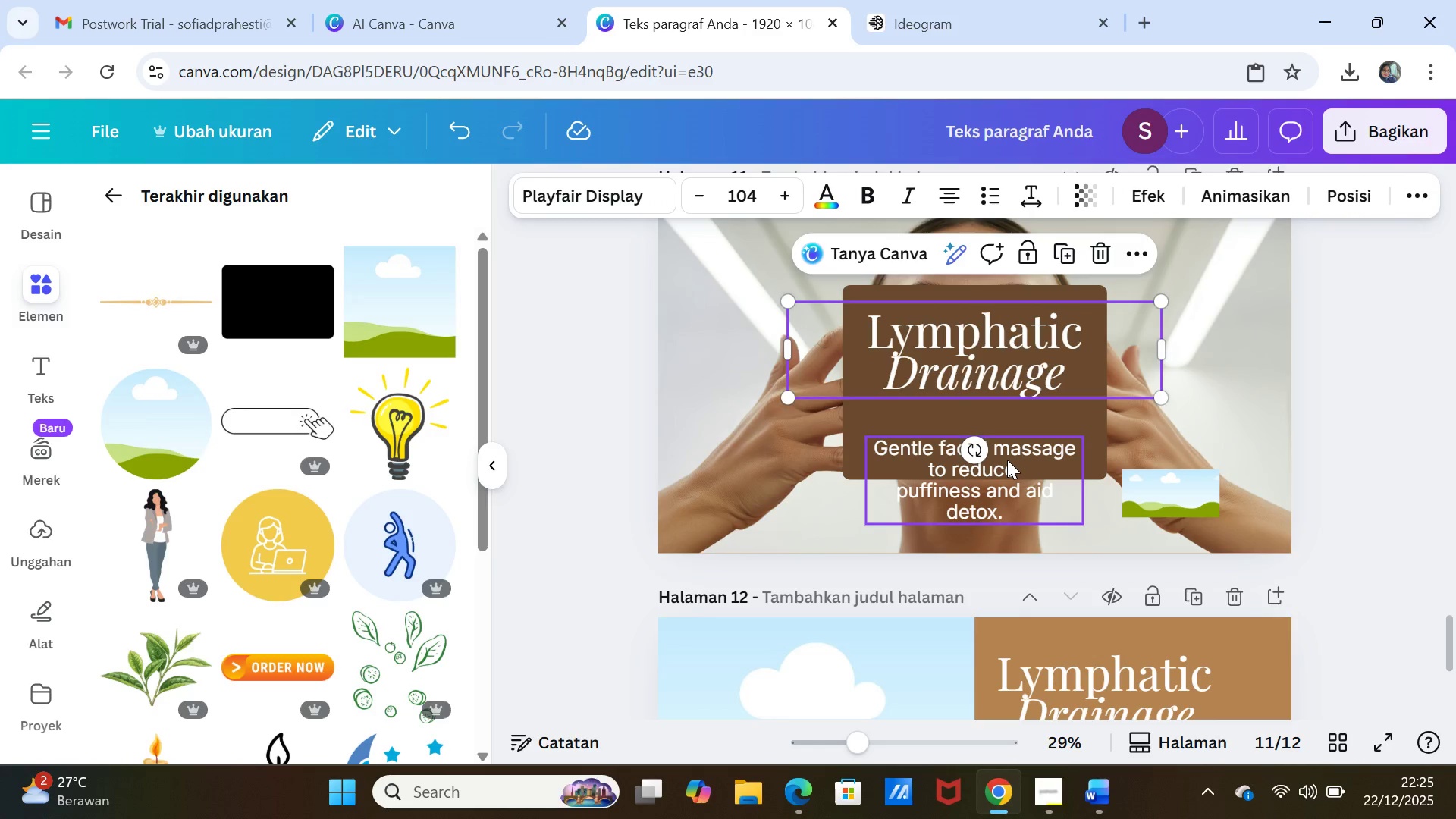 
left_click([1007, 460])
 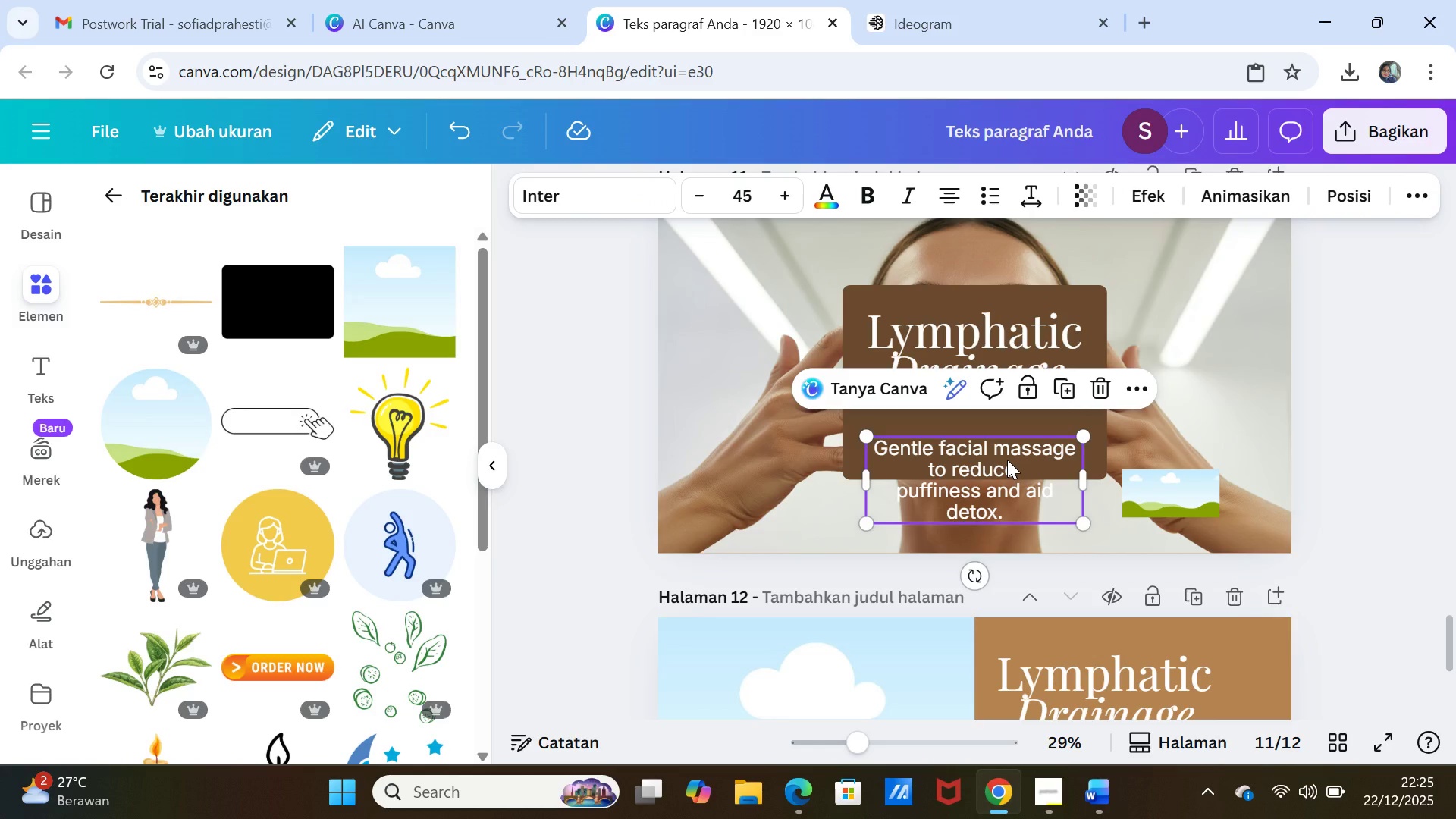 
left_click_drag(start_coordinate=[1007, 460], to_coordinate=[1012, 422])
 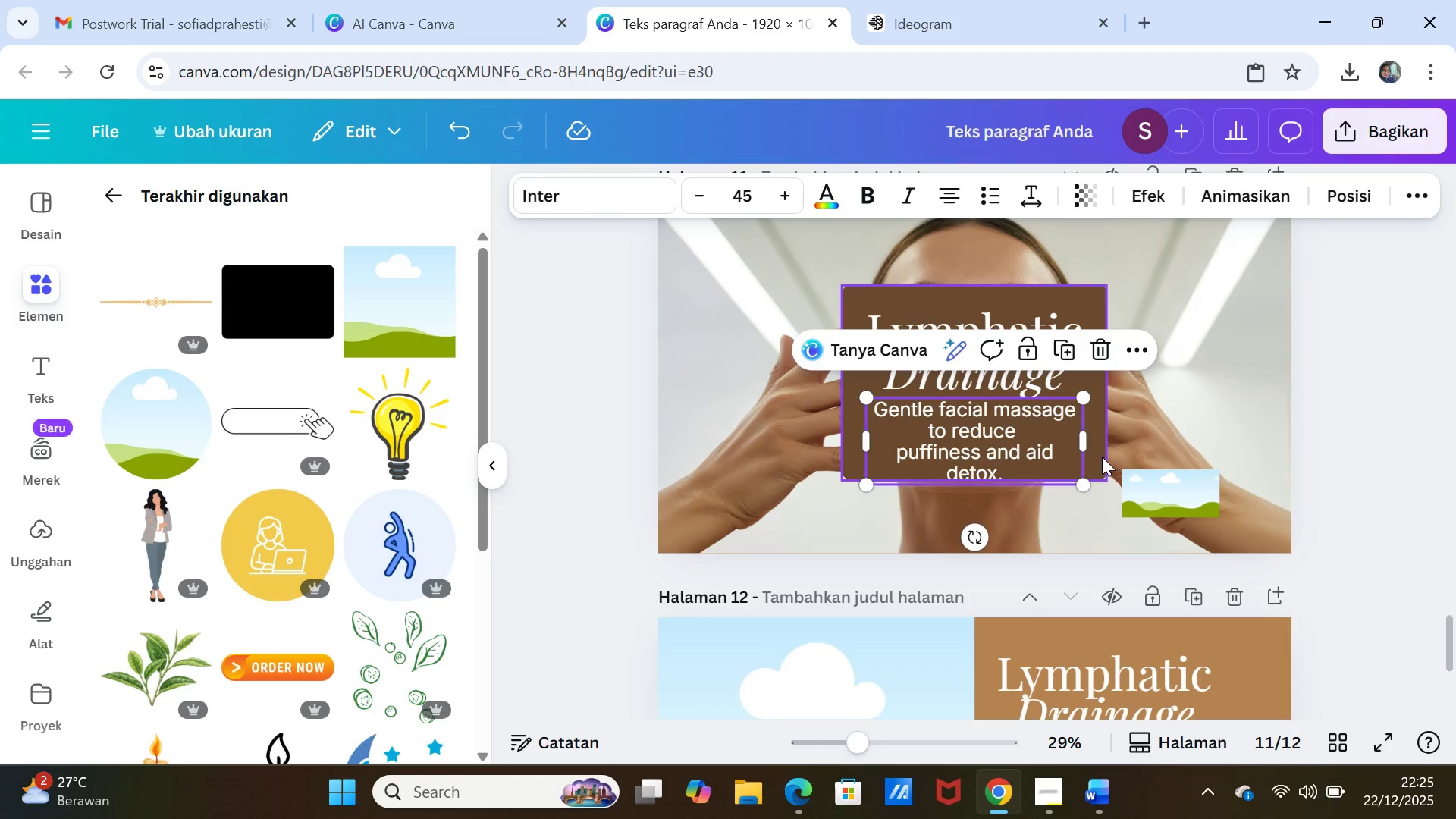 
left_click_drag(start_coordinate=[1102, 457], to_coordinate=[978, 498])
 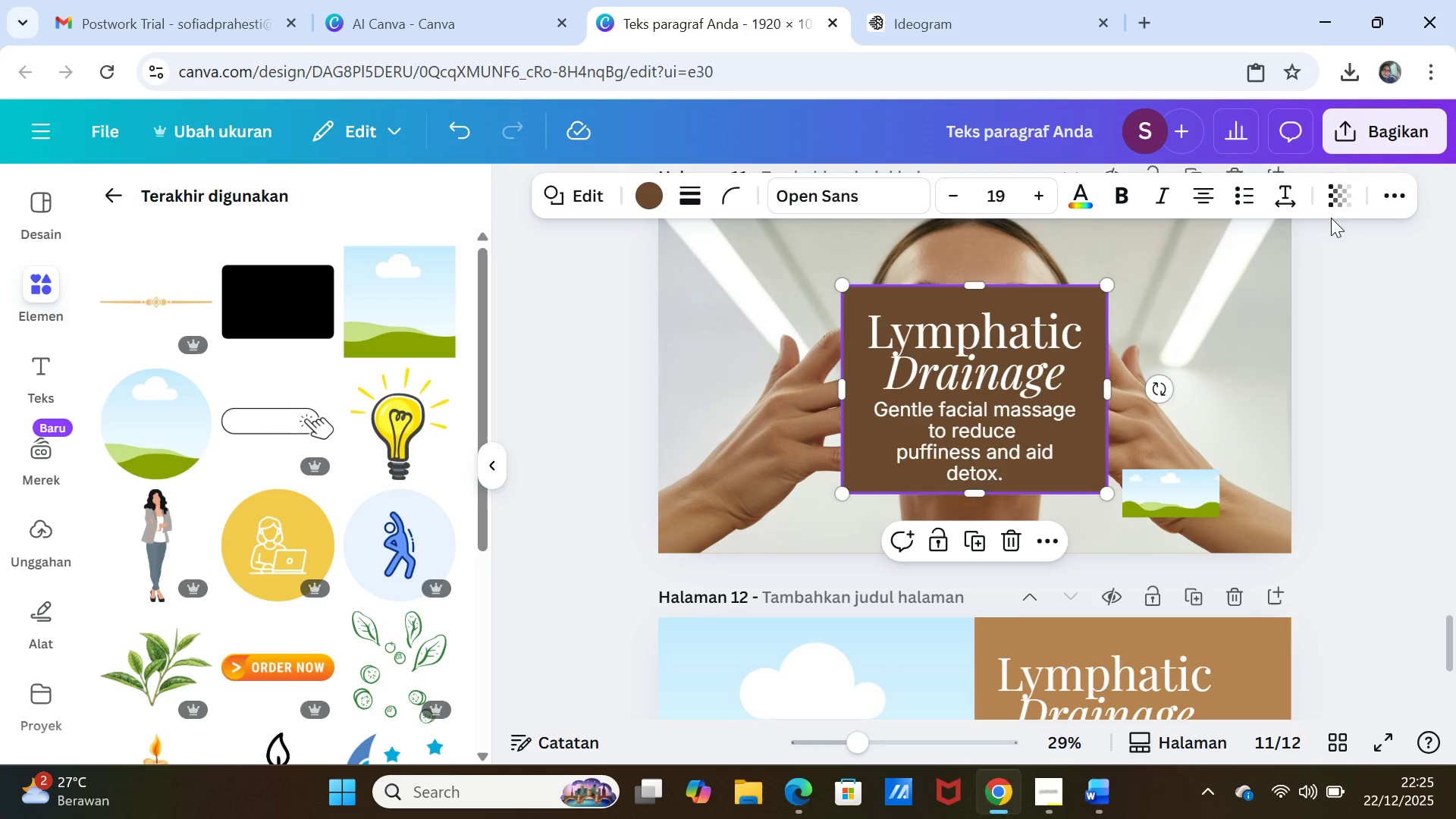 
left_click([1326, 198])
 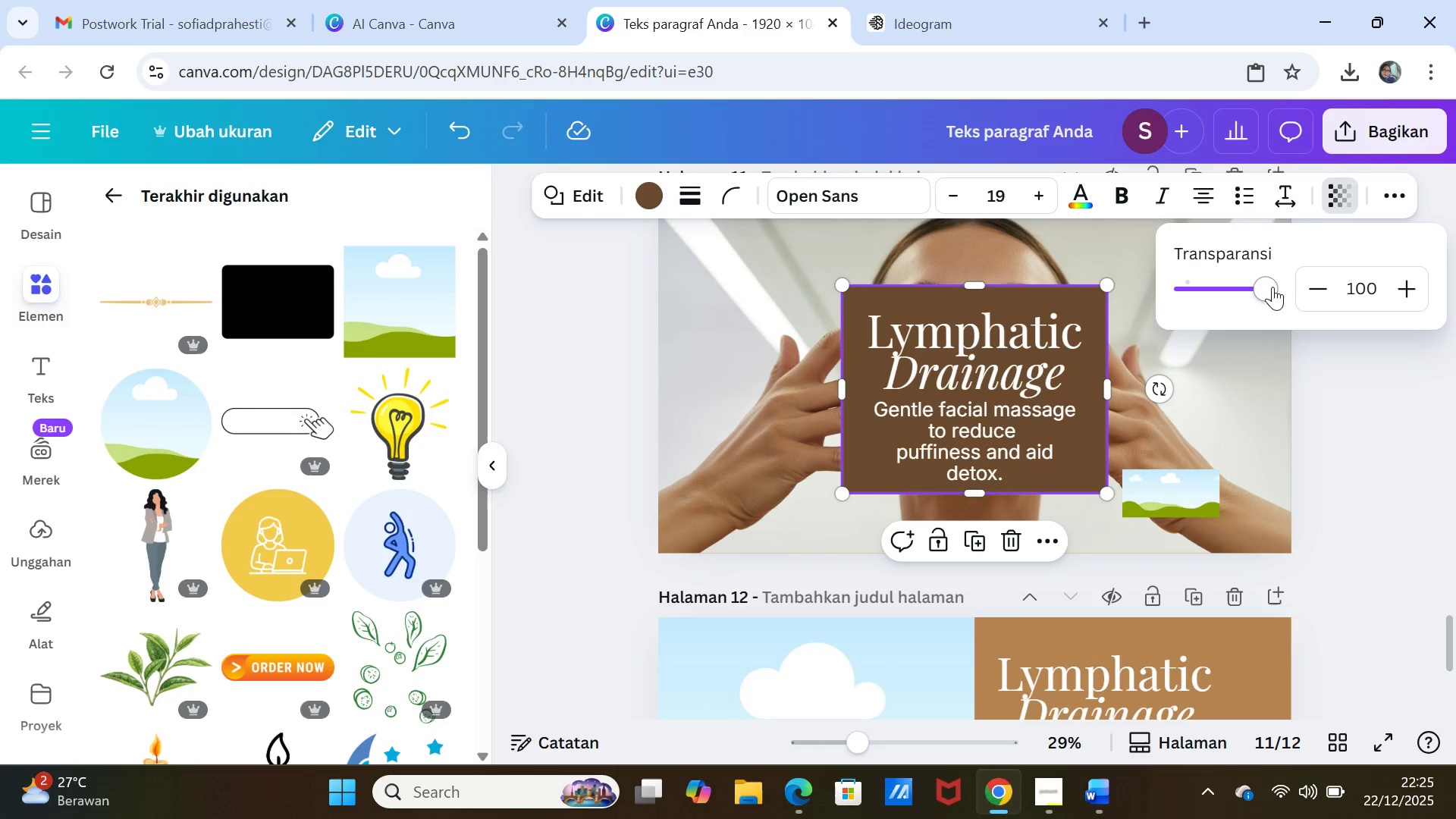 
left_click_drag(start_coordinate=[1267, 287], to_coordinate=[1225, 289])
 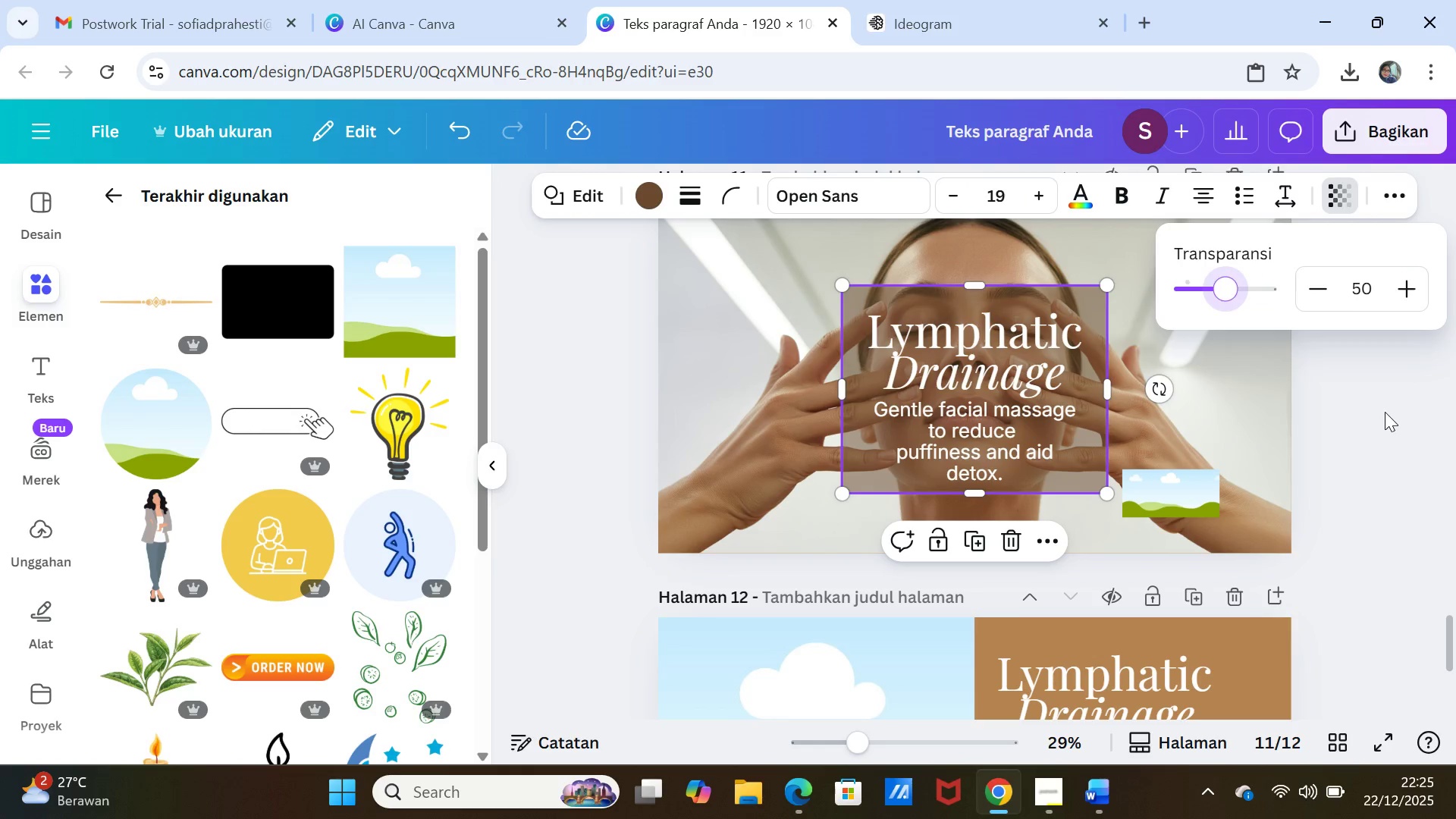 
left_click([1385, 412])
 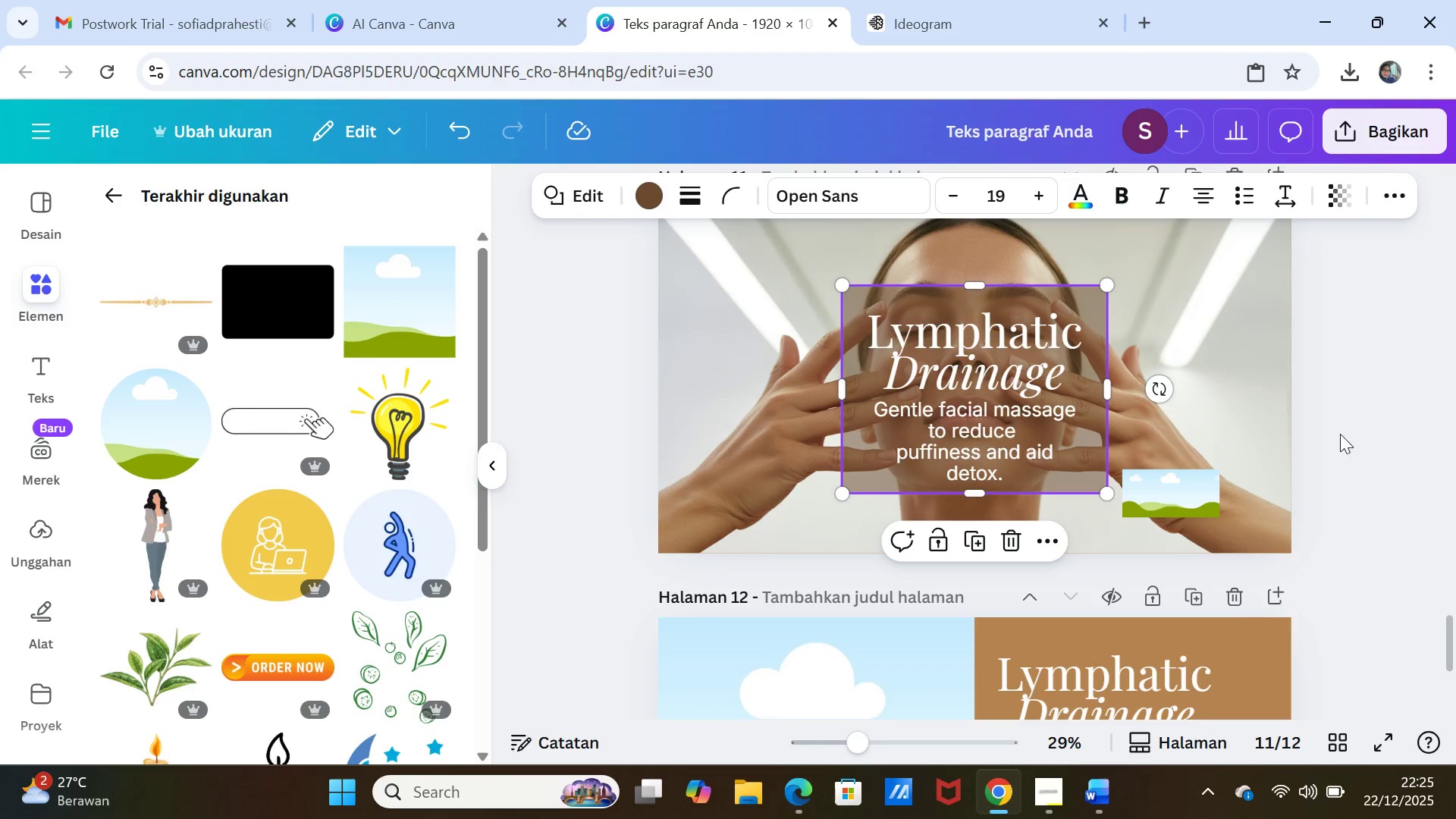 
left_click([1340, 434])
 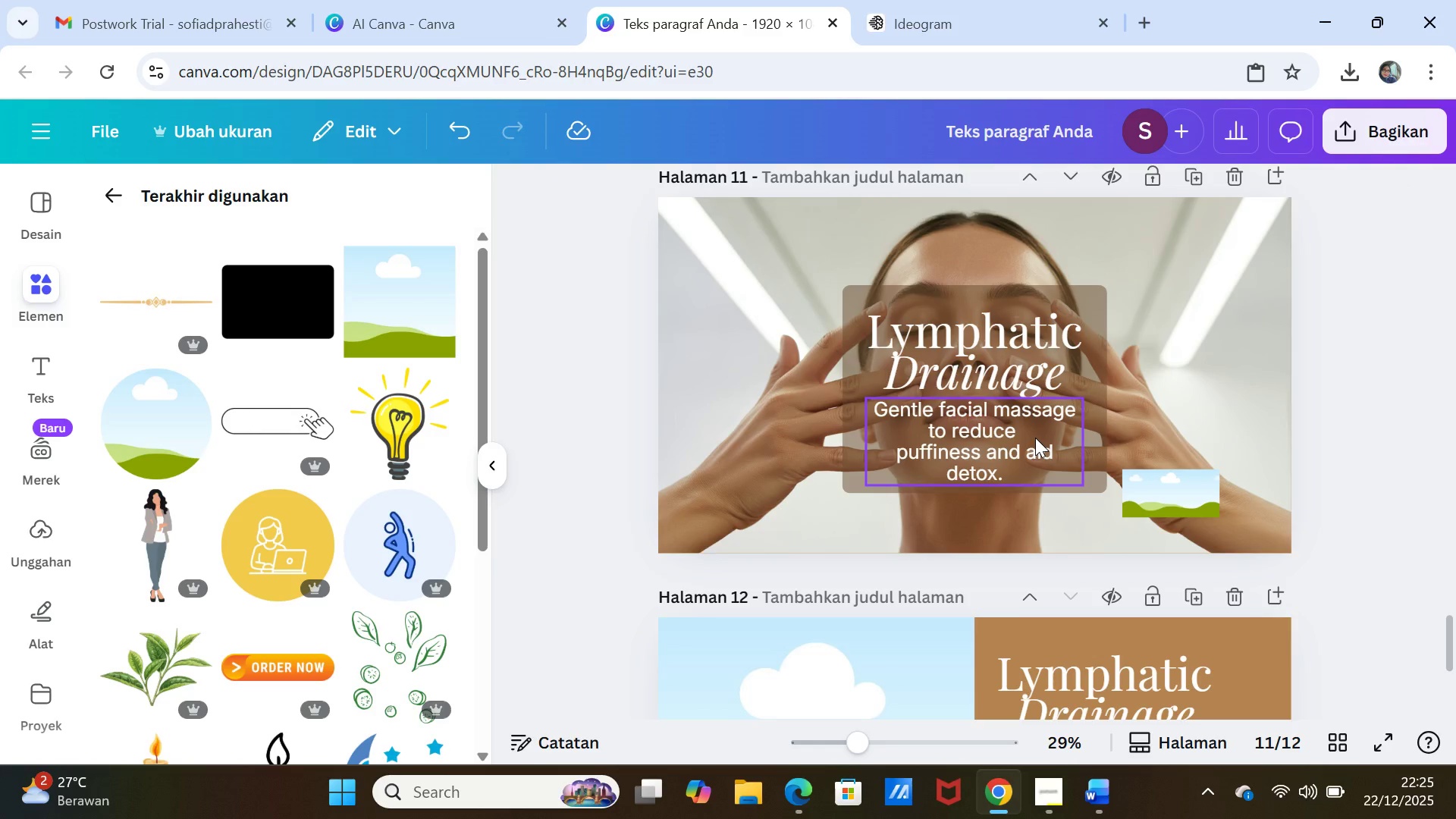 
wait(9.61)
 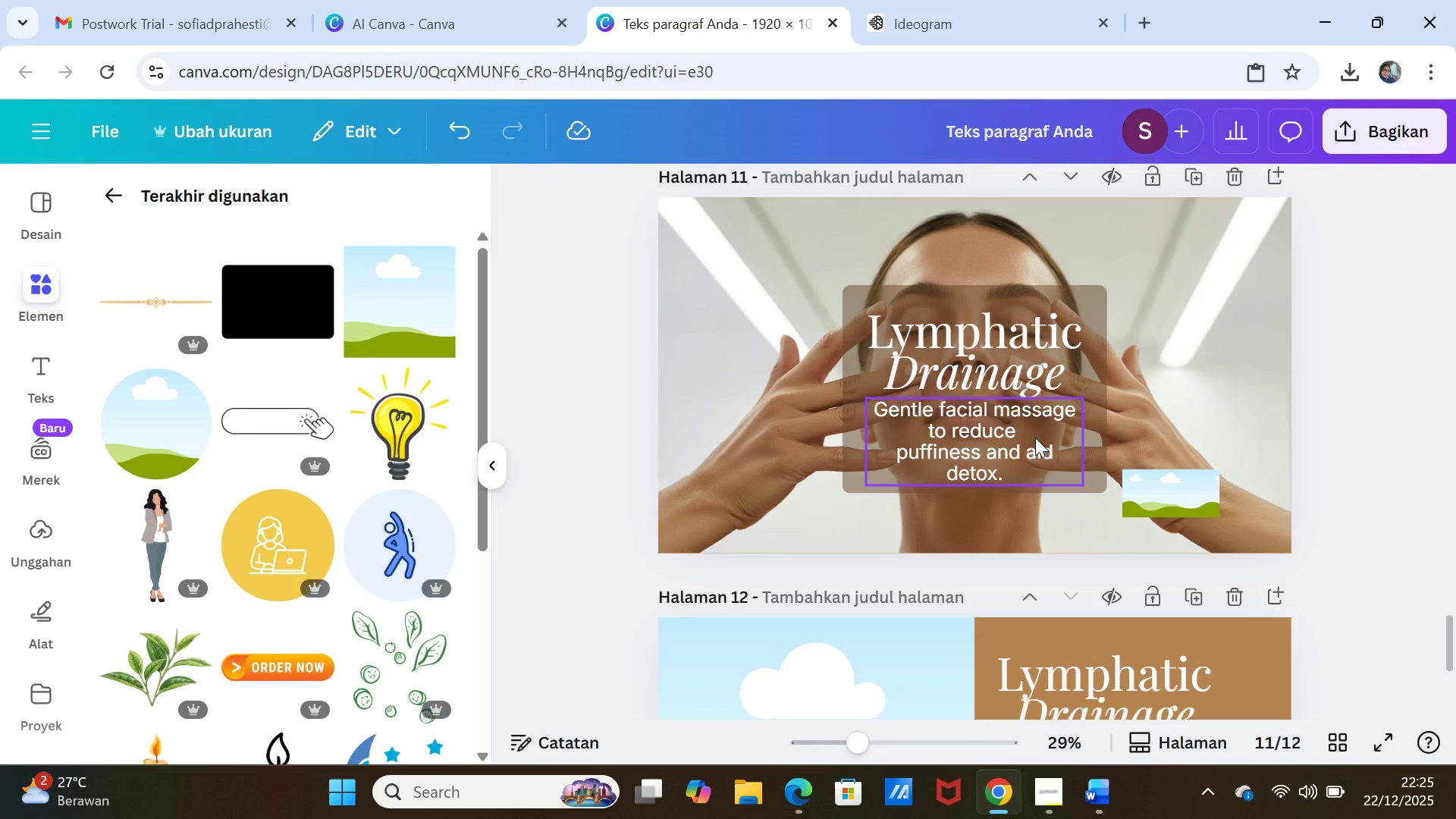 
left_click_drag(start_coordinate=[1050, 356], to_coordinate=[1058, 340])
 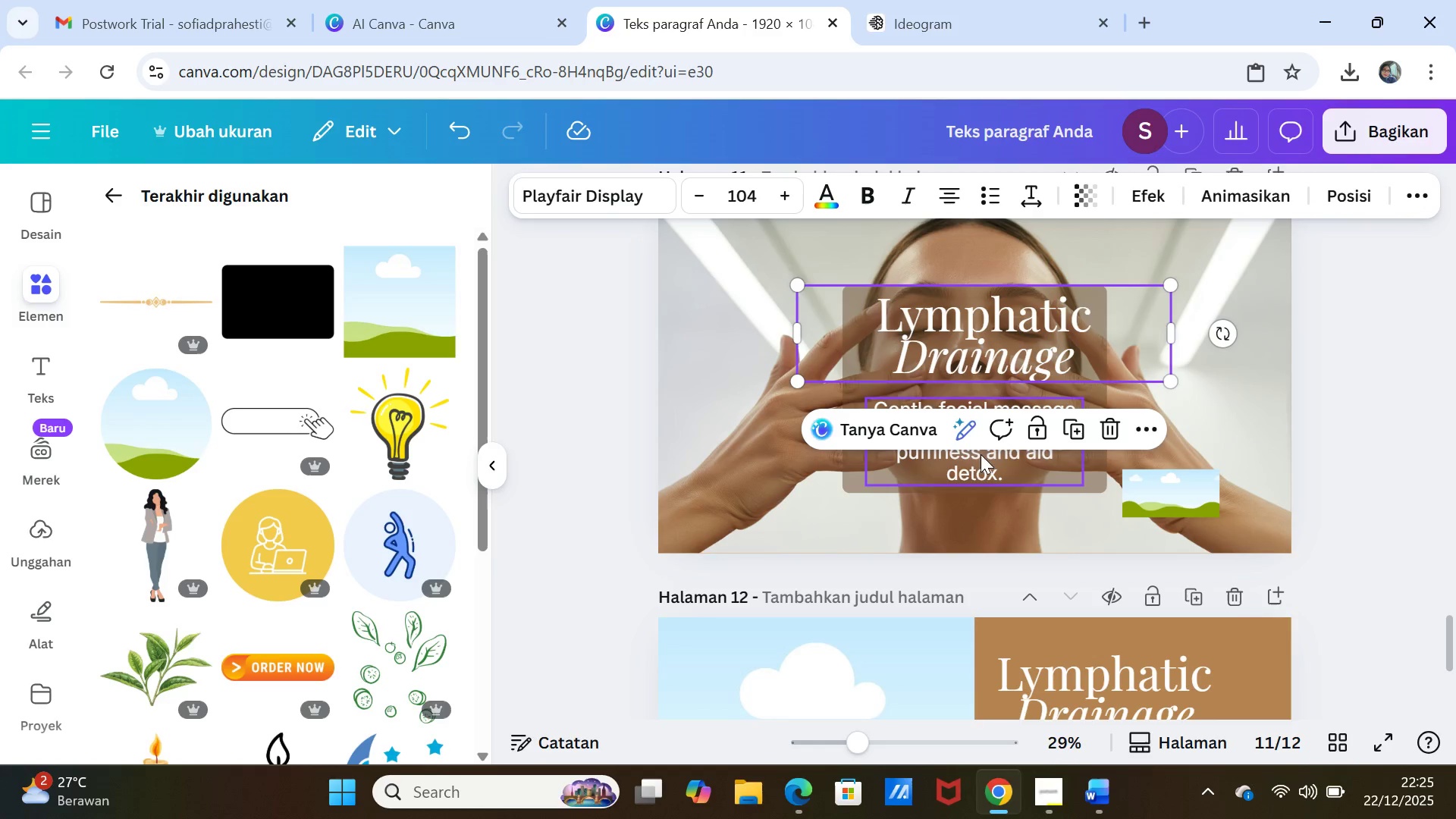 
left_click_drag(start_coordinate=[959, 463], to_coordinate=[953, 507])
 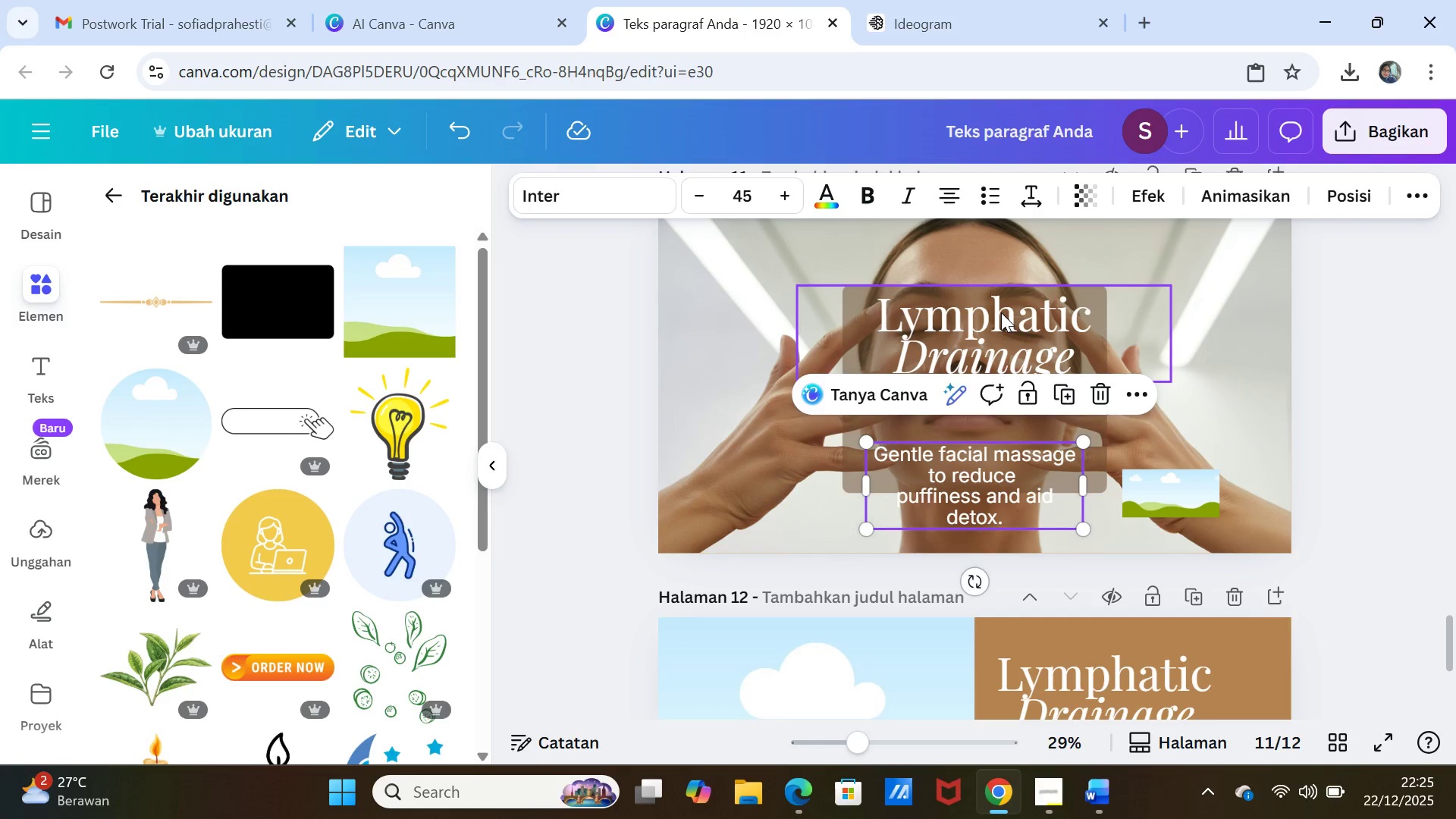 
left_click_drag(start_coordinate=[1001, 312], to_coordinate=[992, 370])
 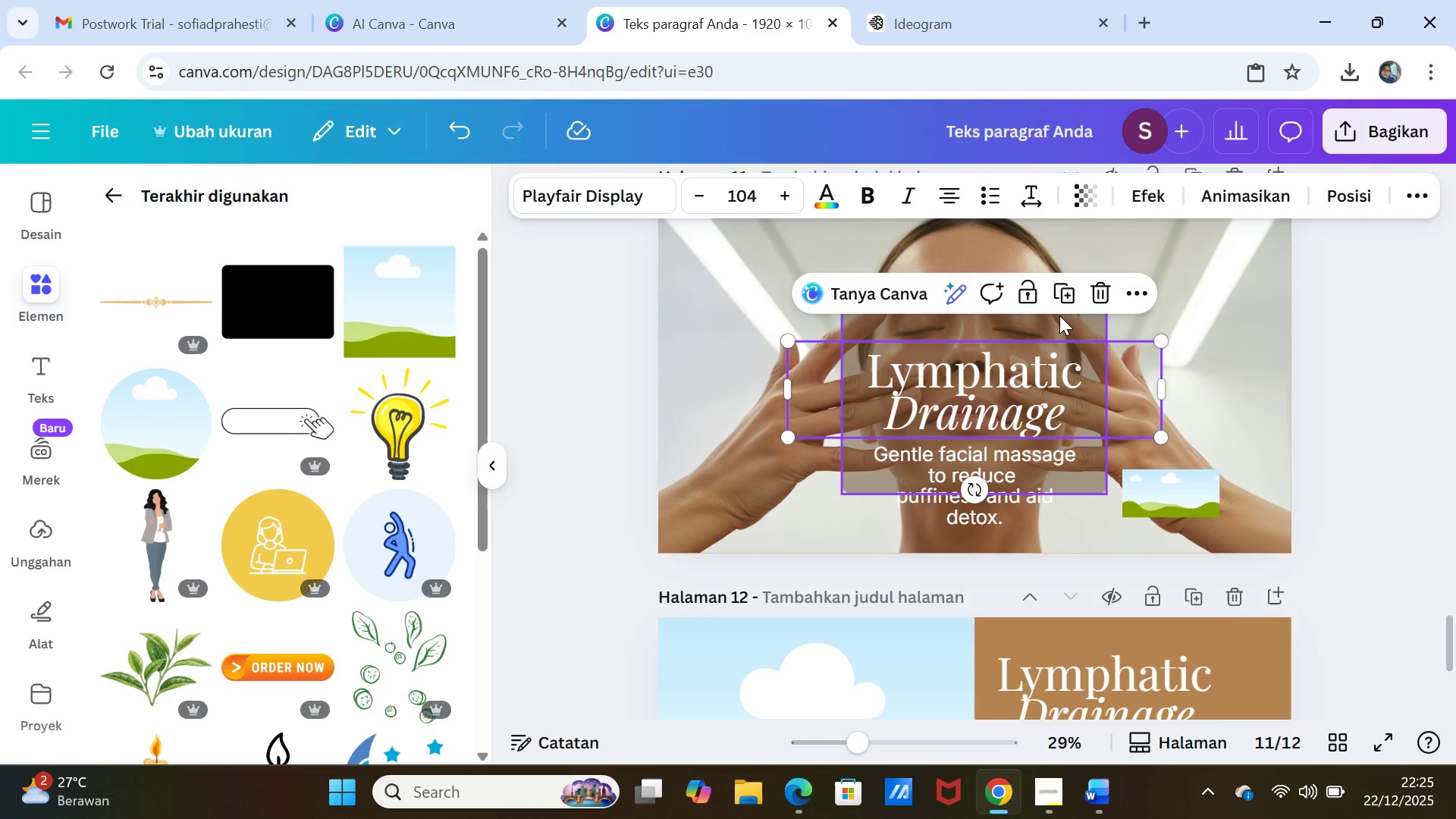 
left_click_drag(start_coordinate=[1059, 315], to_coordinate=[1053, 372])
 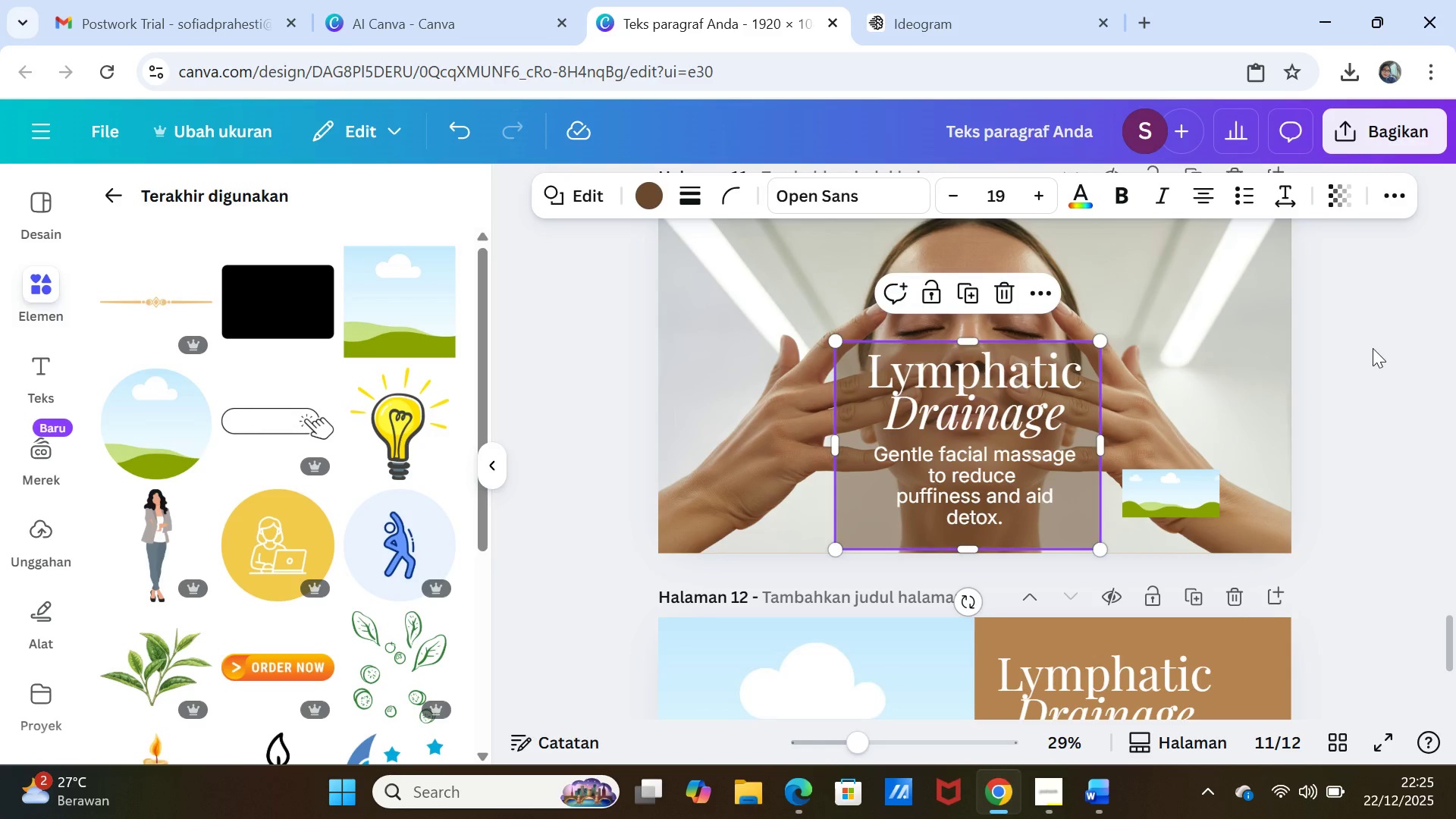 
left_click([1373, 348])
 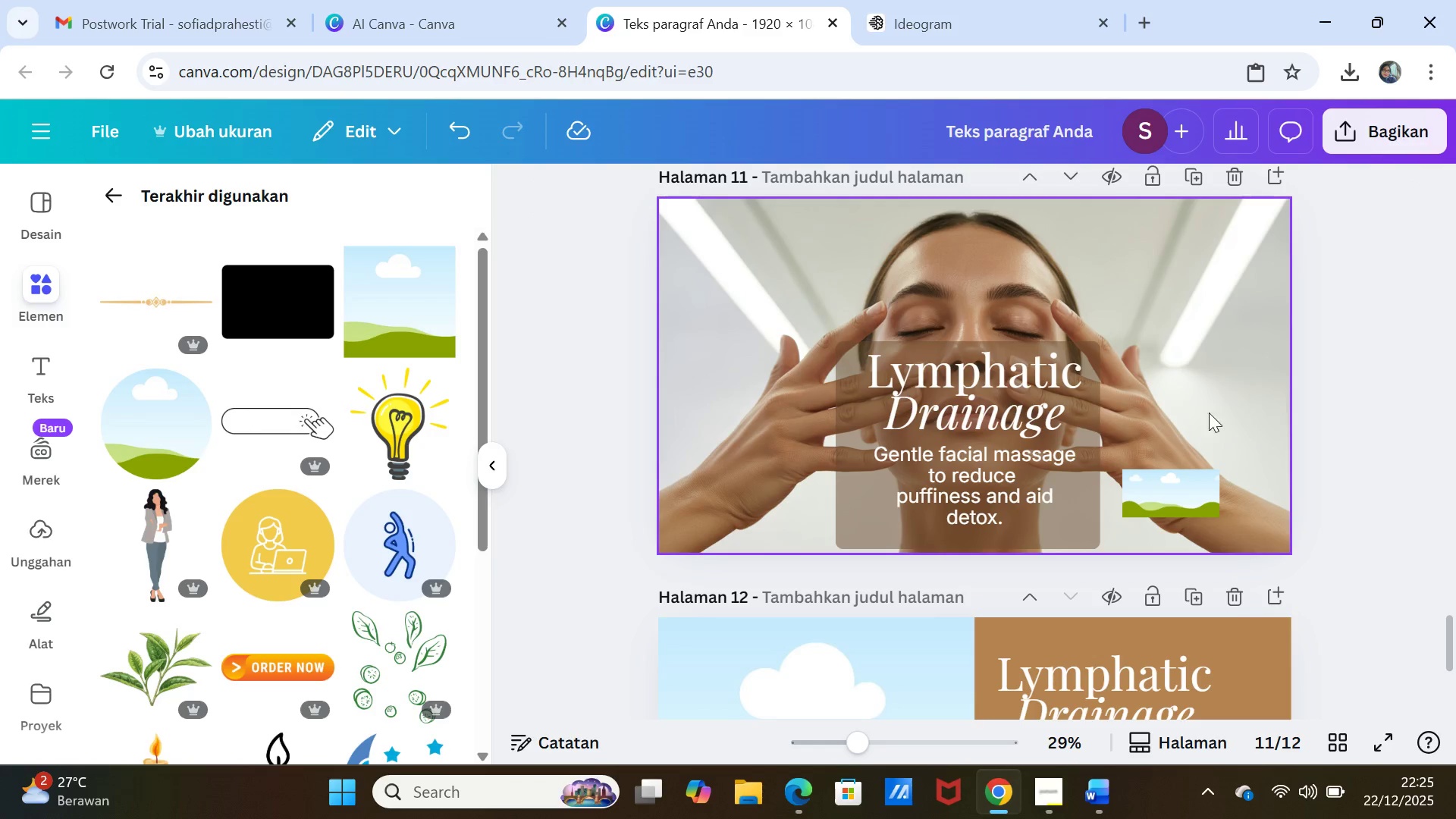 
wait(5.89)
 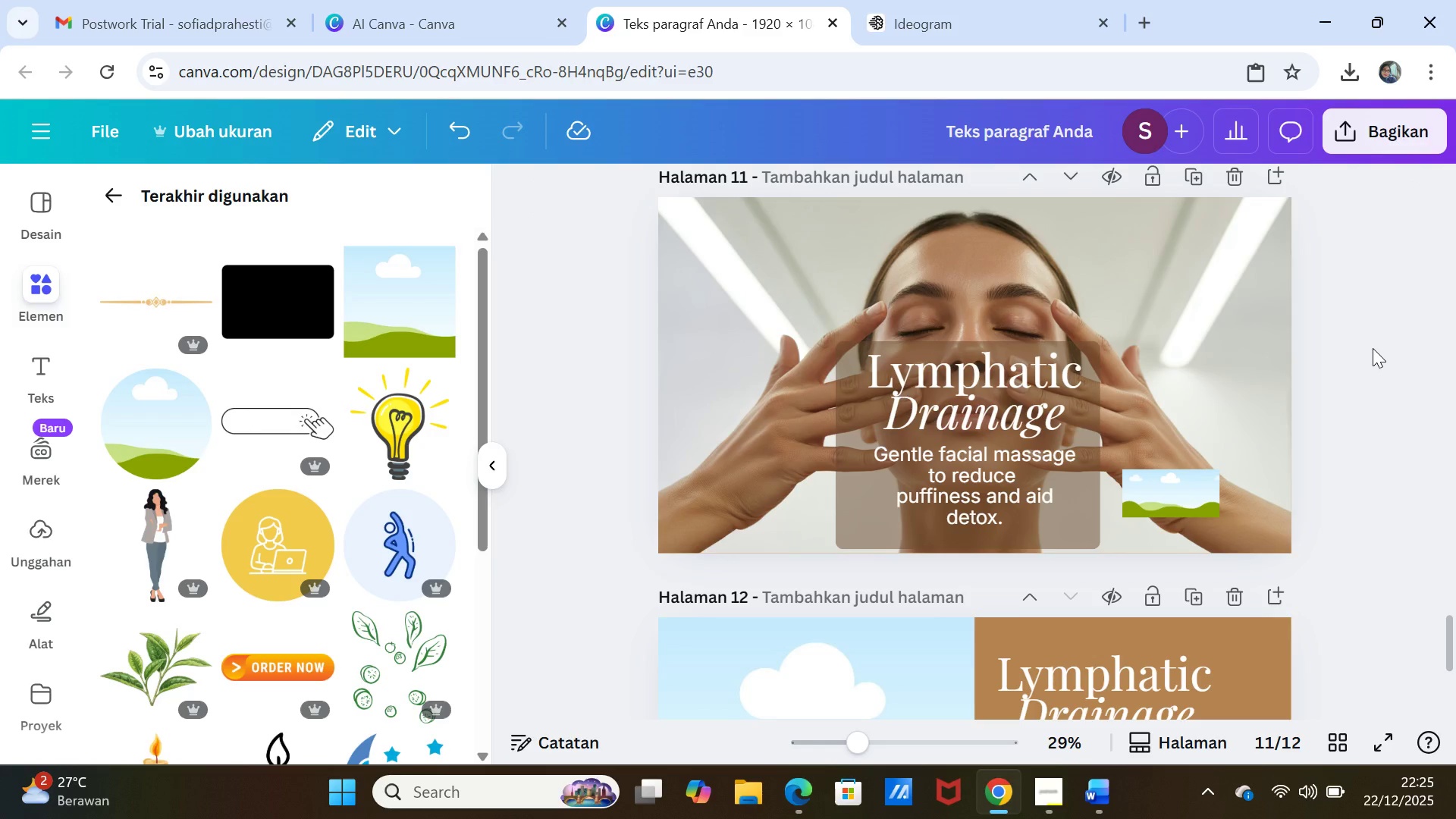 
left_click([1090, 506])
 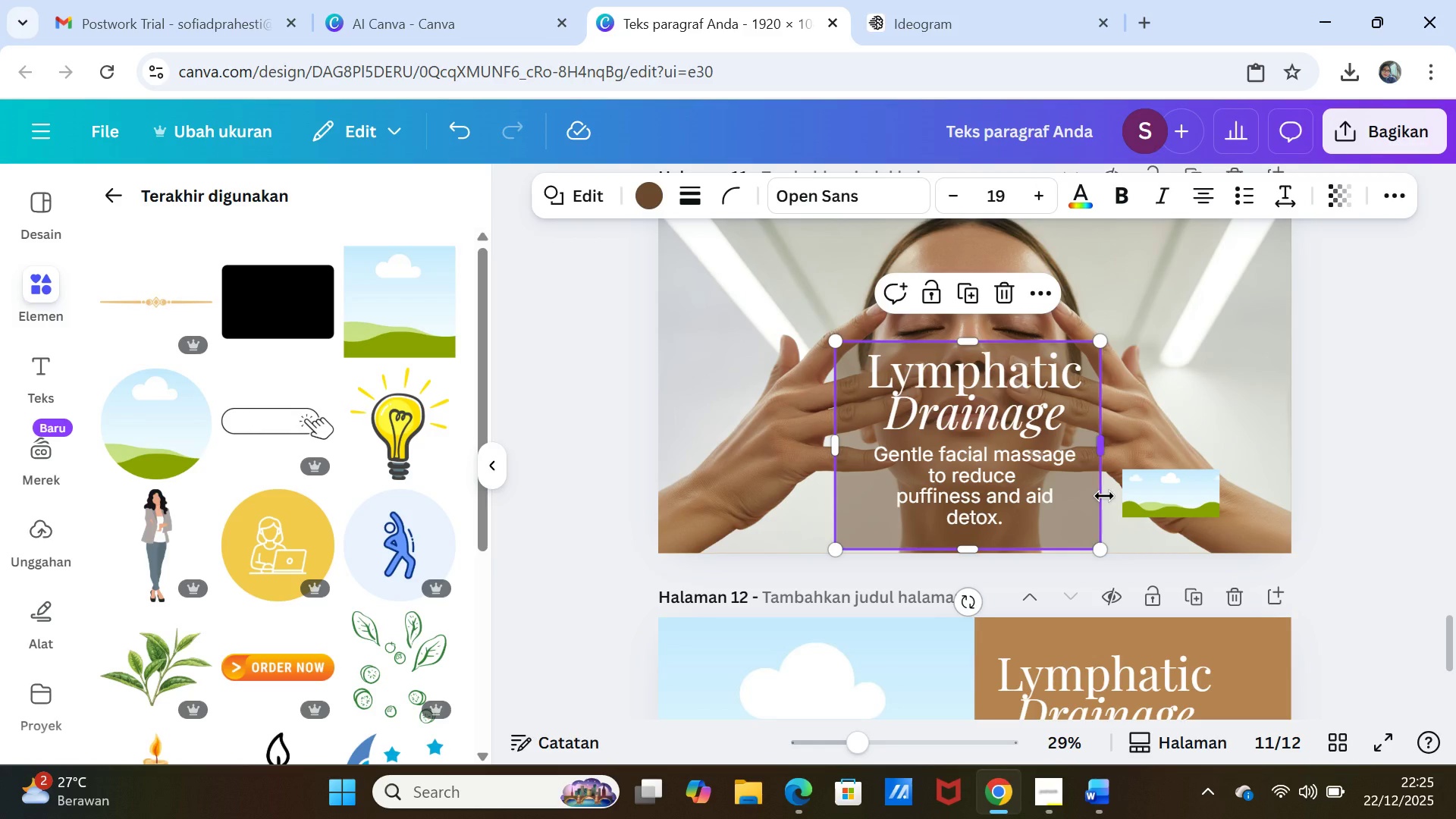 
key(Delete)
 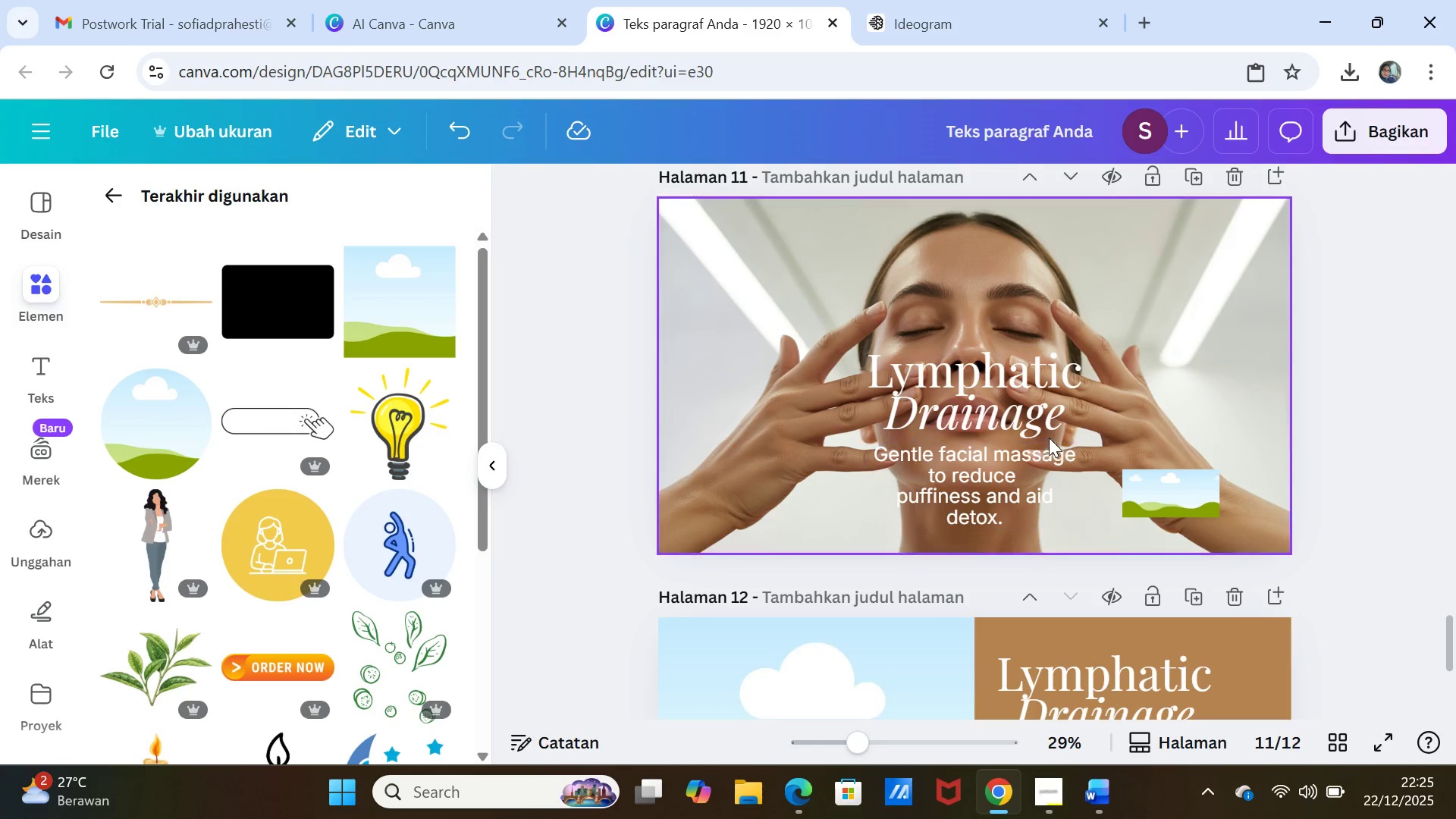 
left_click_drag(start_coordinate=[1015, 395], to_coordinate=[1003, 284])
 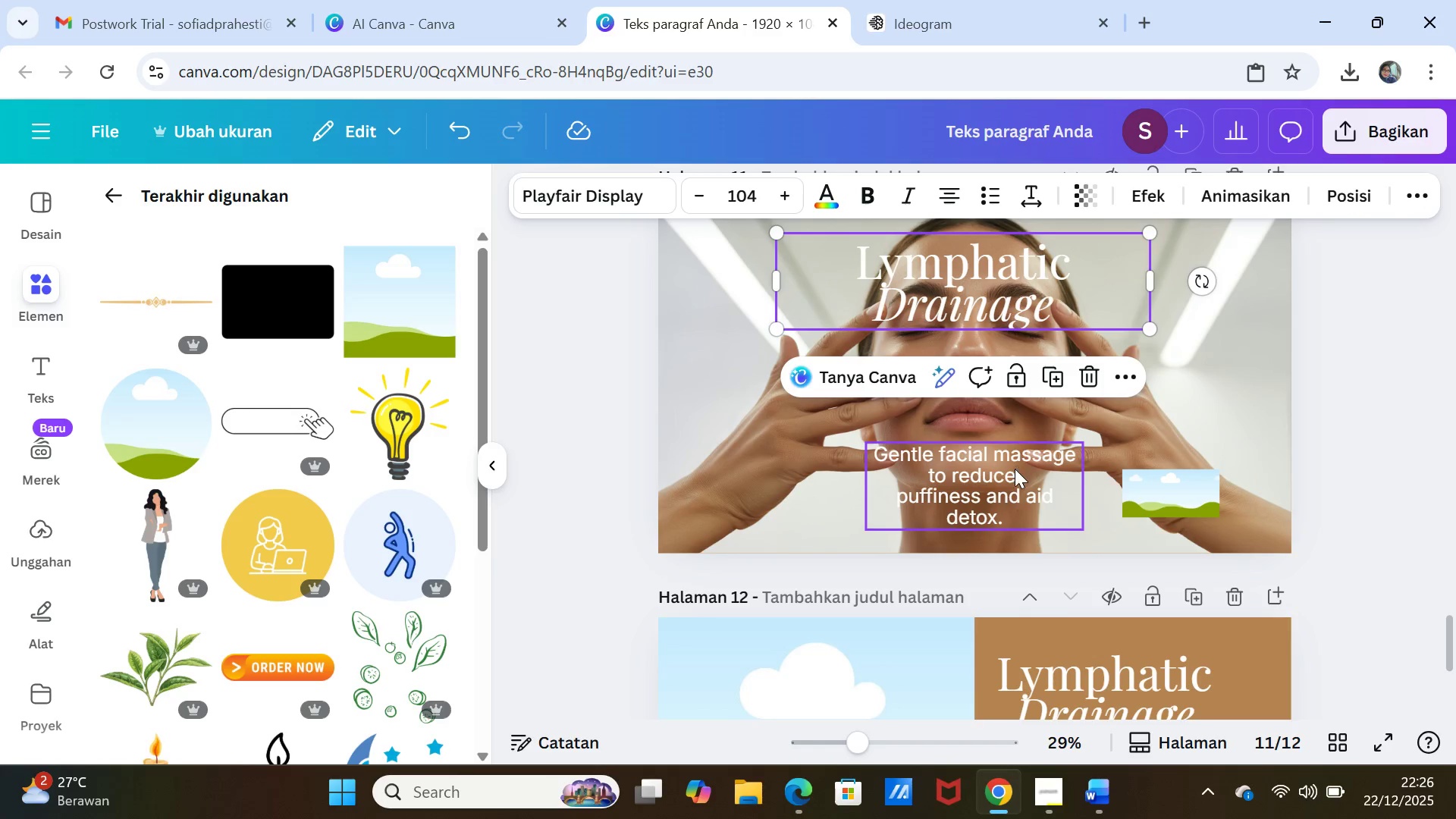 
left_click_drag(start_coordinate=[1014, 469], to_coordinate=[1009, 455])
 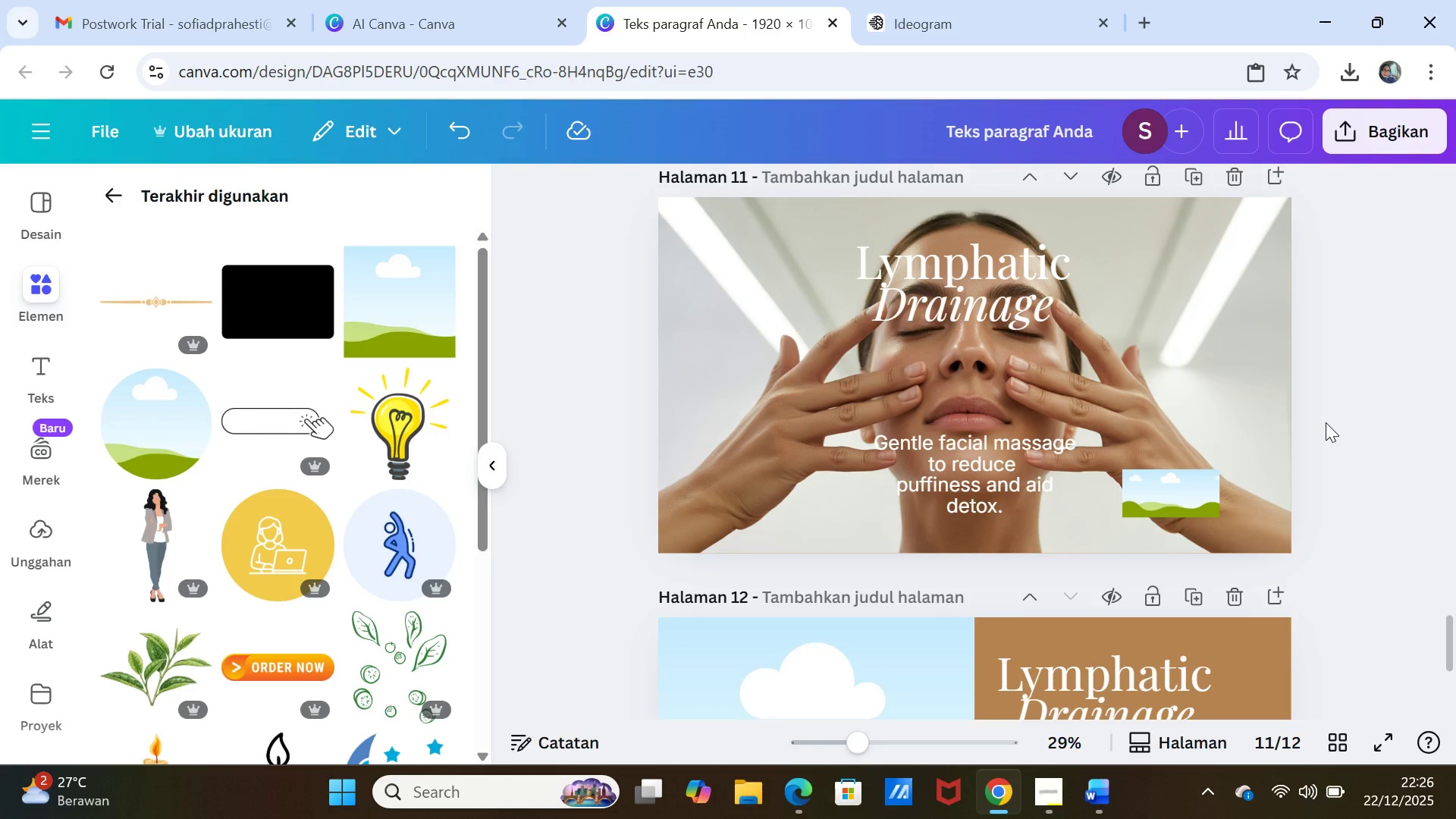 
wait(5.81)
 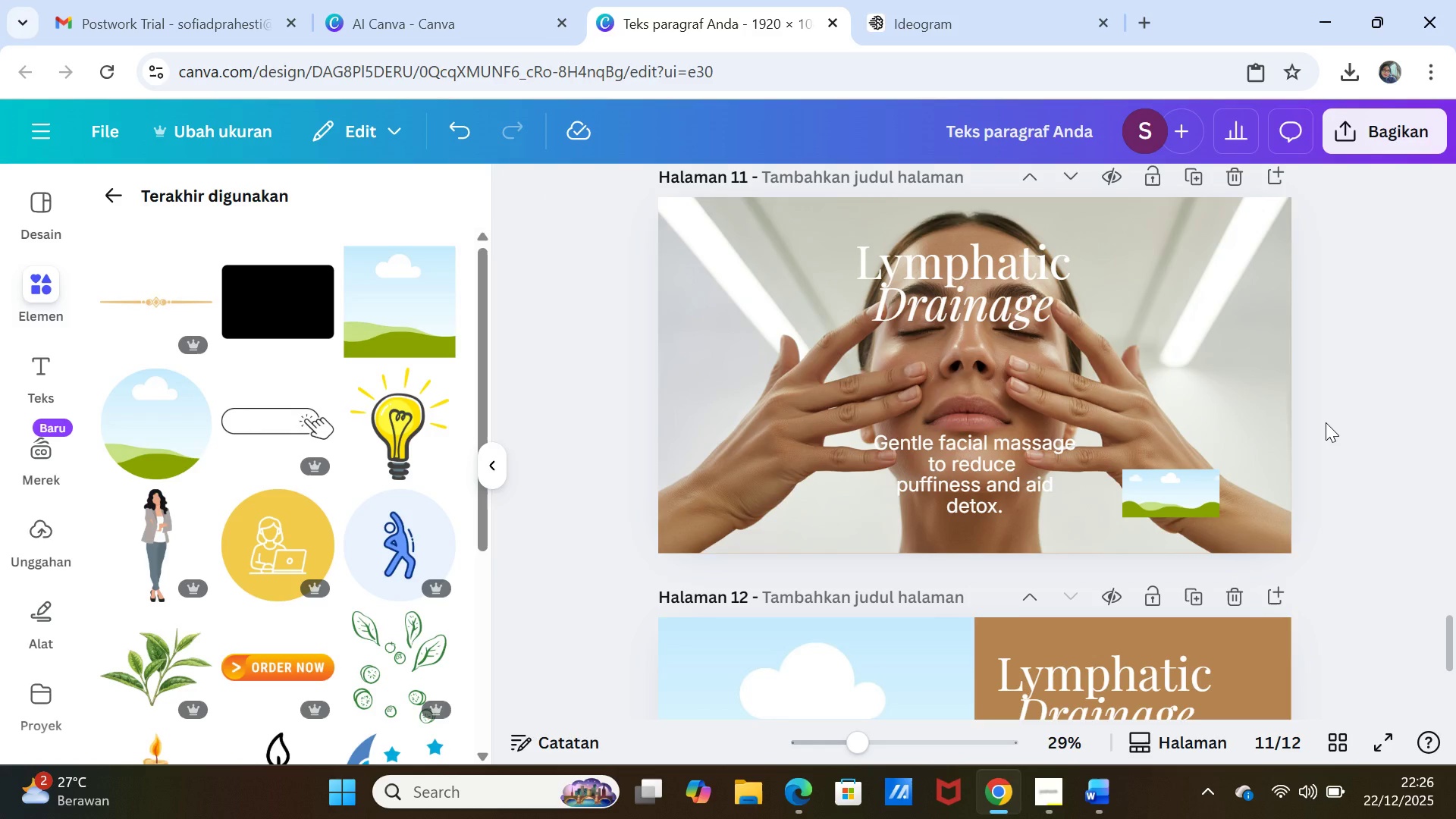 
scroll: coordinate [1326, 422], scroll_direction: down, amount: 2.0
 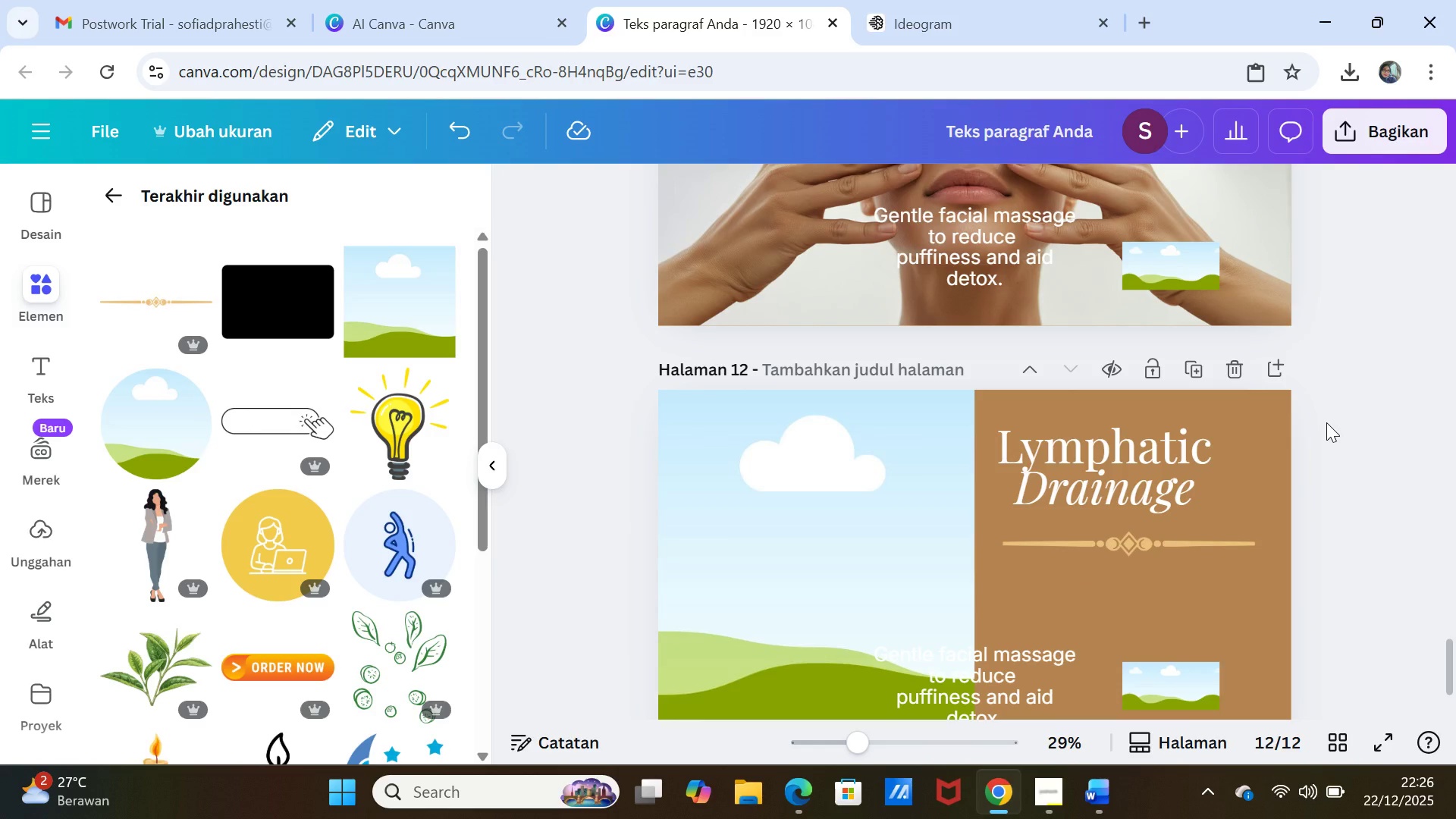 
scroll: coordinate [1326, 422], scroll_direction: up, amount: 2.0
 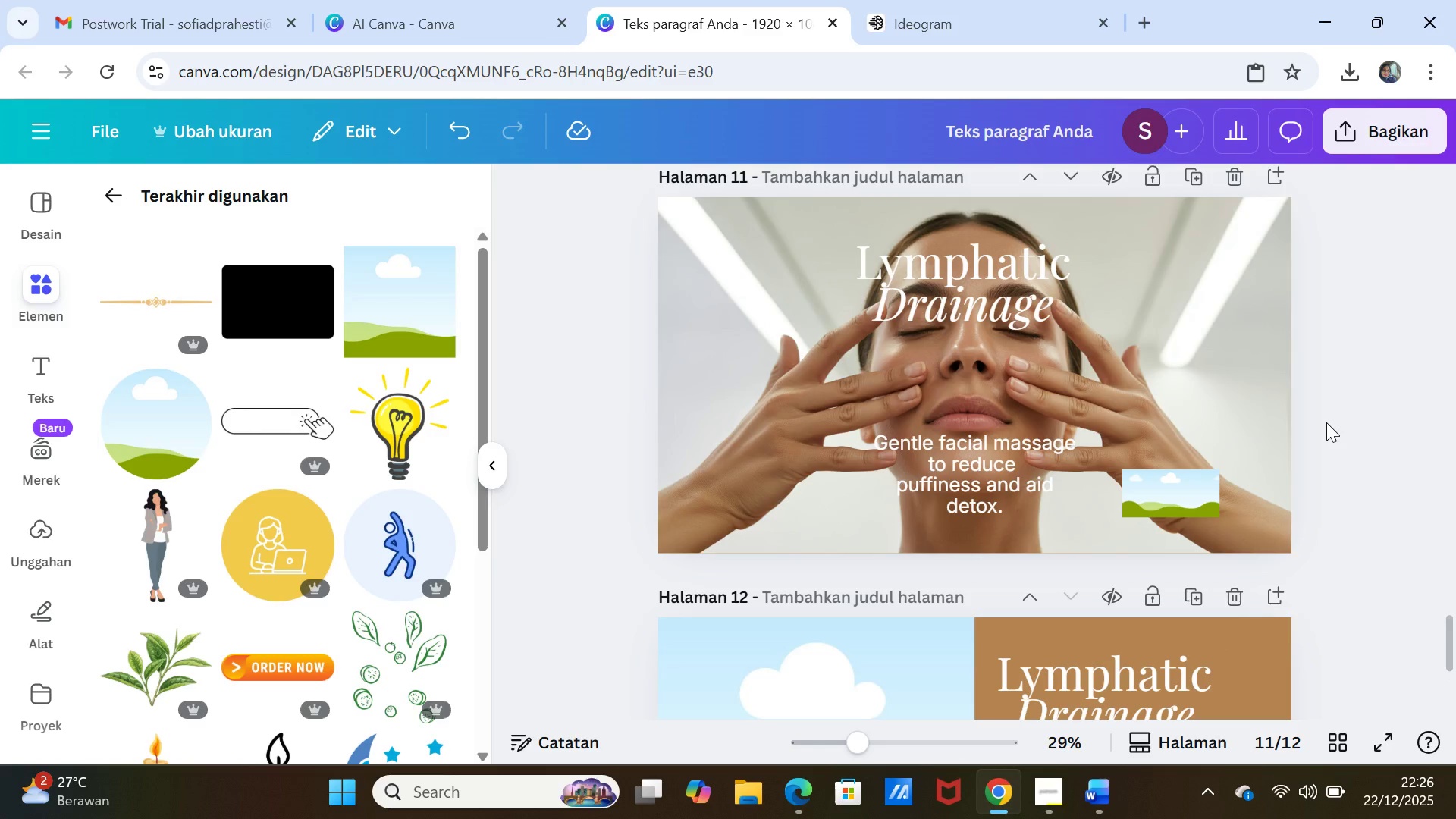 
scroll: coordinate [1326, 422], scroll_direction: down, amount: 3.0
 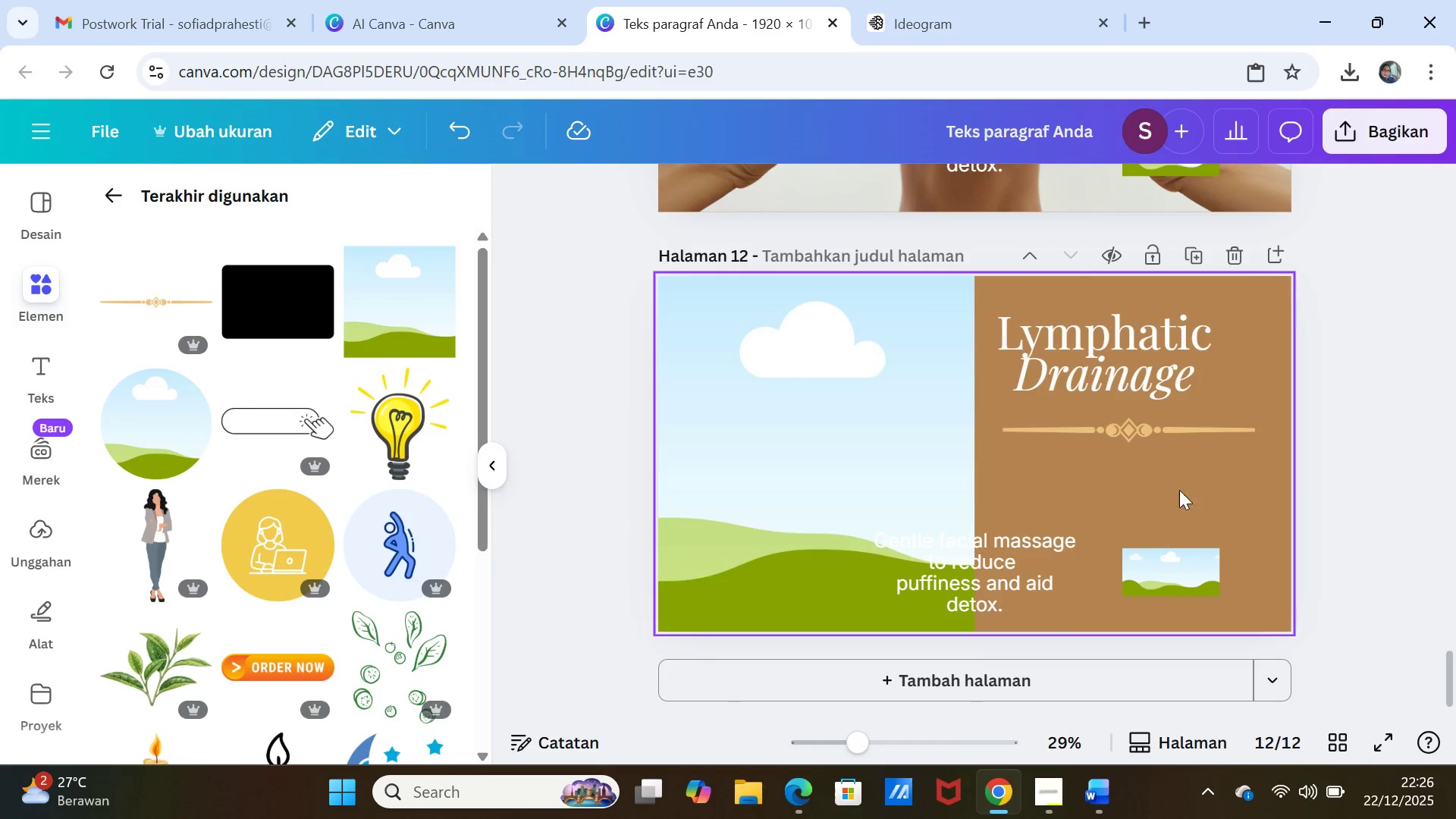 
scroll: coordinate [1263, 472], scroll_direction: up, amount: 22.0
 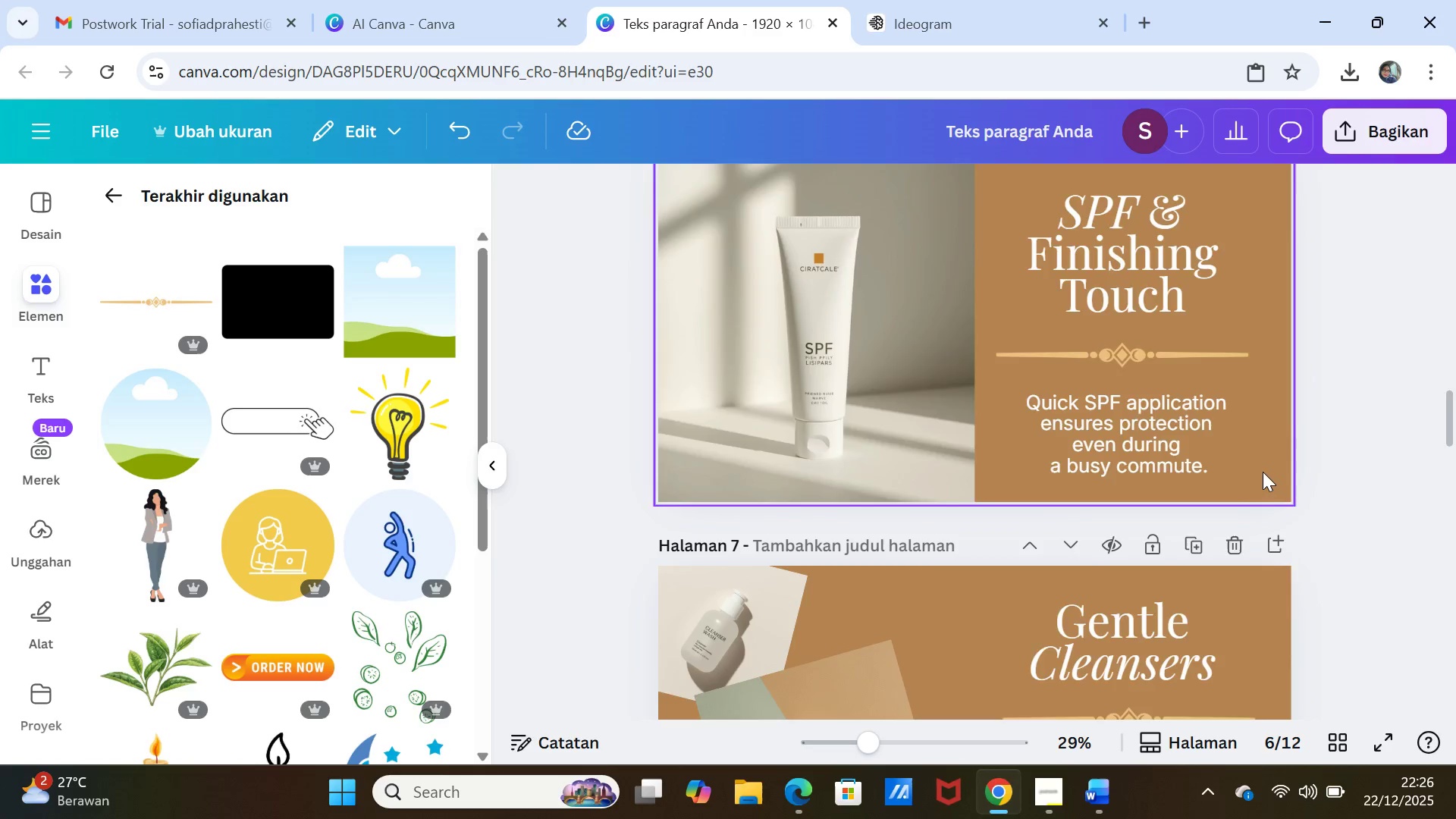 
scroll: coordinate [1263, 472], scroll_direction: down, amount: 23.0
 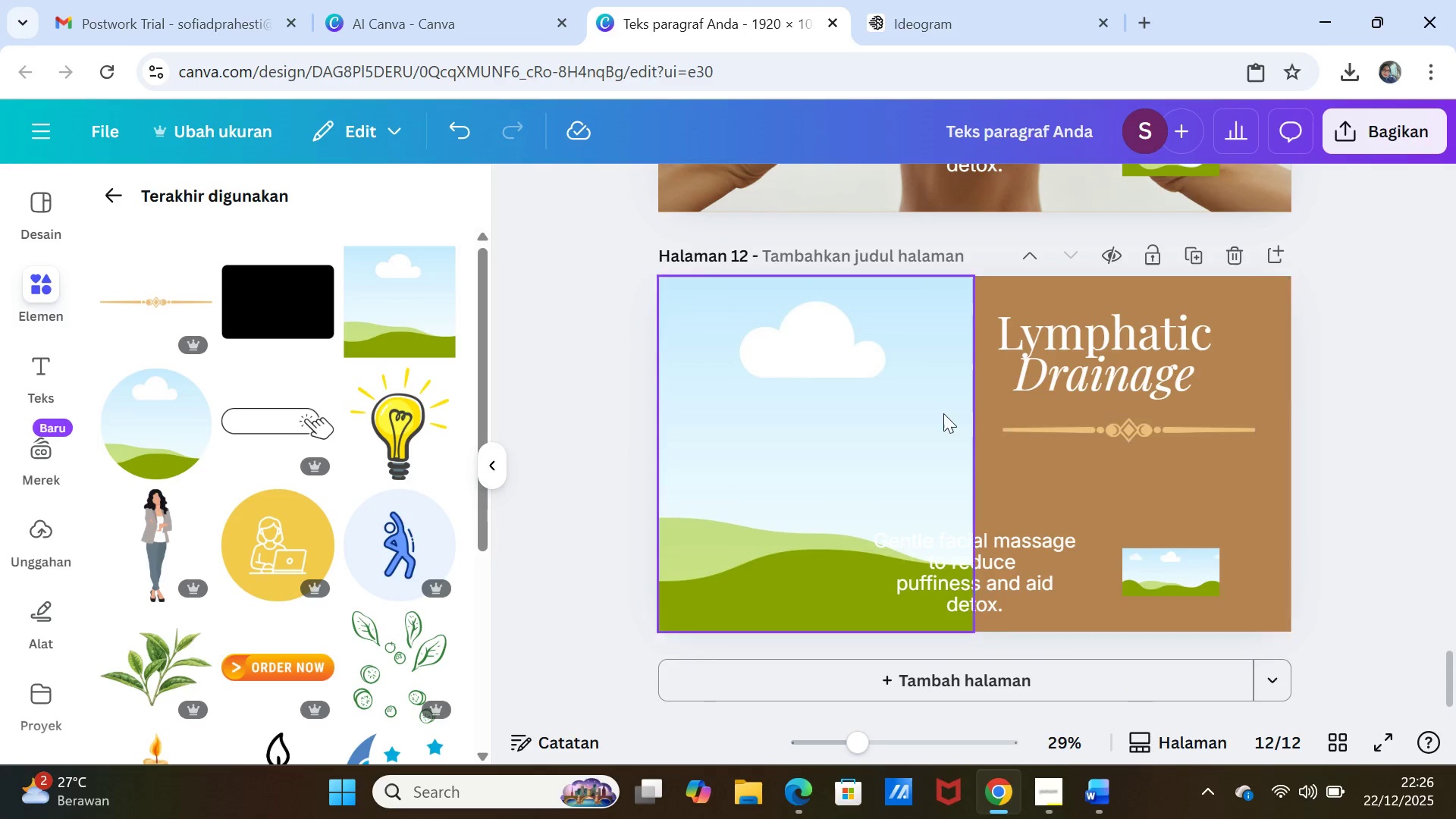 
left_click([942, 413])
 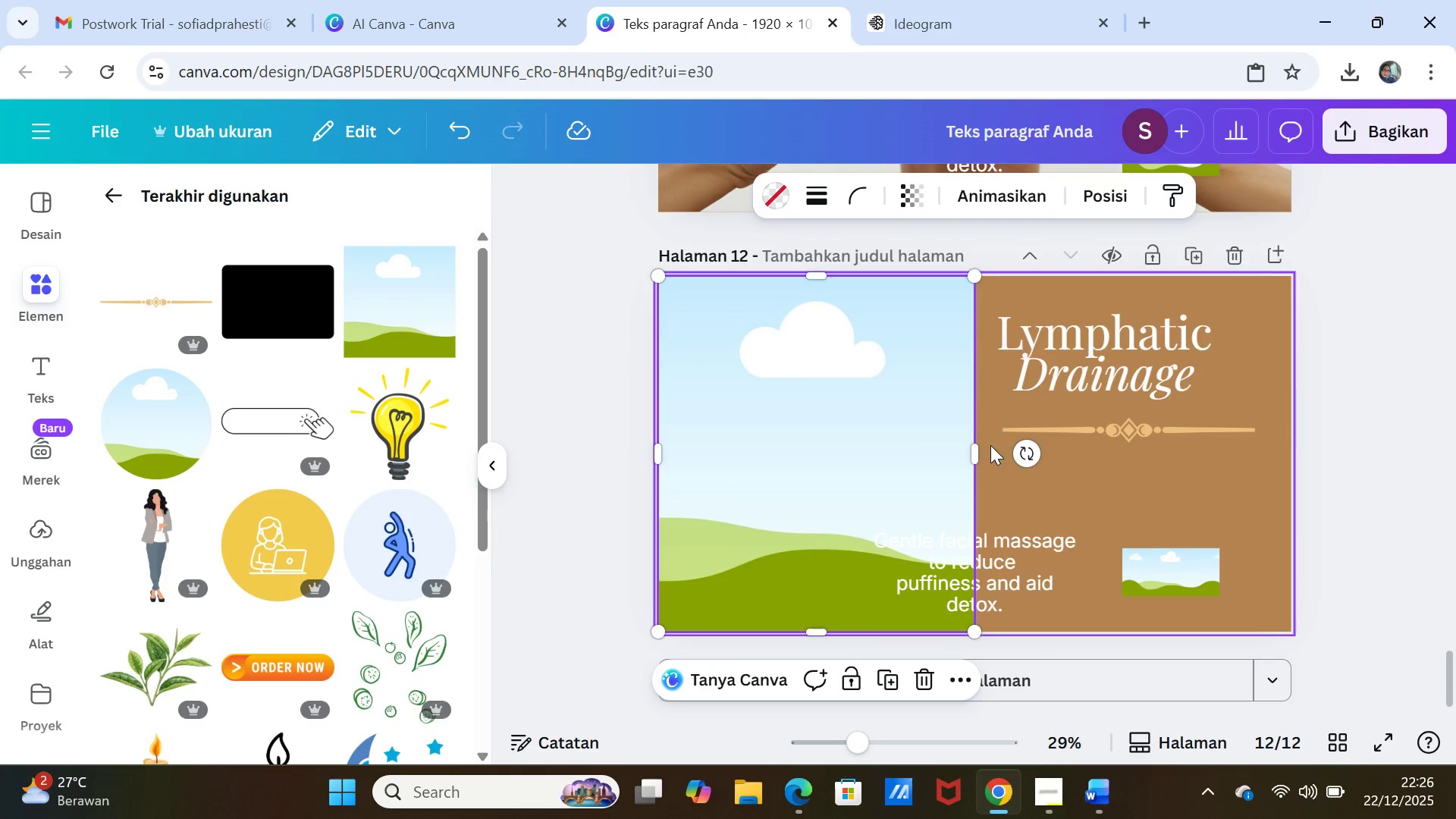 
left_click_drag(start_coordinate=[974, 453], to_coordinate=[974, 438])
 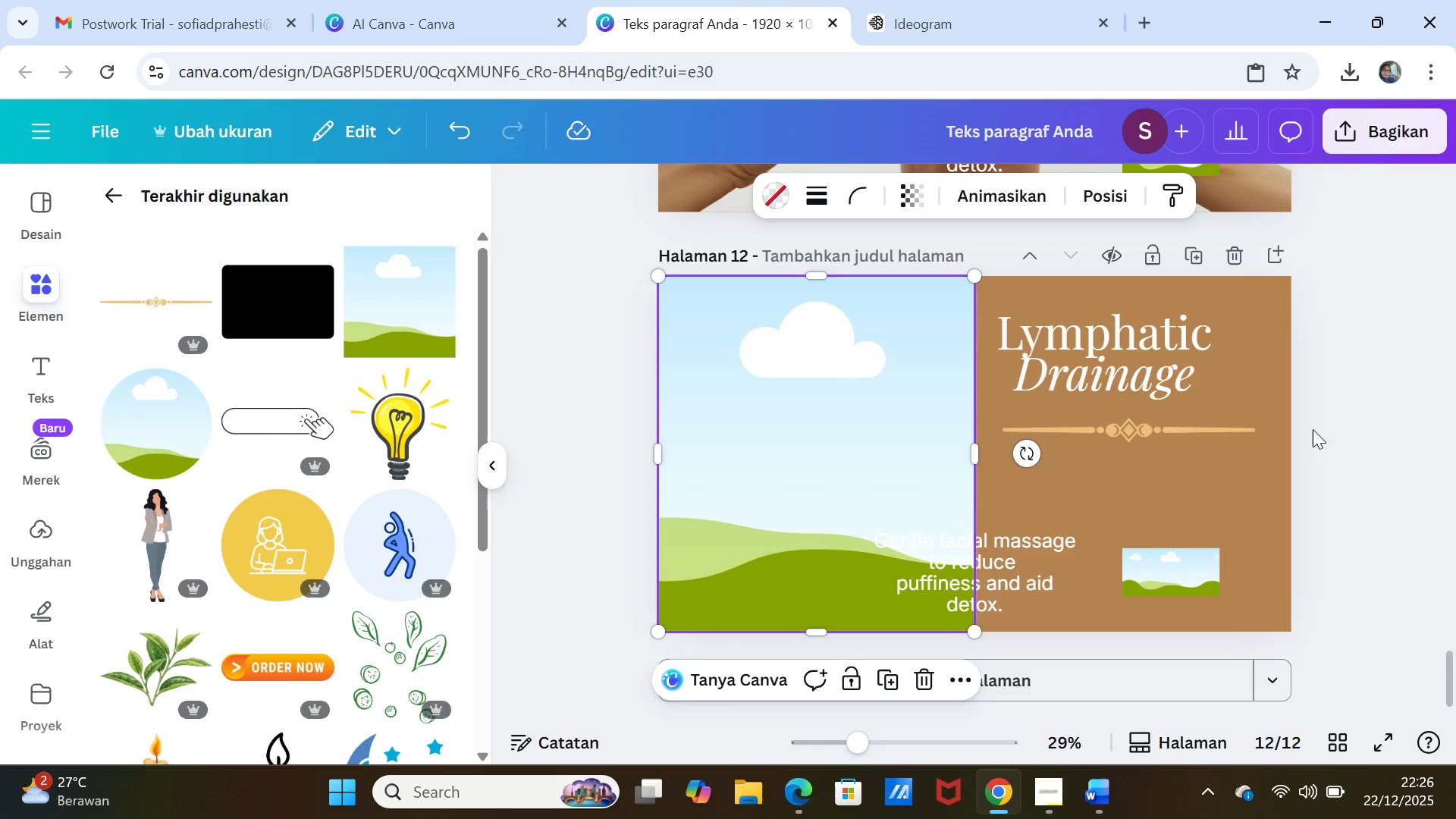 
left_click([1317, 432])
 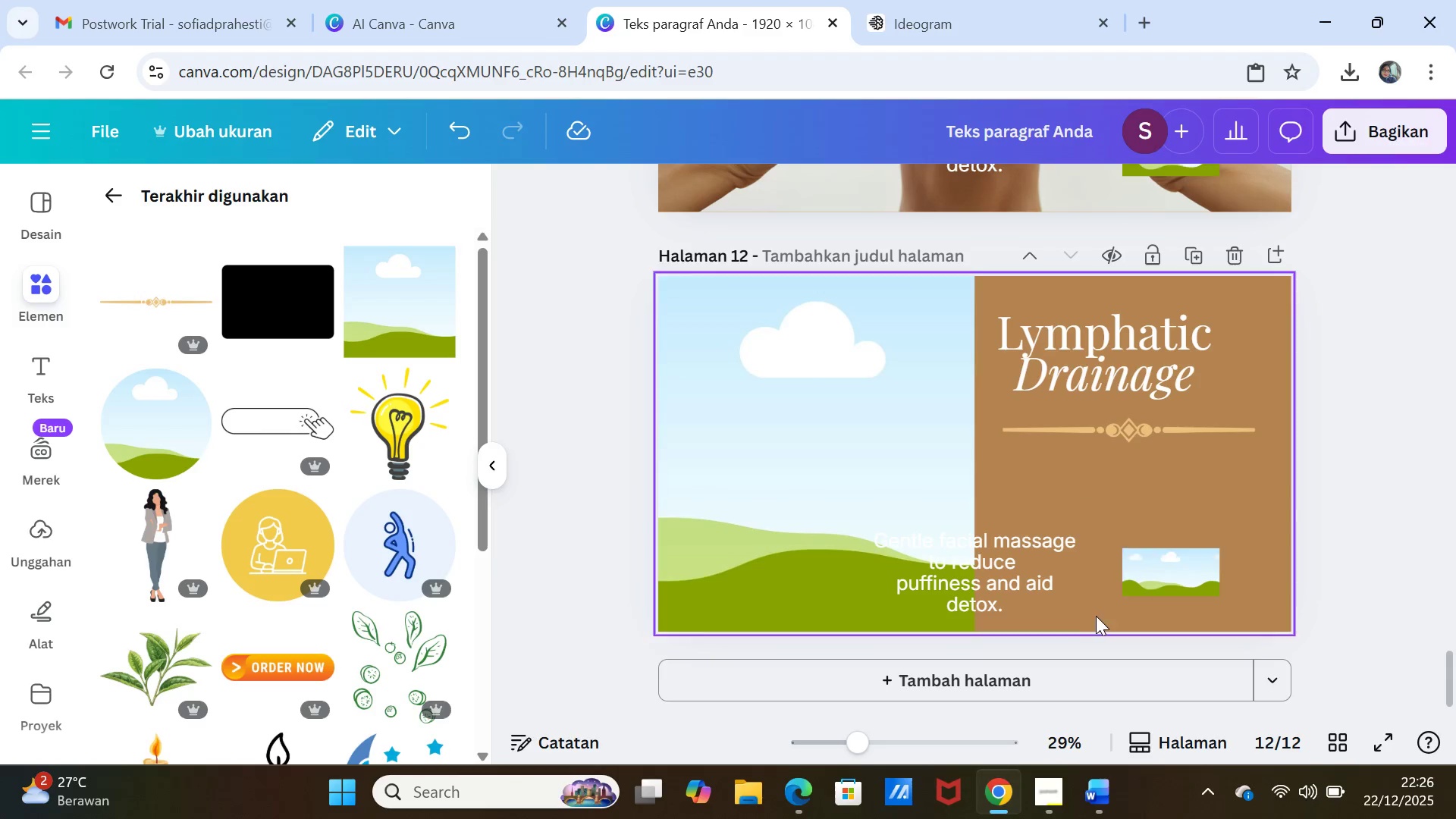 
left_click_drag(start_coordinate=[1089, 359], to_coordinate=[1108, 366])
 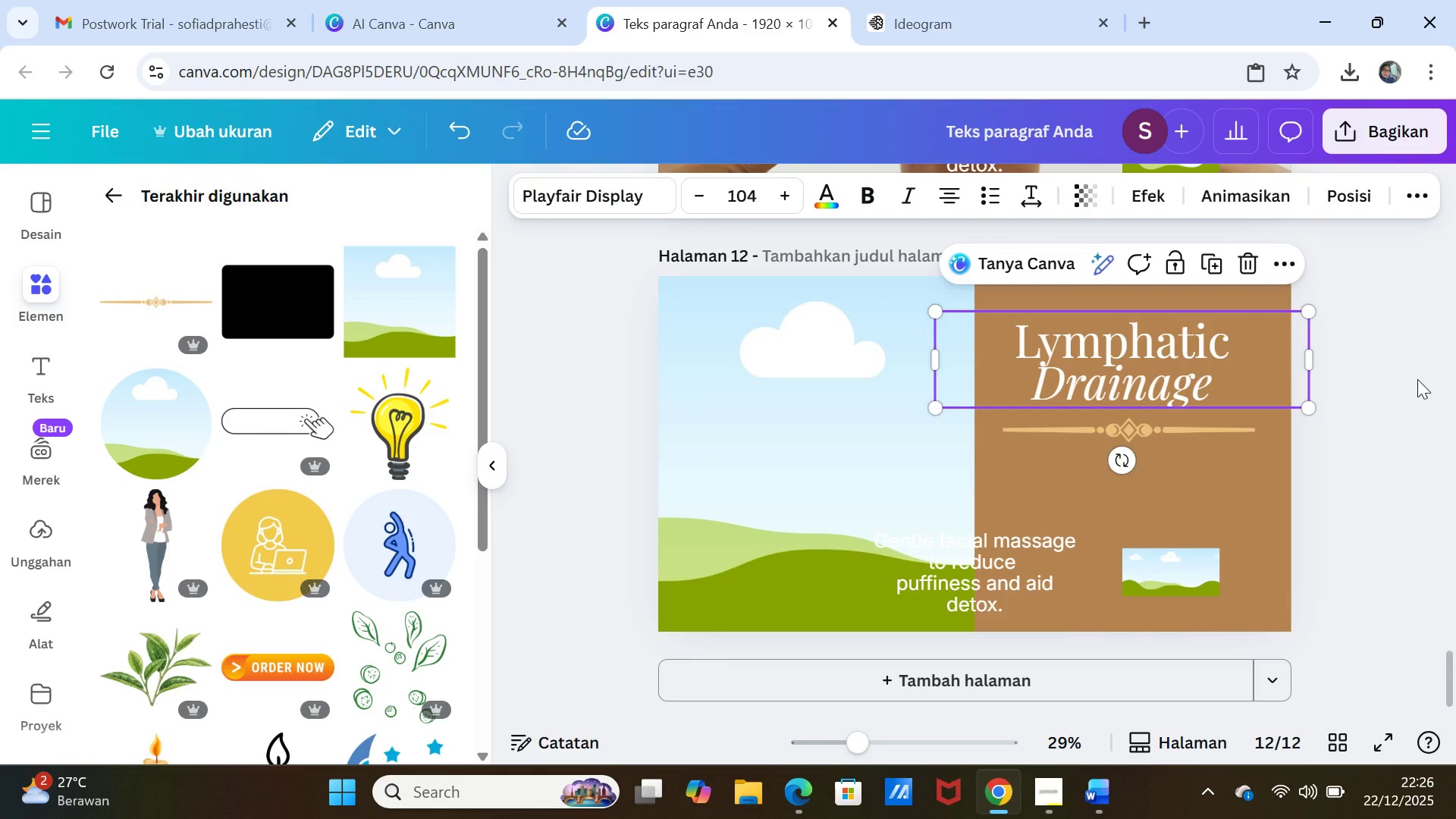 
left_click([1417, 379])
 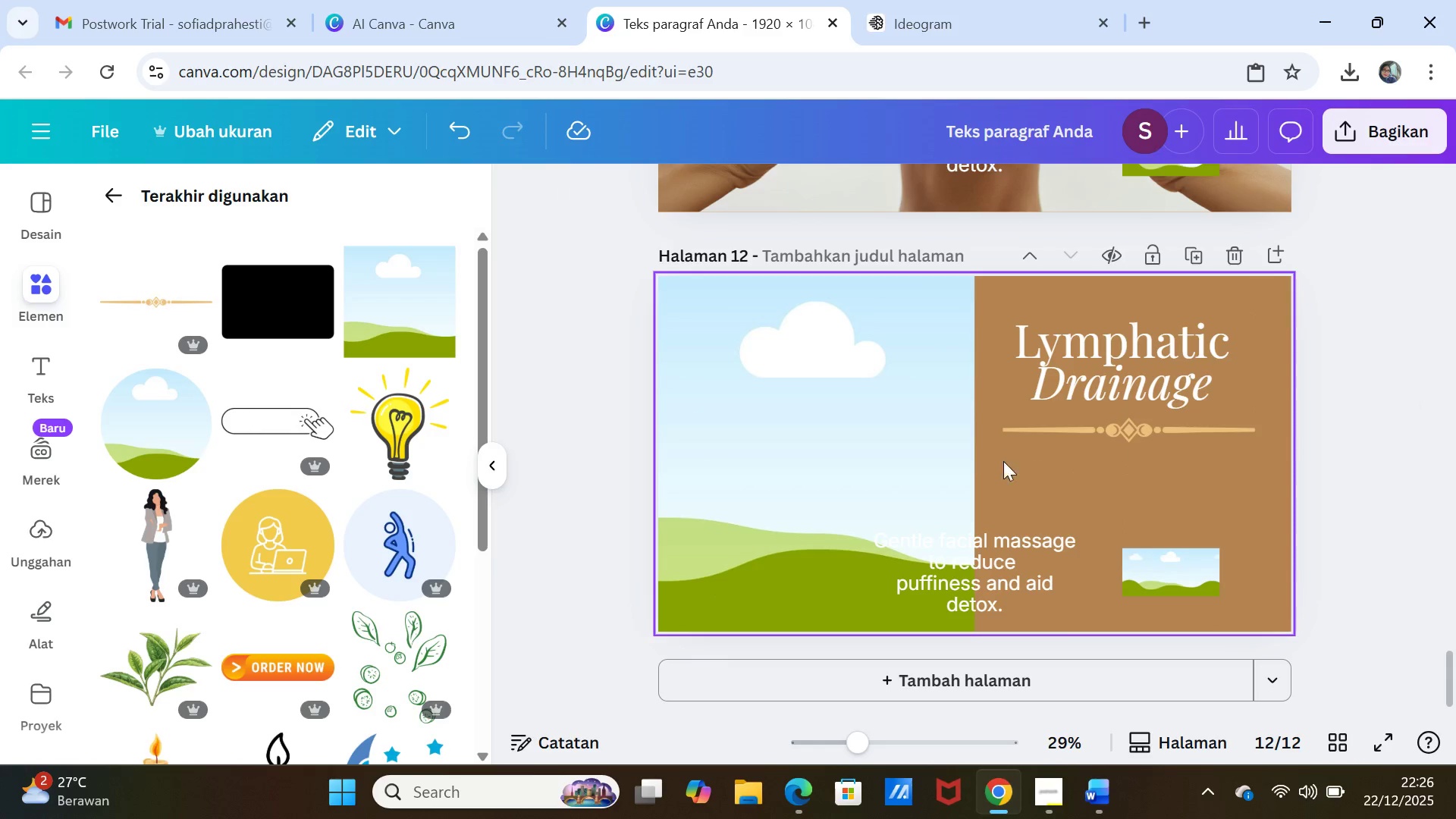 
scroll: coordinate [1062, 507], scroll_direction: up, amount: 22.0
 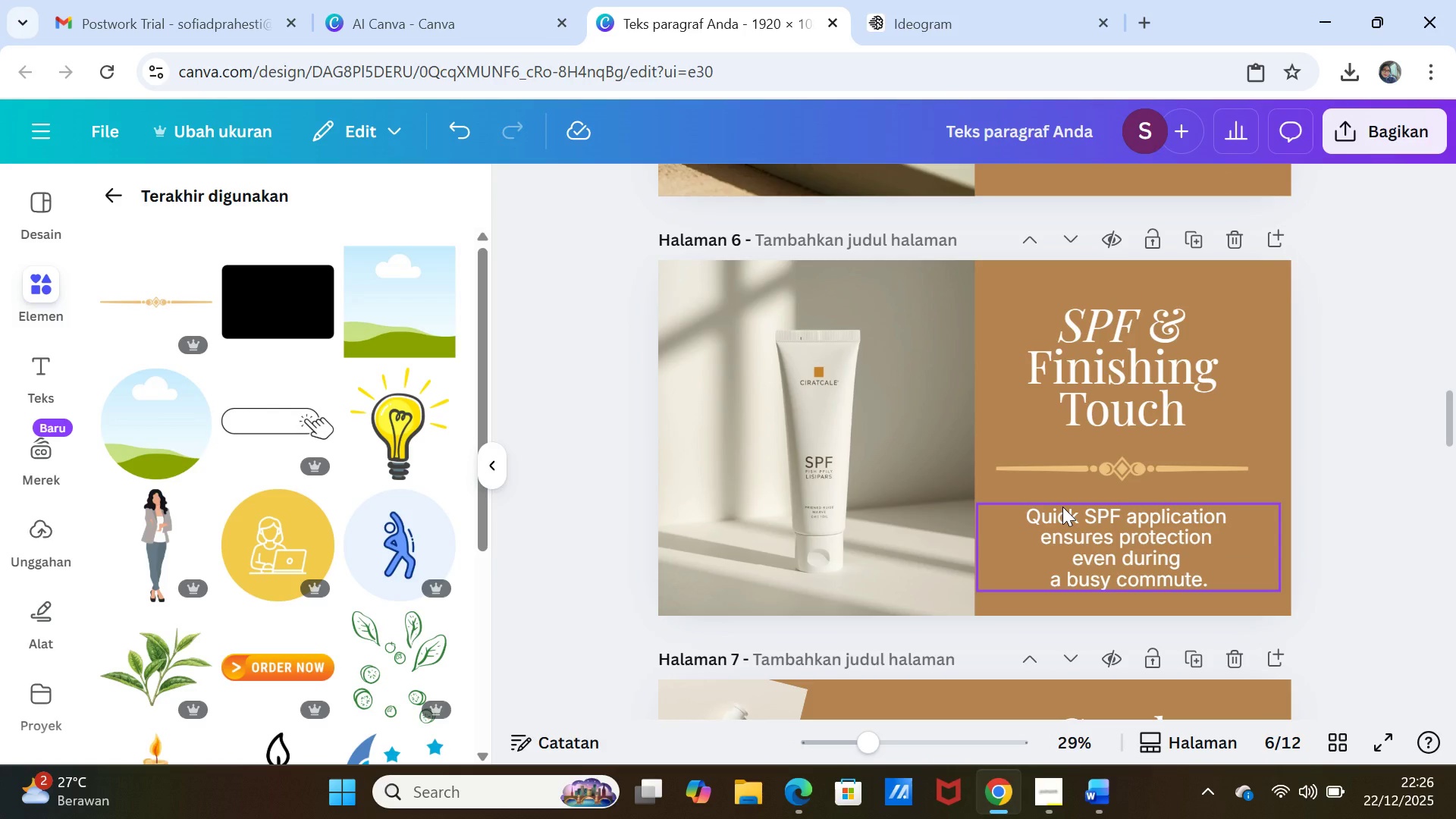 
scroll: coordinate [1062, 507], scroll_direction: down, amount: 17.0
 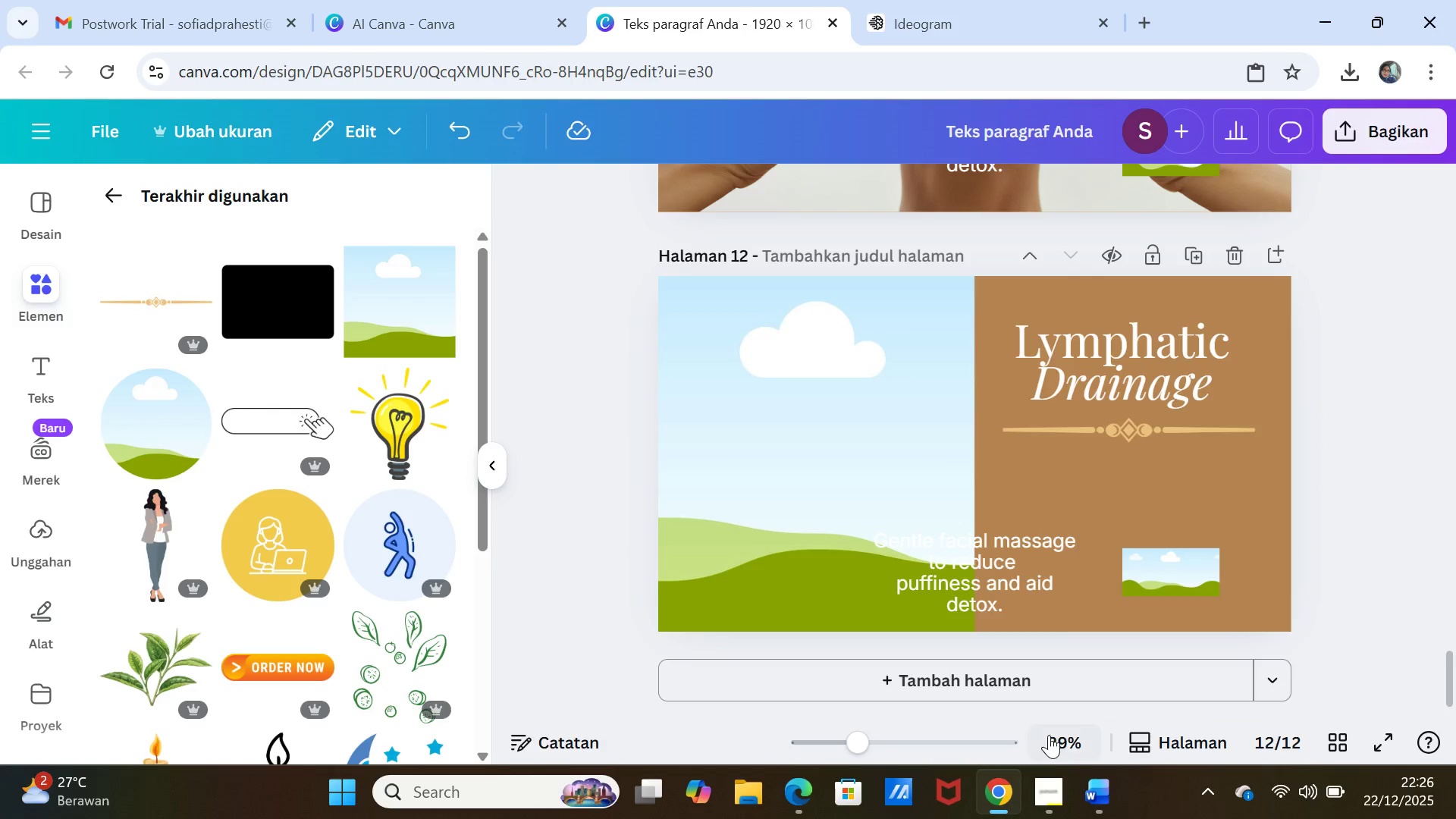 
left_click([1087, 777])
 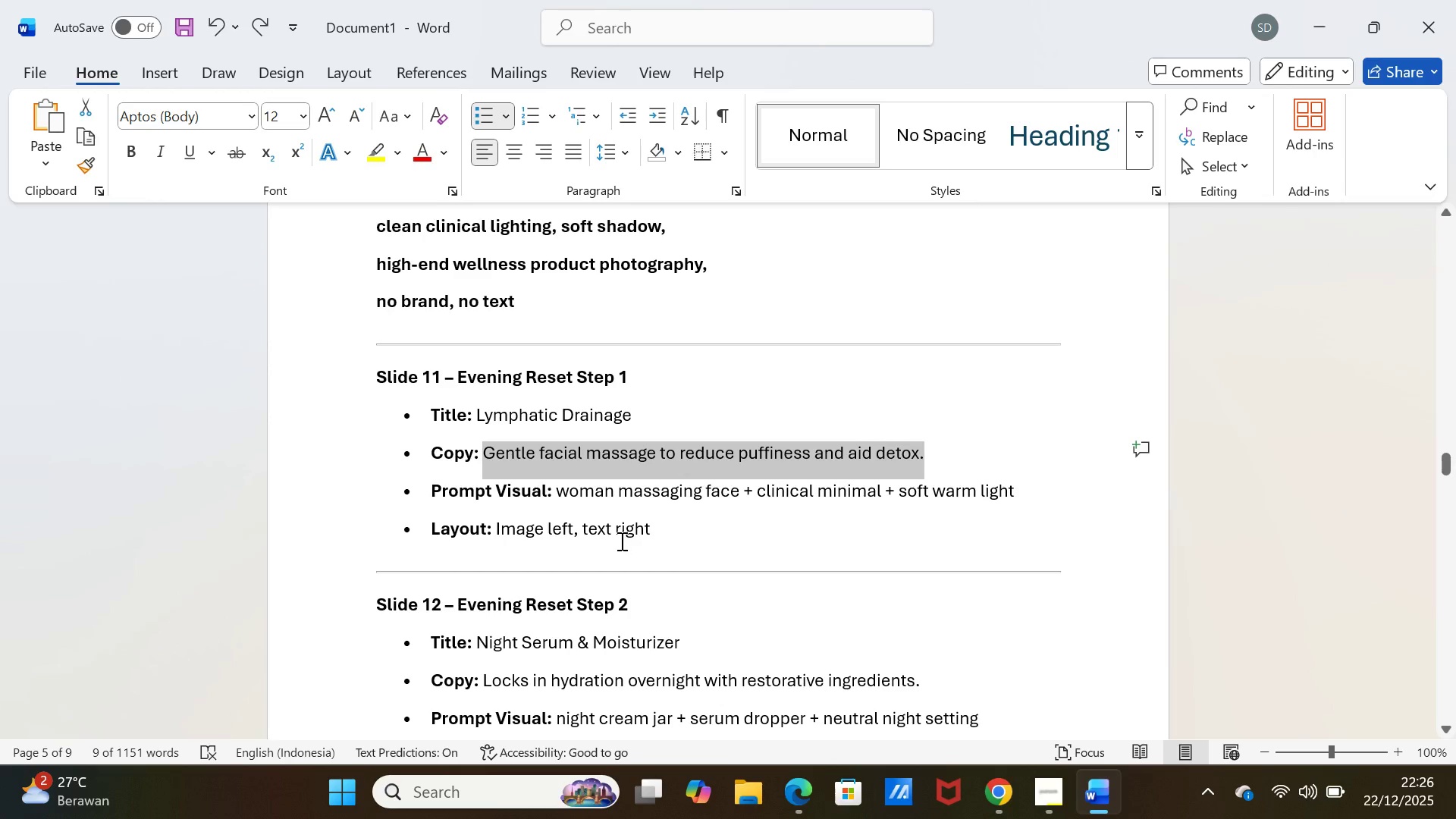 
scroll: coordinate [624, 559], scroll_direction: down, amount: 5.0
 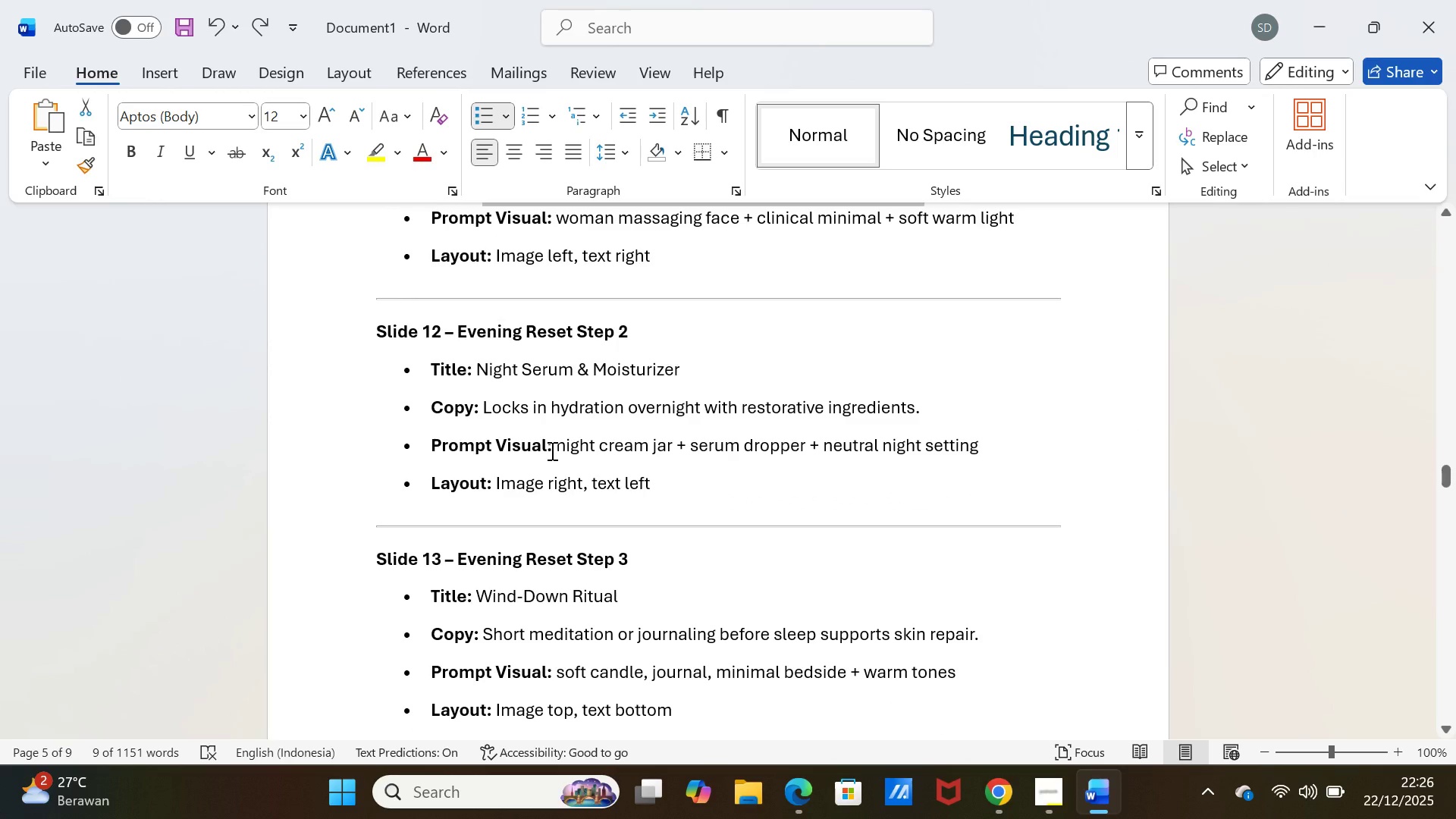 
left_click_drag(start_coordinate=[551, 450], to_coordinate=[976, 457])
 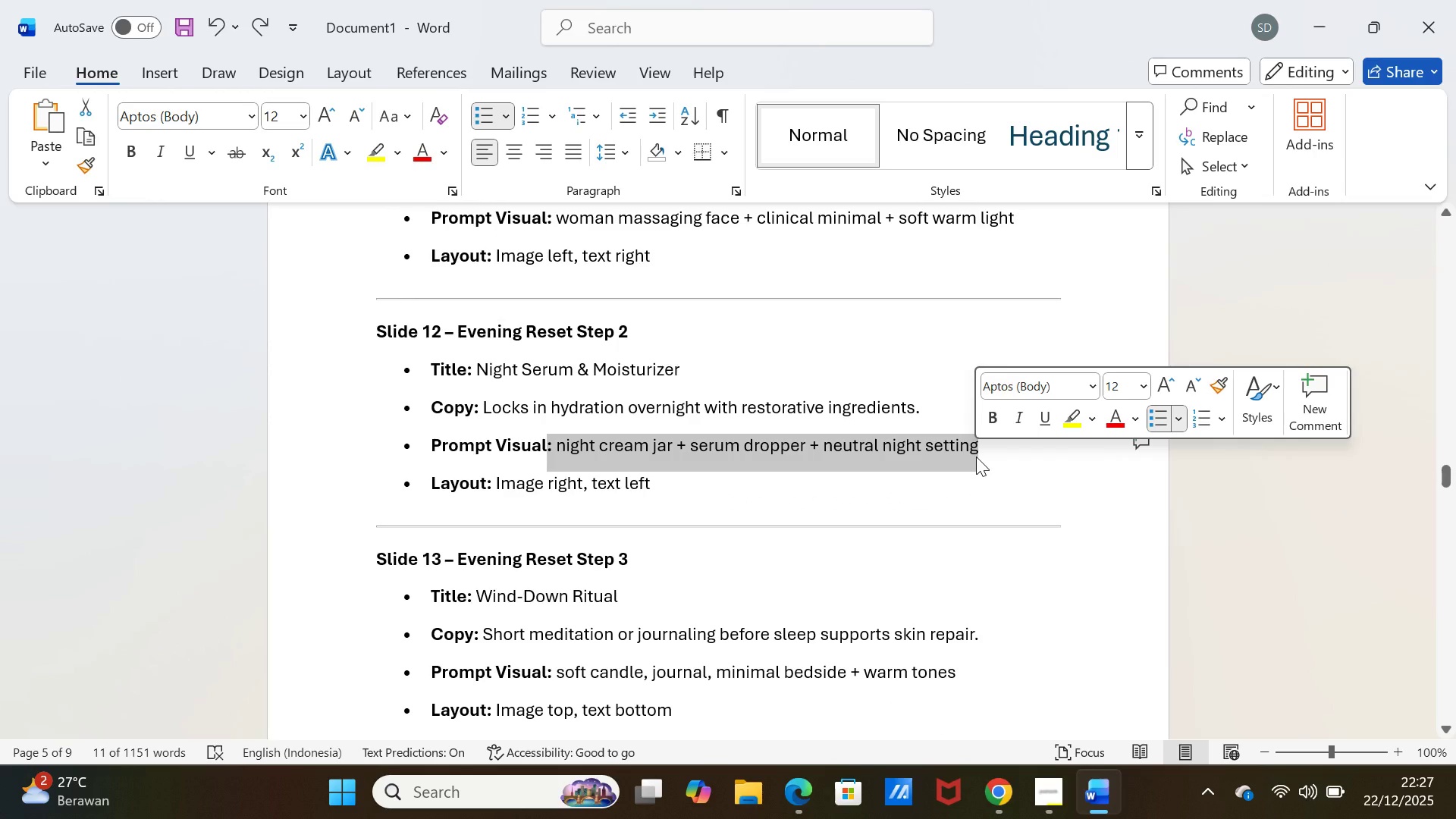 
key(Control+C)
 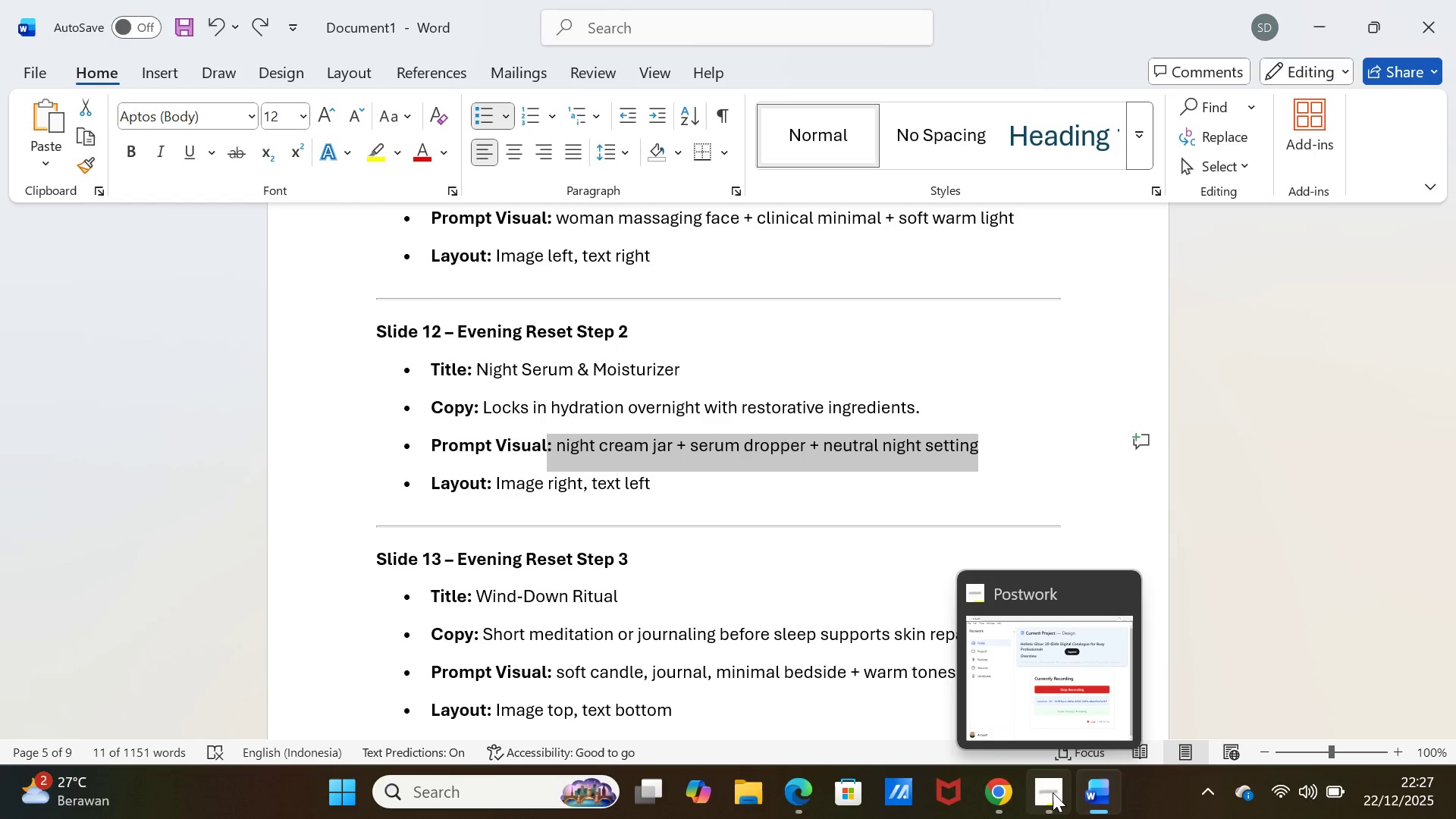 
left_click([1096, 792])
 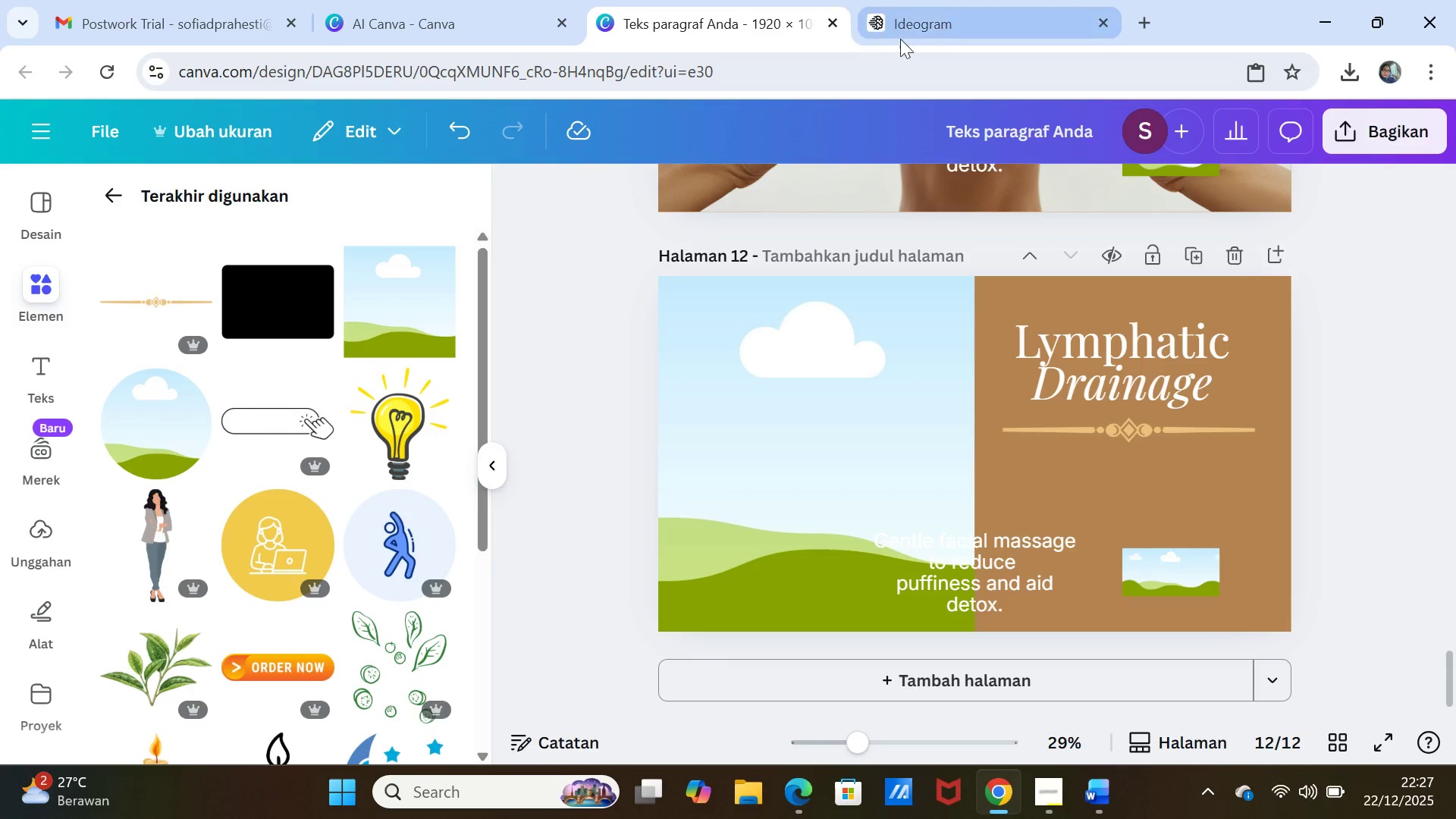 
left_click([904, 33])
 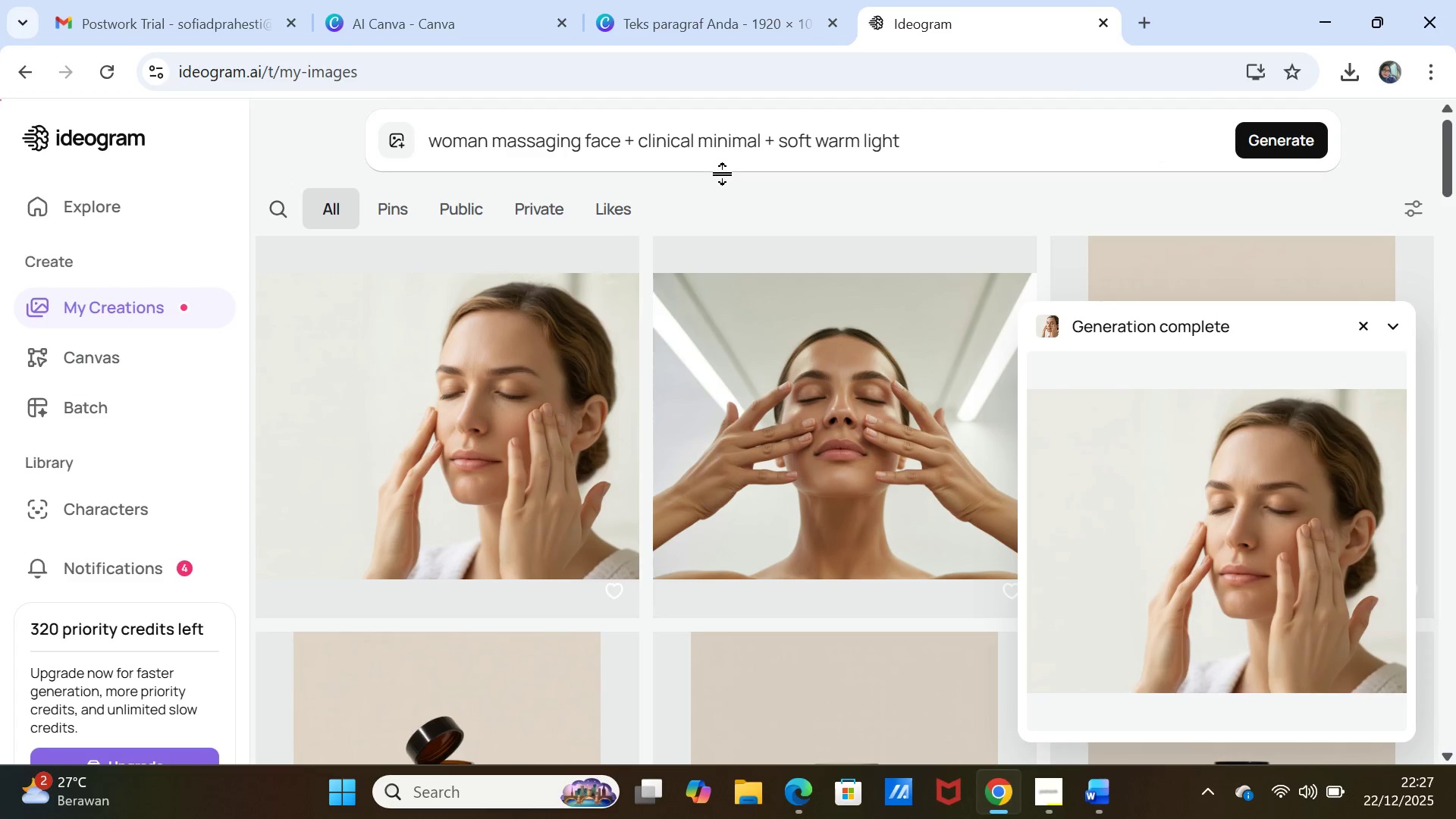 
left_click([723, 173])
 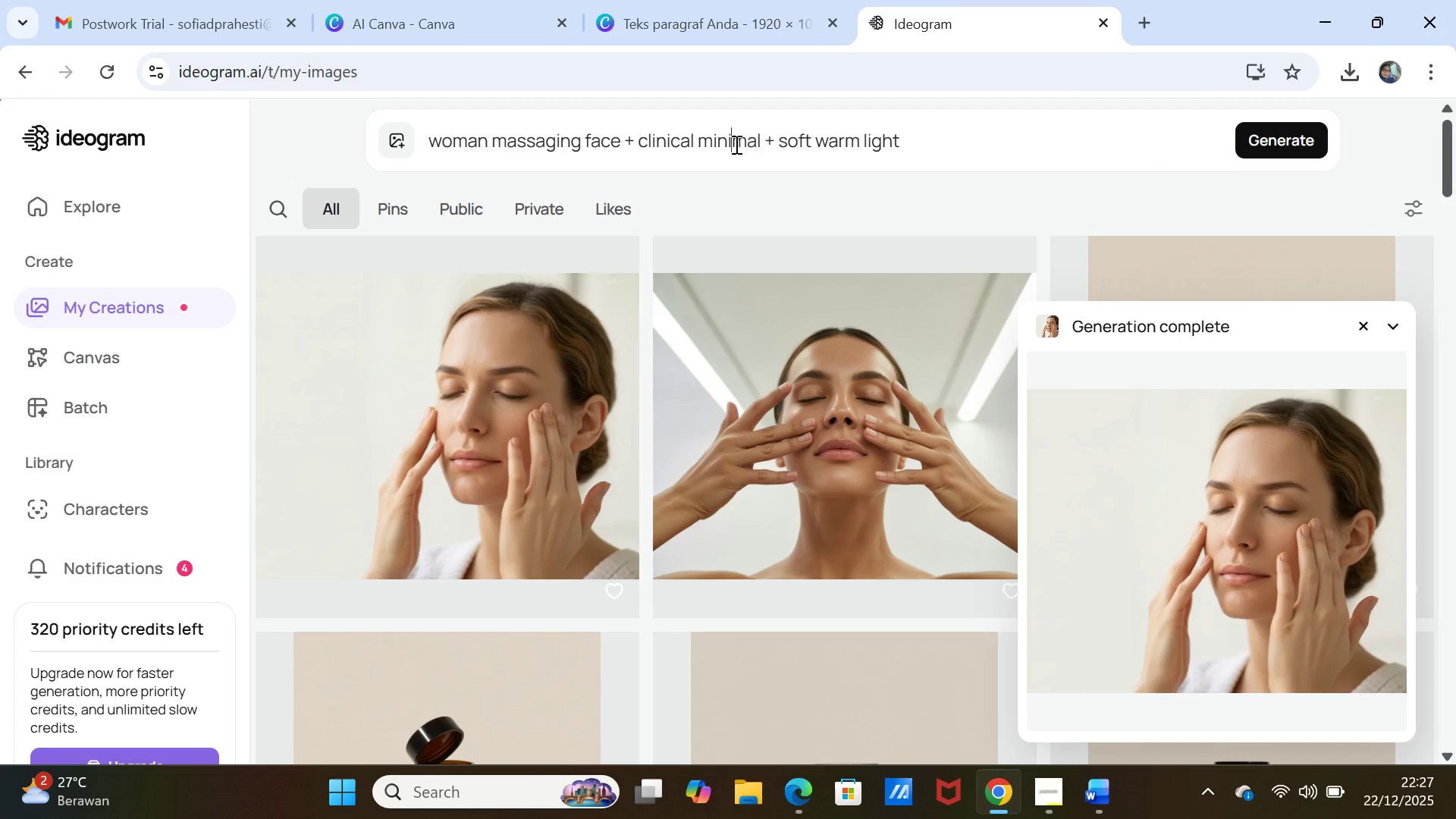 
double_click([735, 144])
 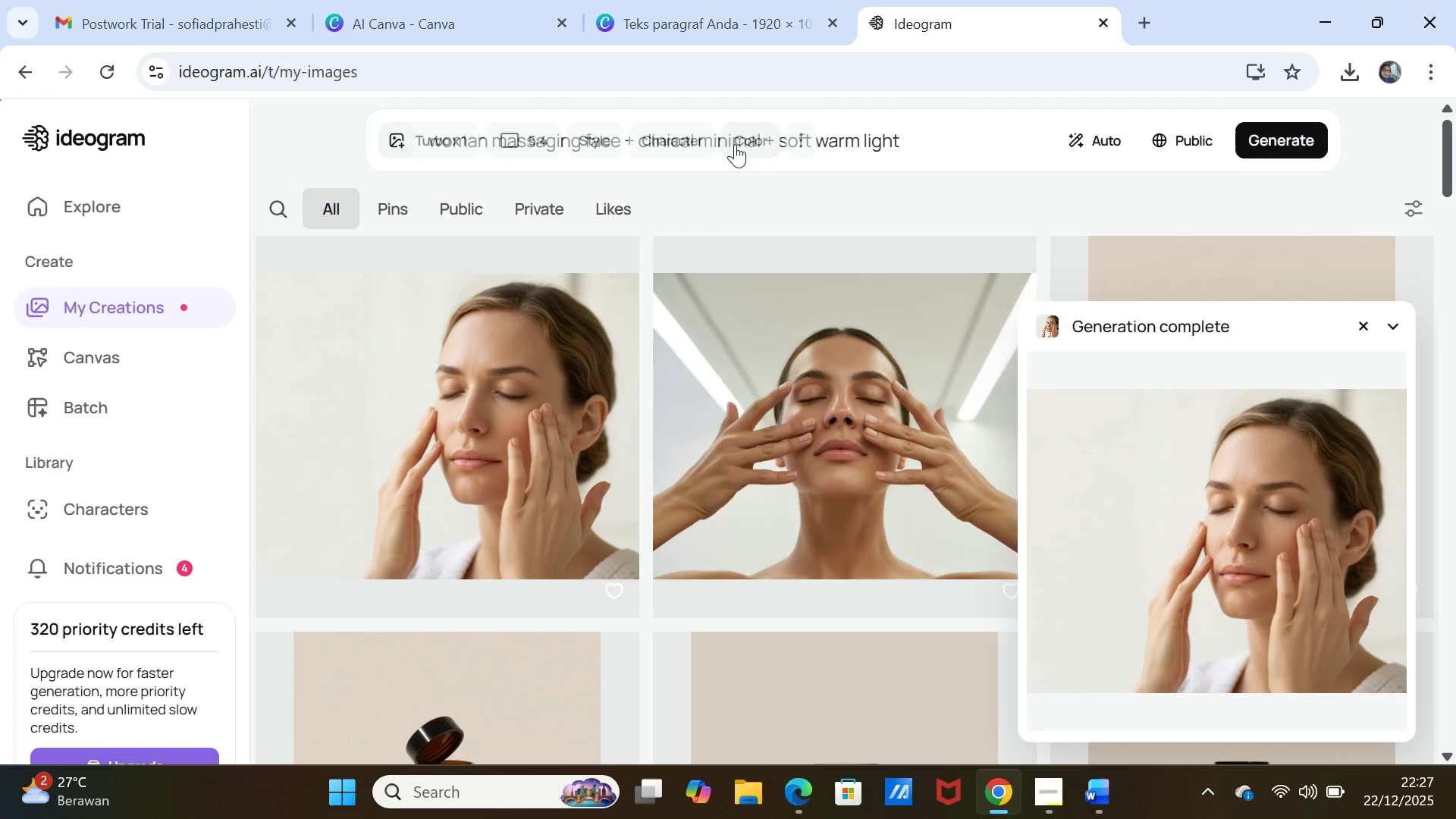 
triple_click([735, 144])
 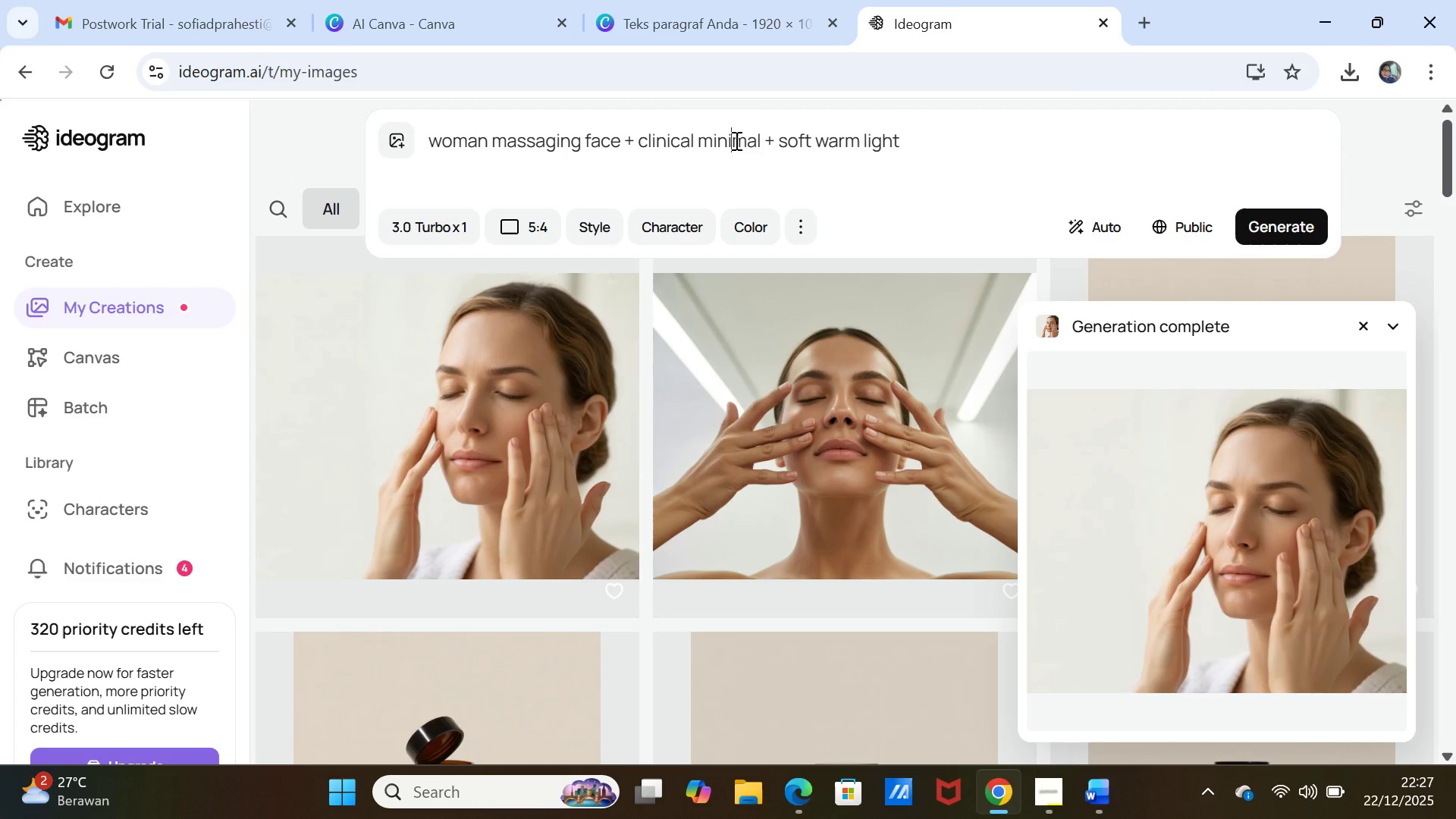 
double_click([735, 140])
 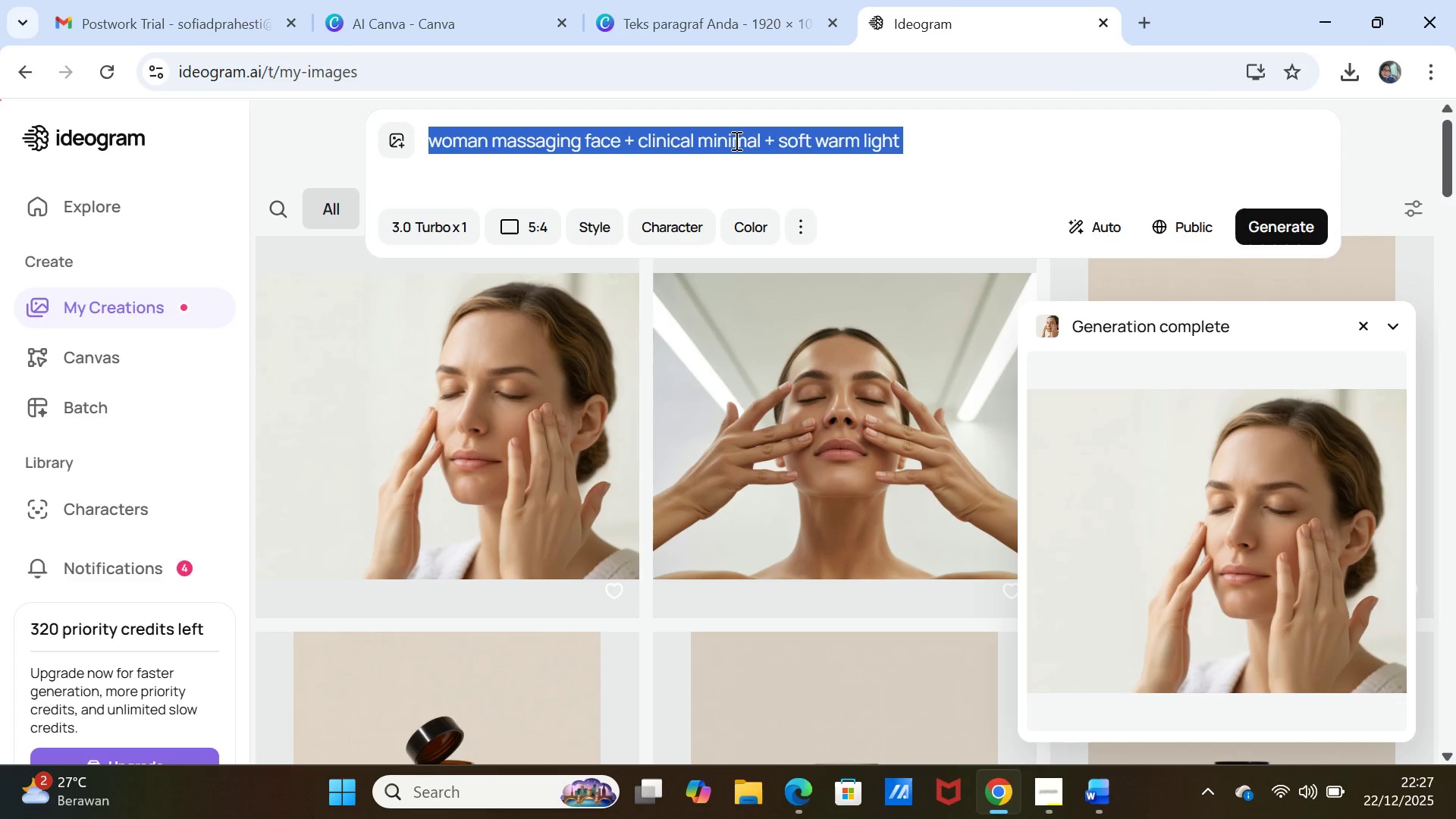 
triple_click([735, 140])
 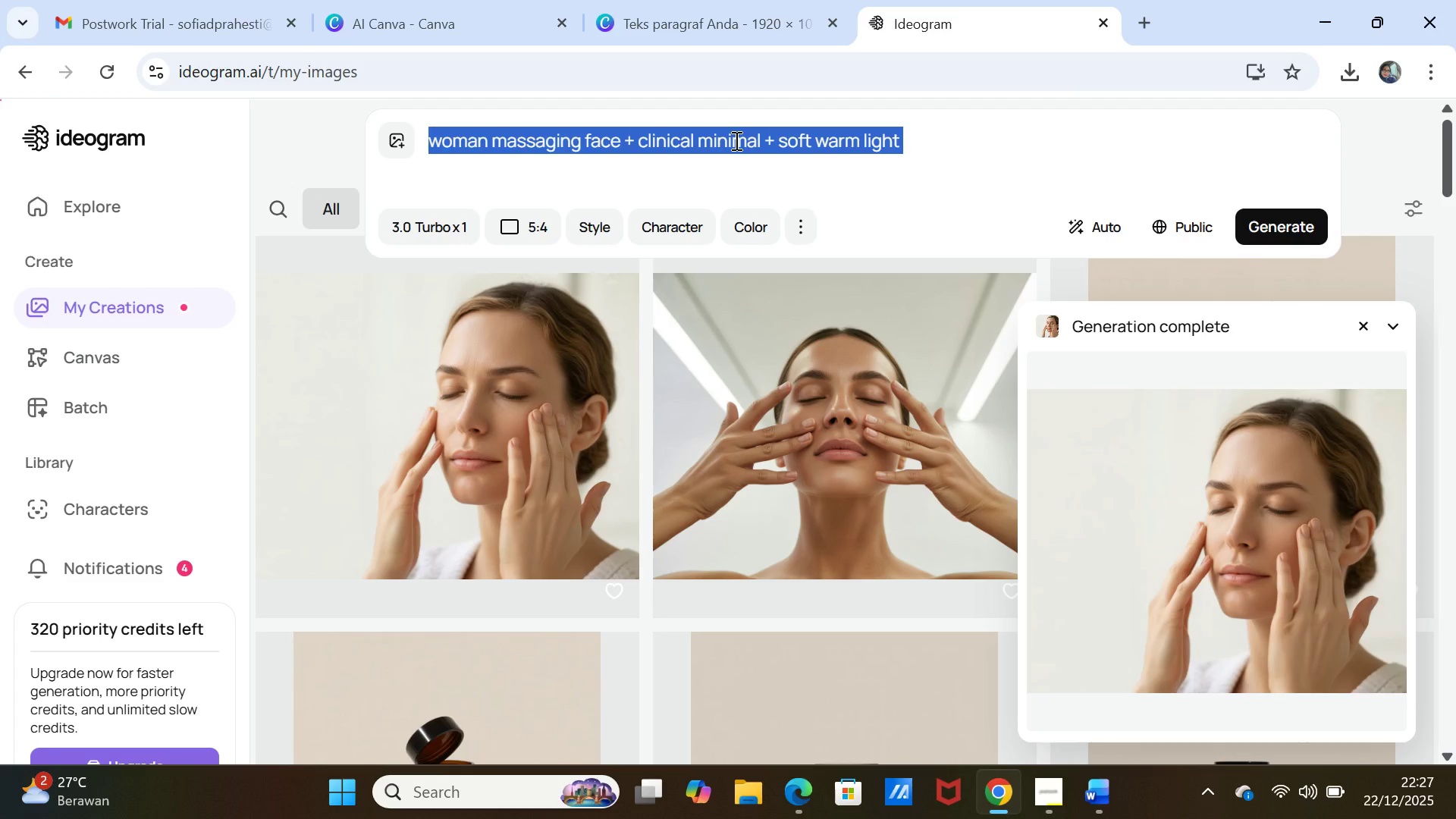 
key(Control+V)
 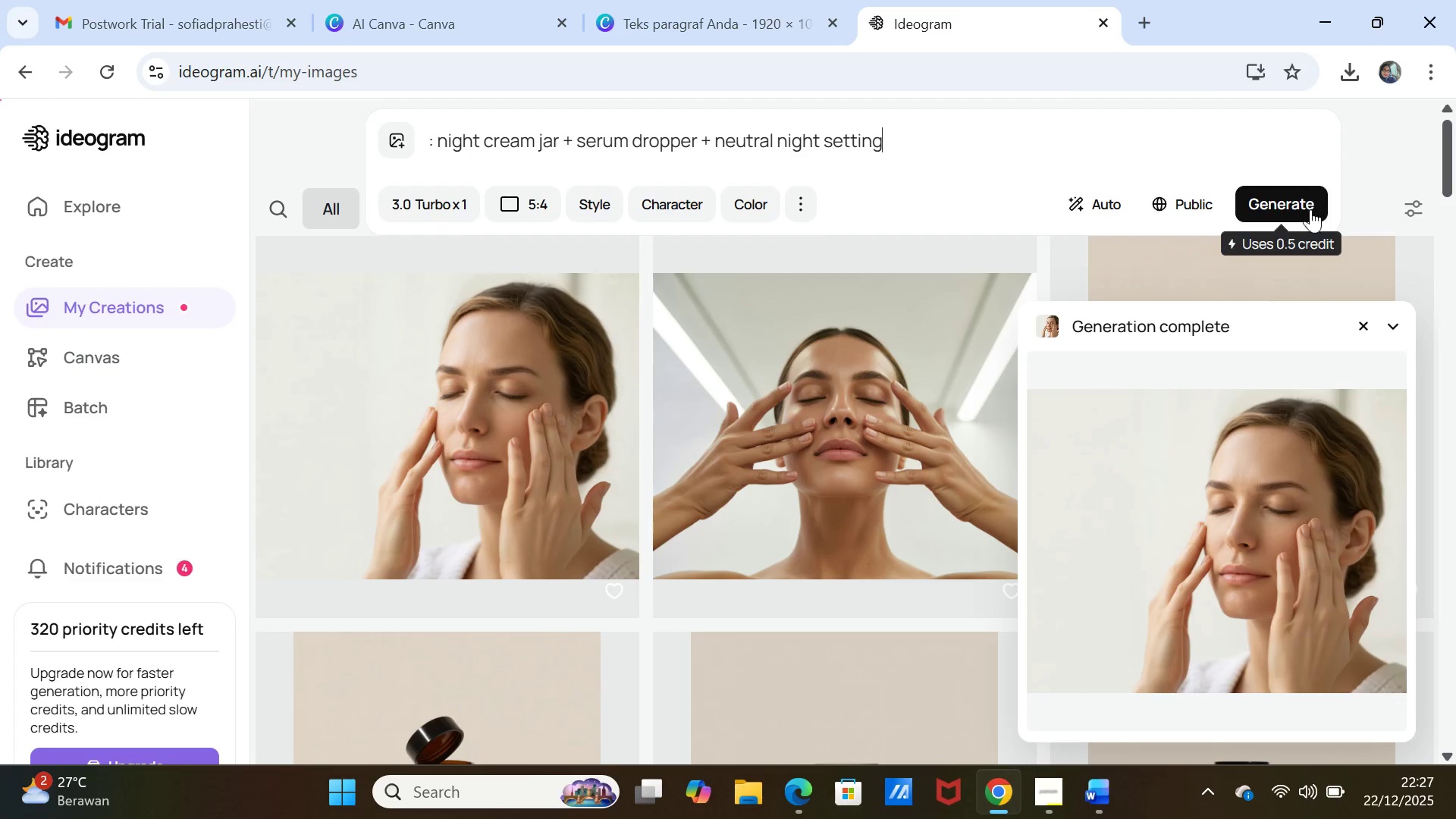 
mouse_move([1259, 212])
 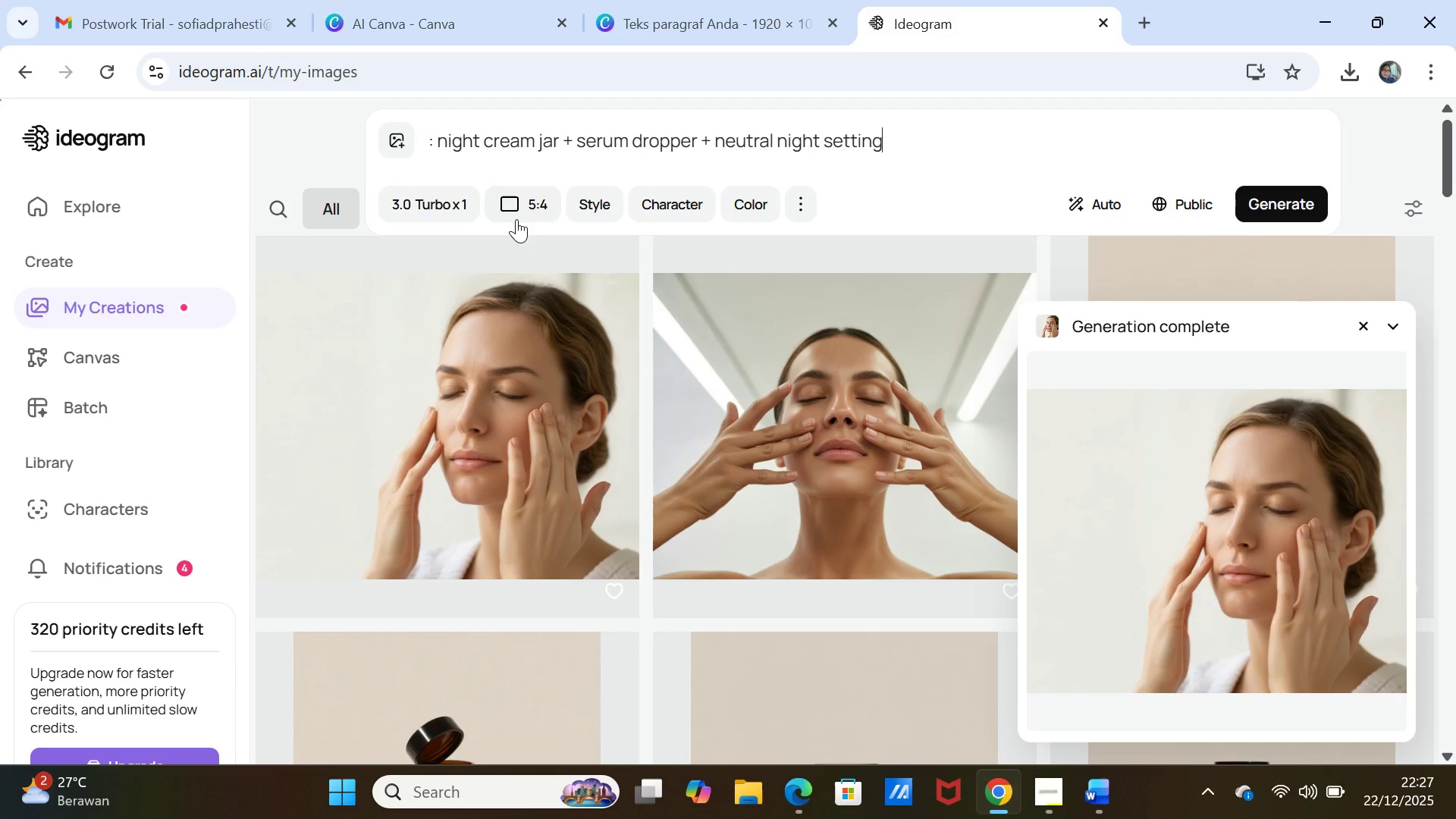 
left_click([516, 201])
 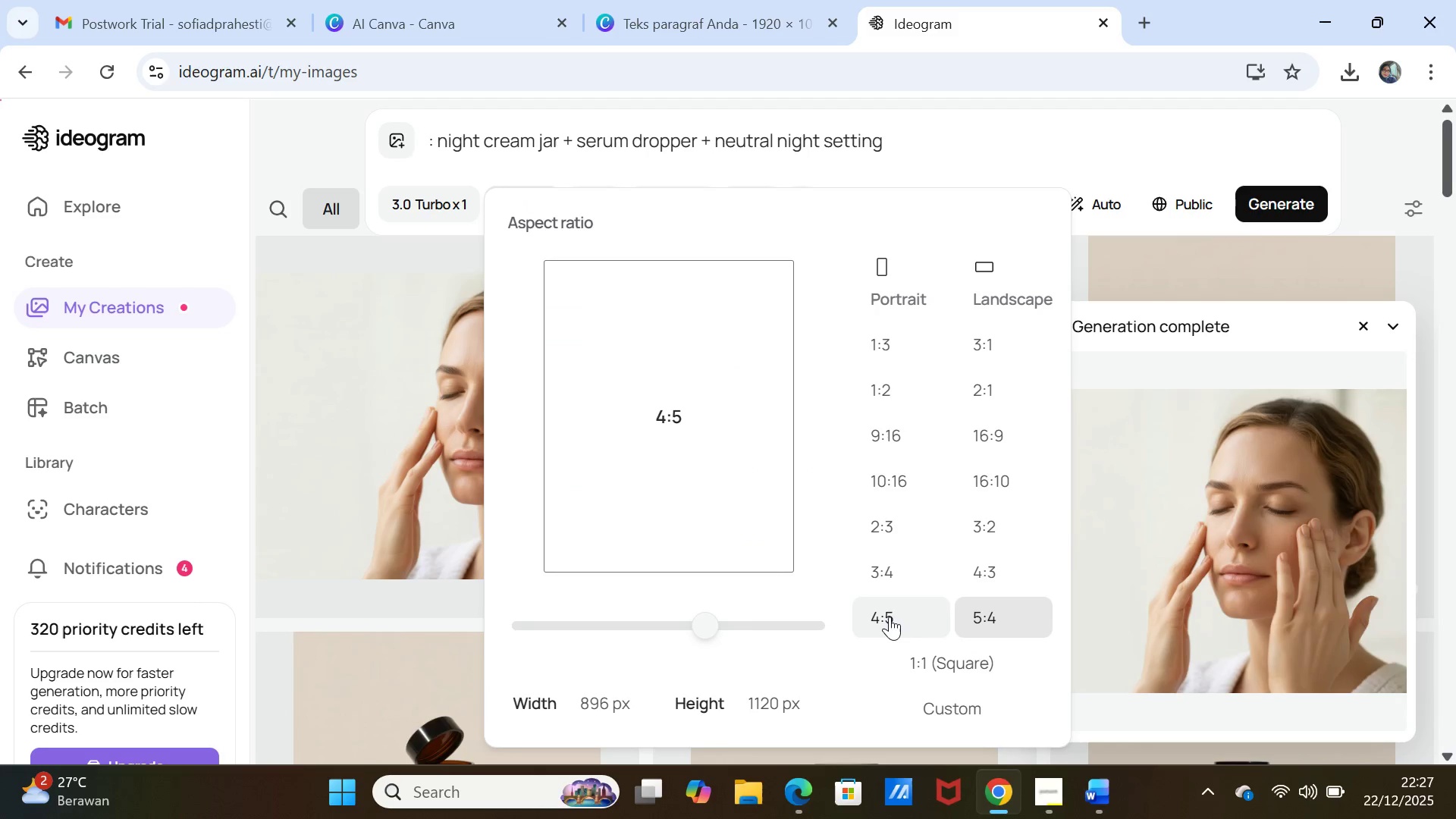 
left_click([892, 617])
 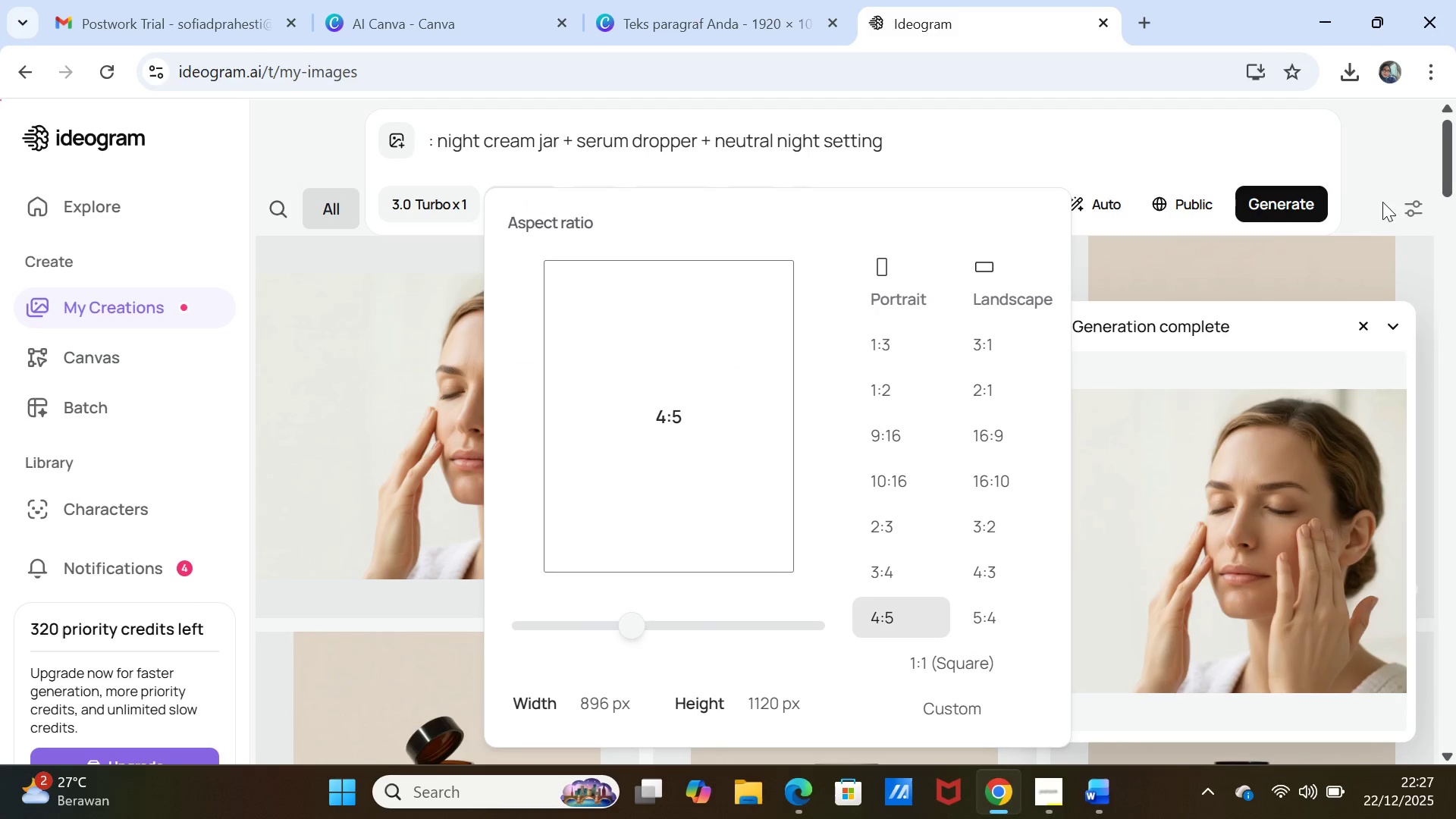 
left_click([1256, 204])
 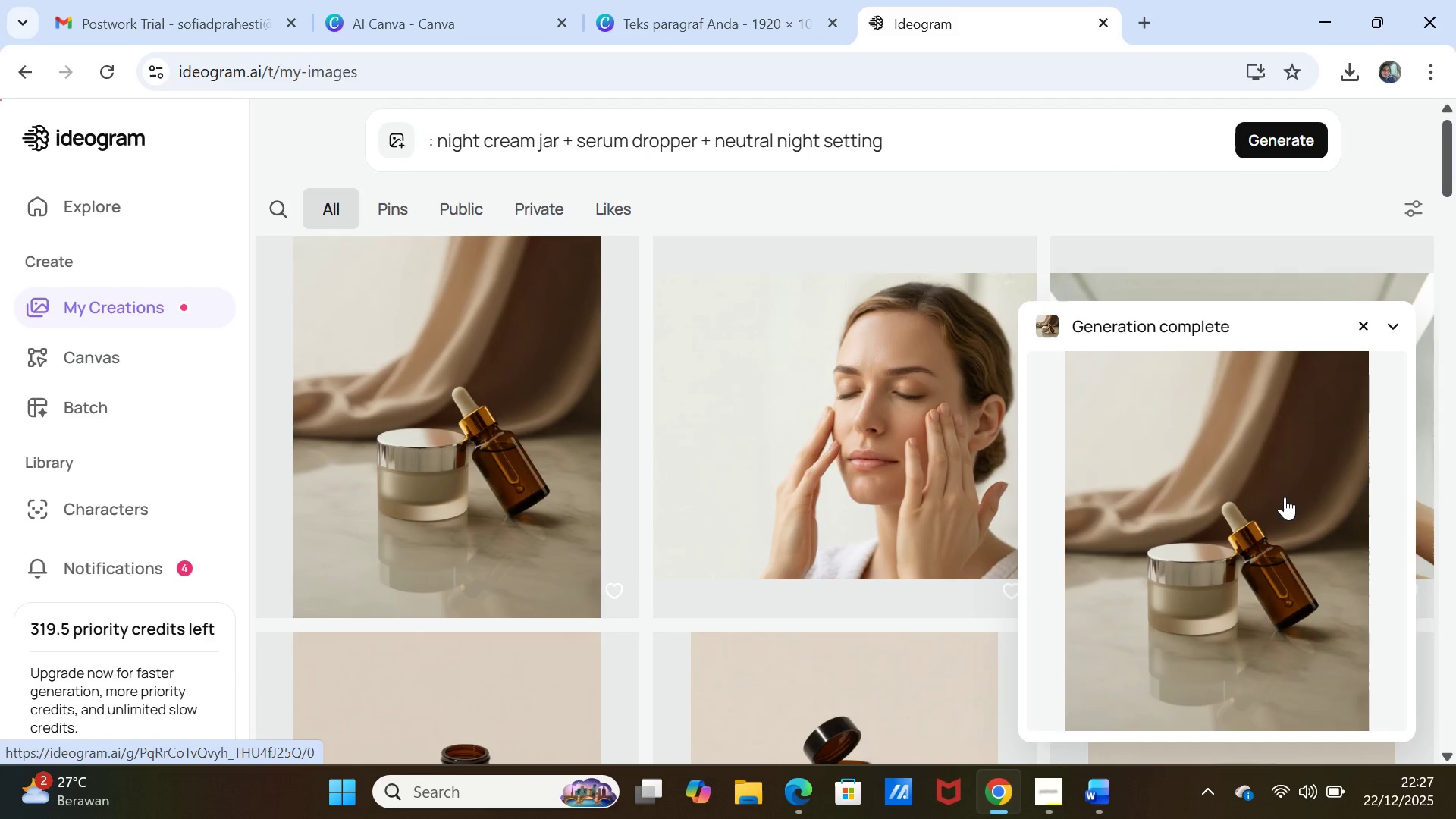 
wait(24.58)
 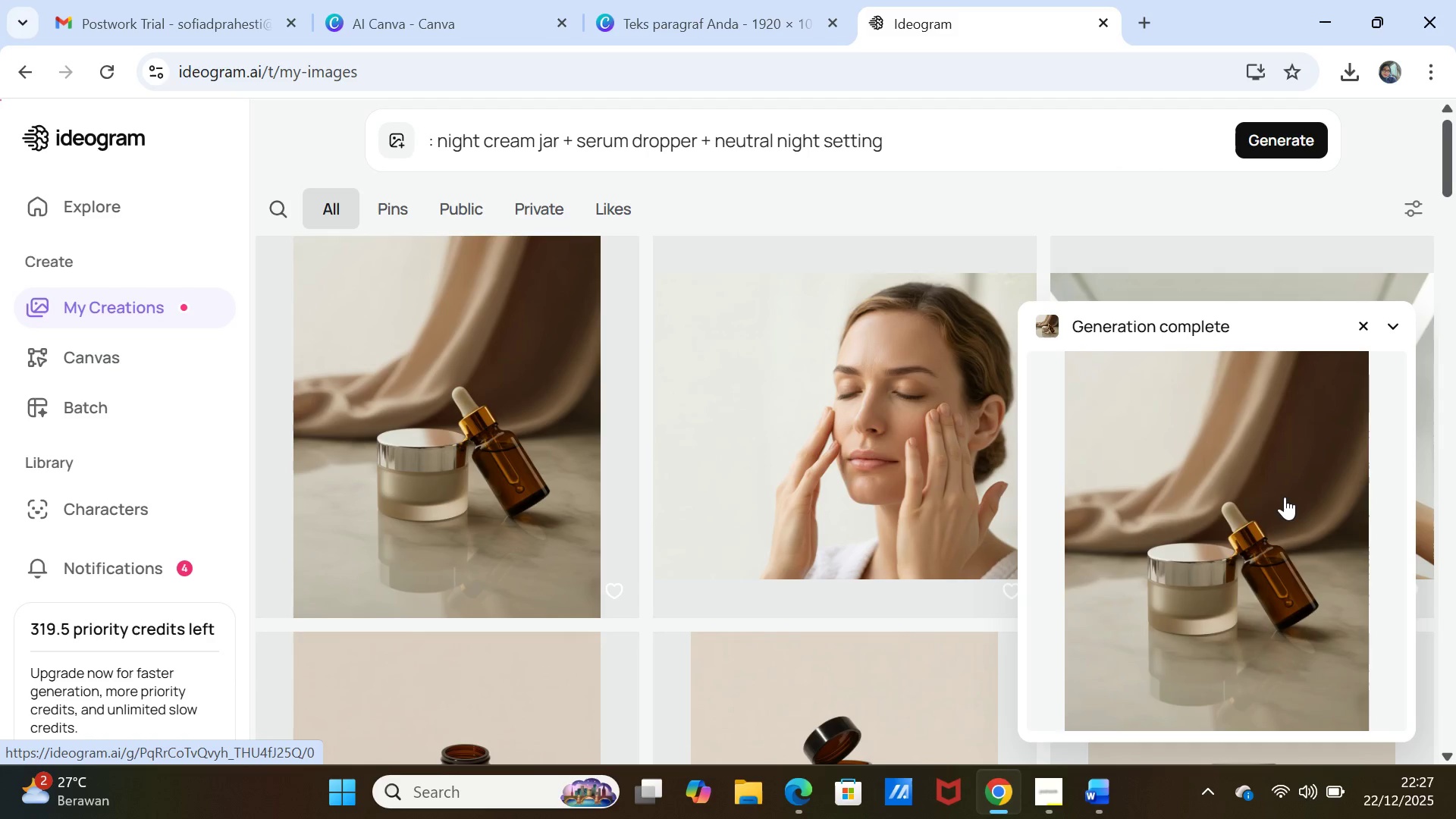 
left_click([1123, 225])
 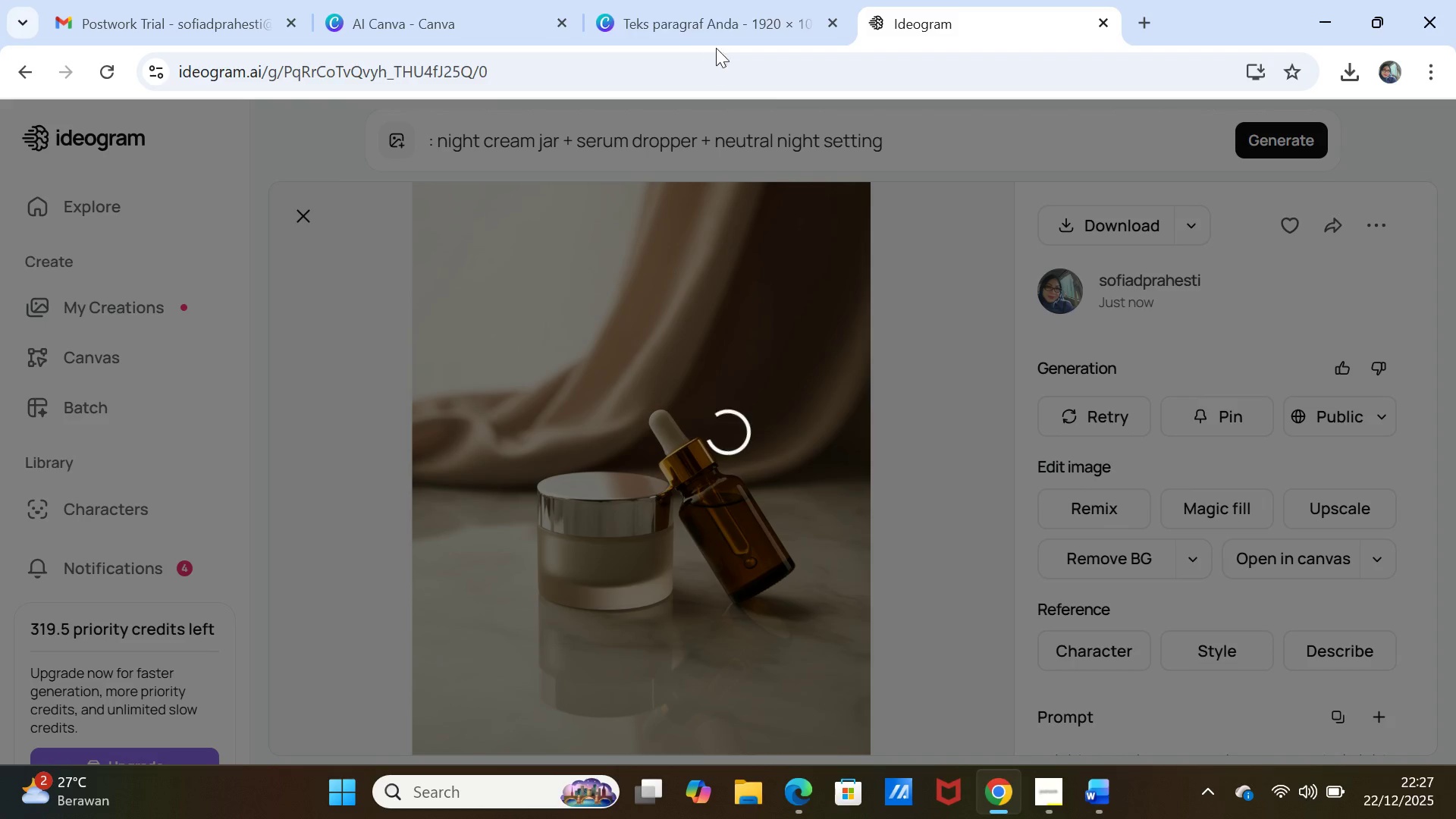 
left_click([708, 30])
 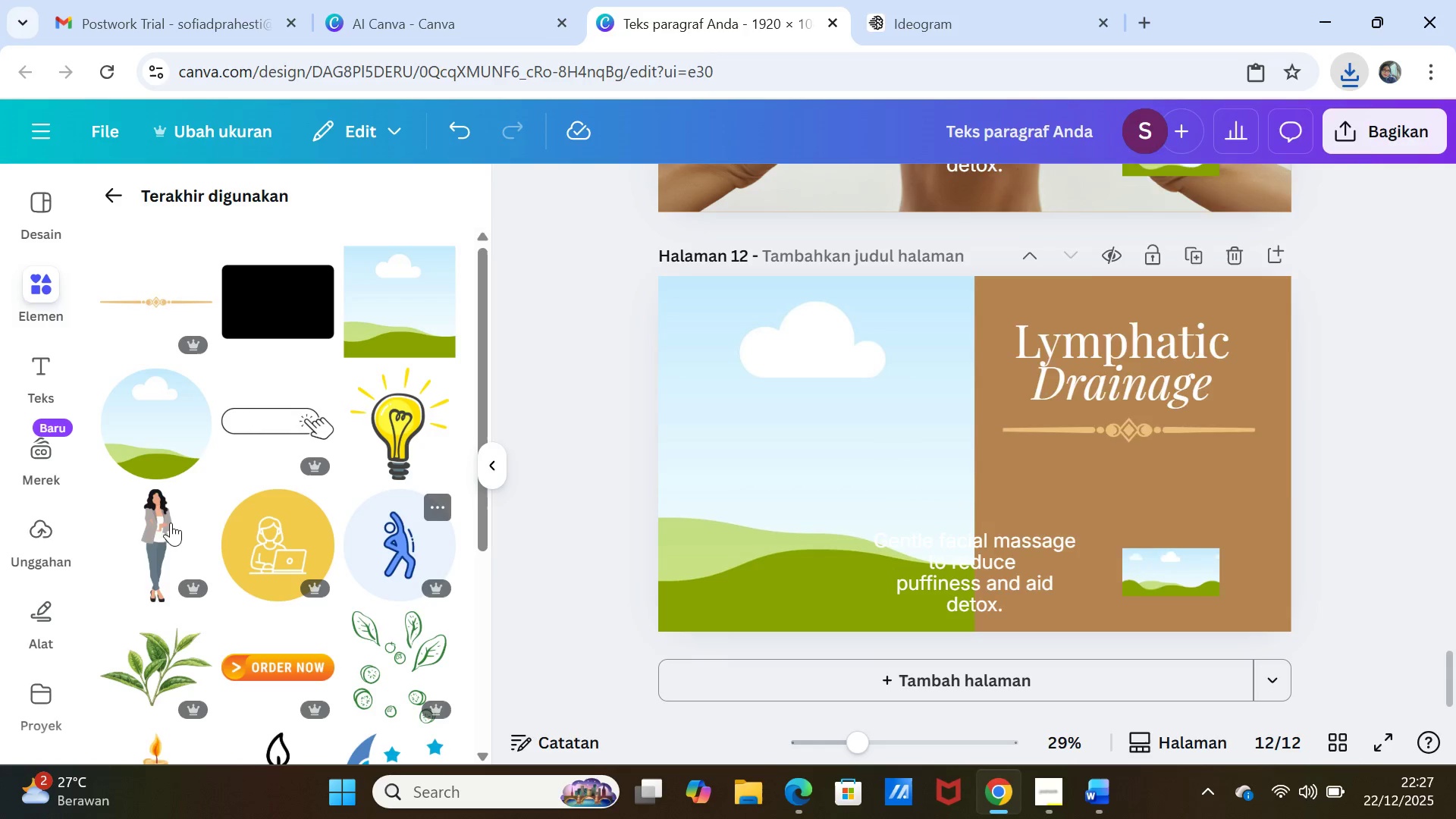 
left_click([42, 532])
 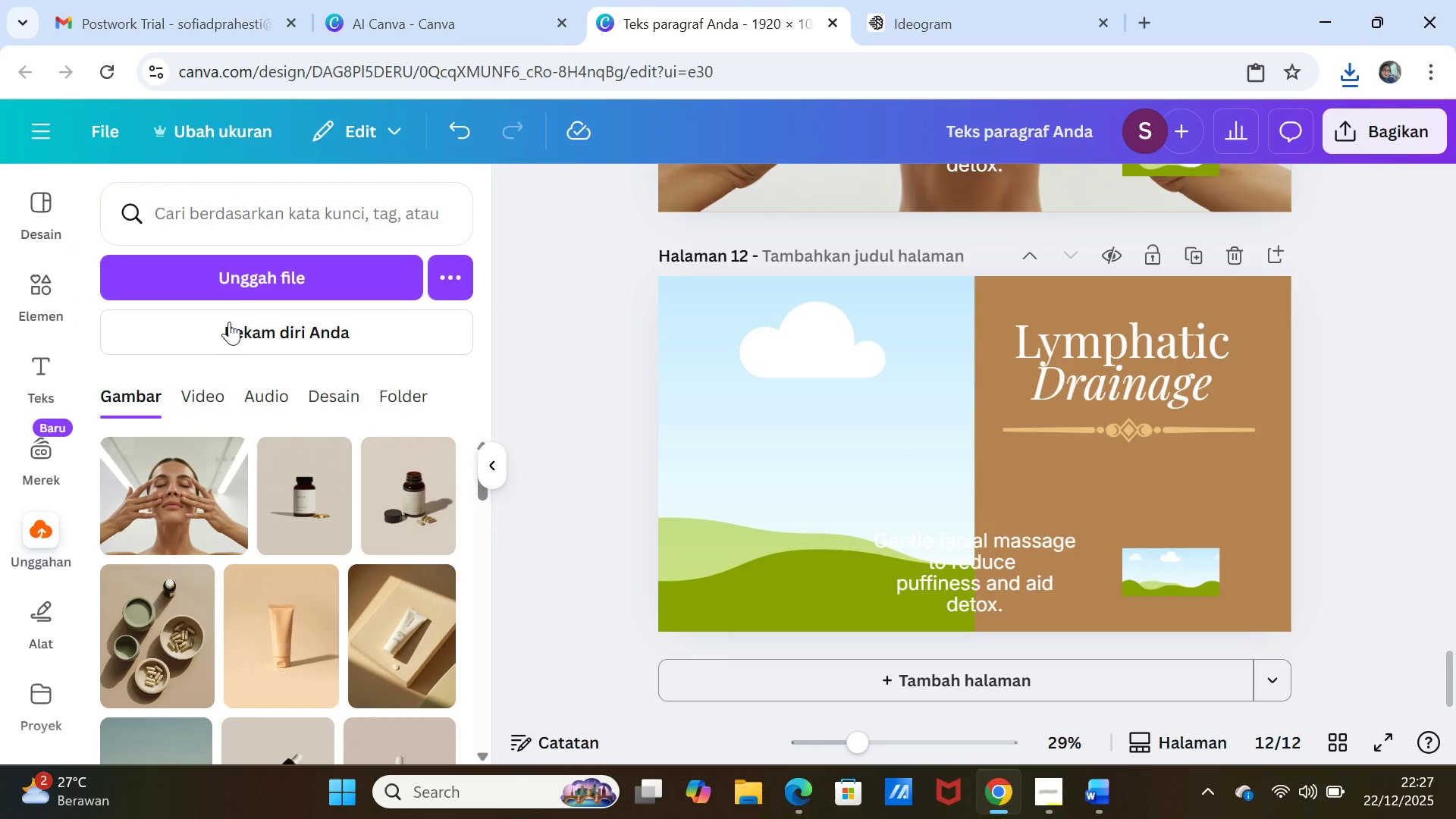 
left_click([239, 276])
 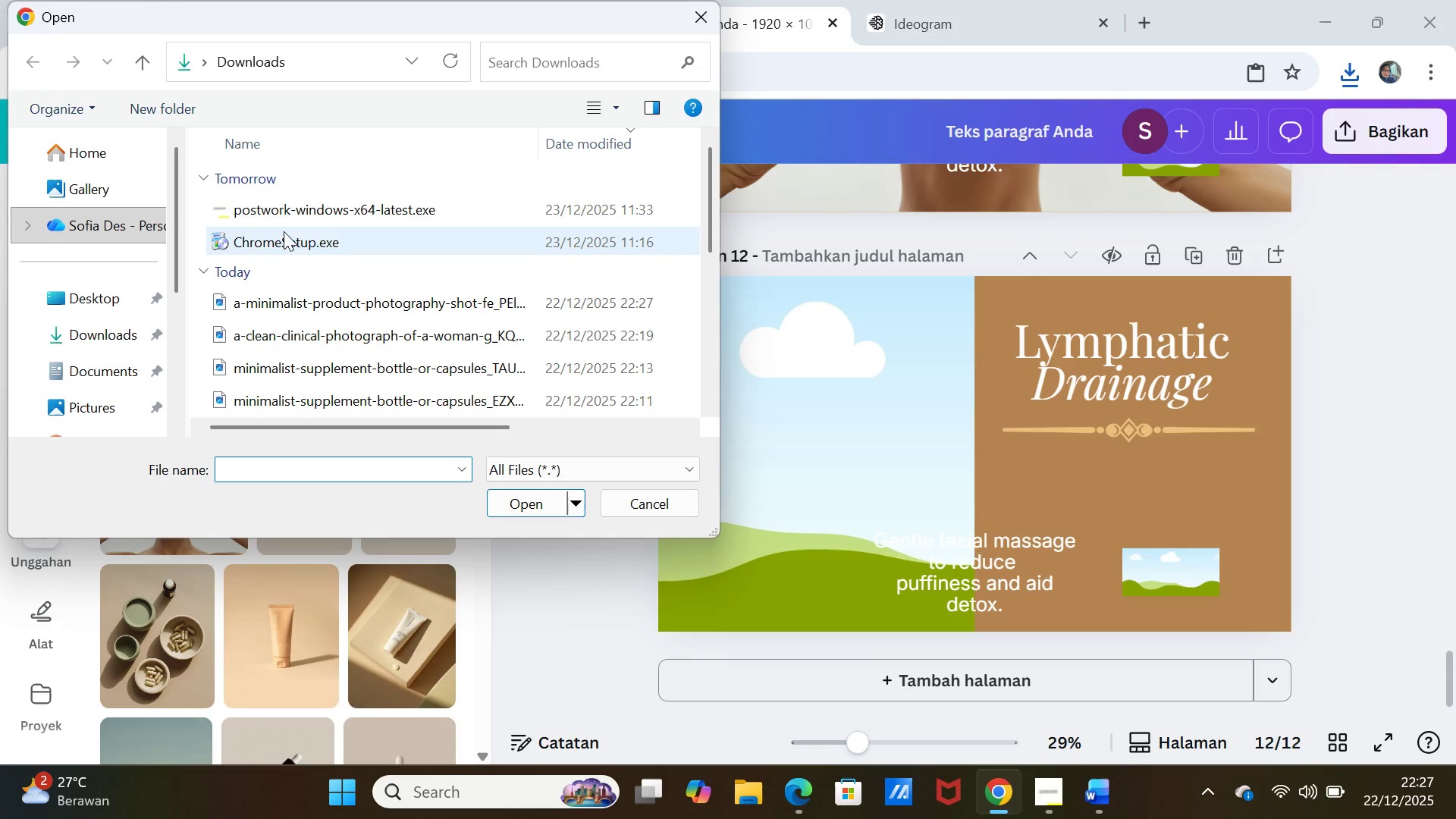 
left_click([316, 300])
 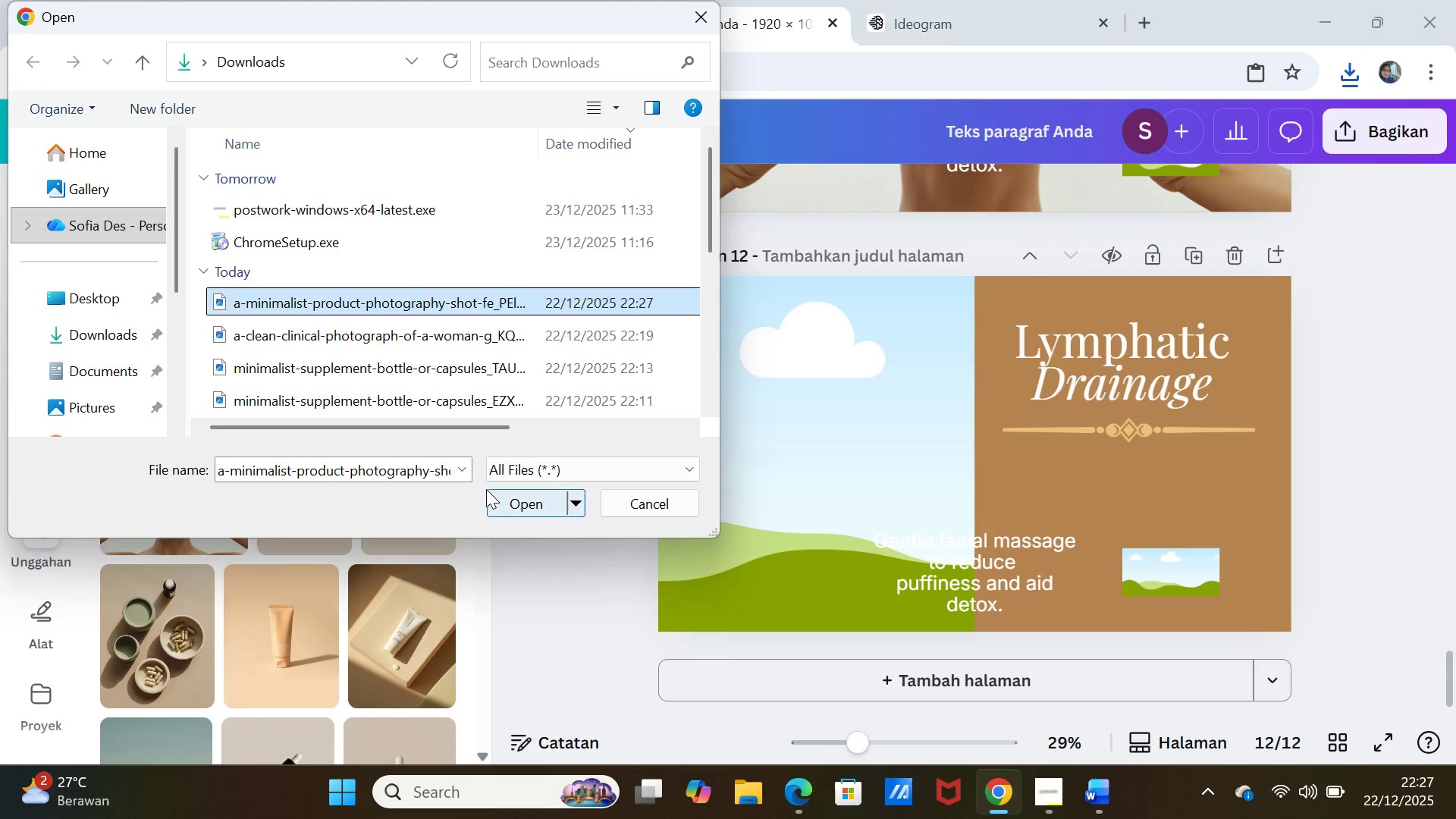 
left_click([486, 489])
 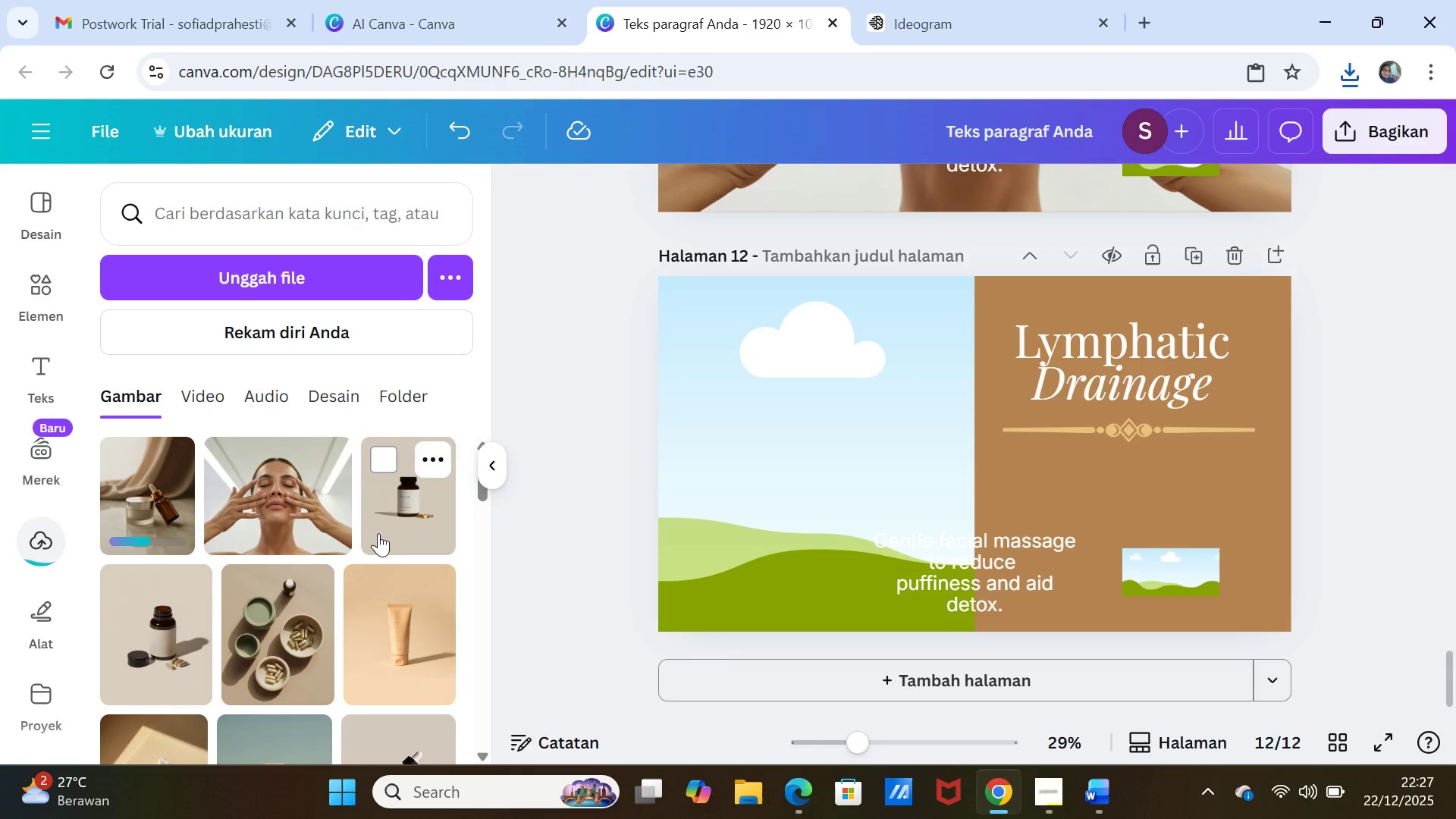 
left_click([168, 497])
 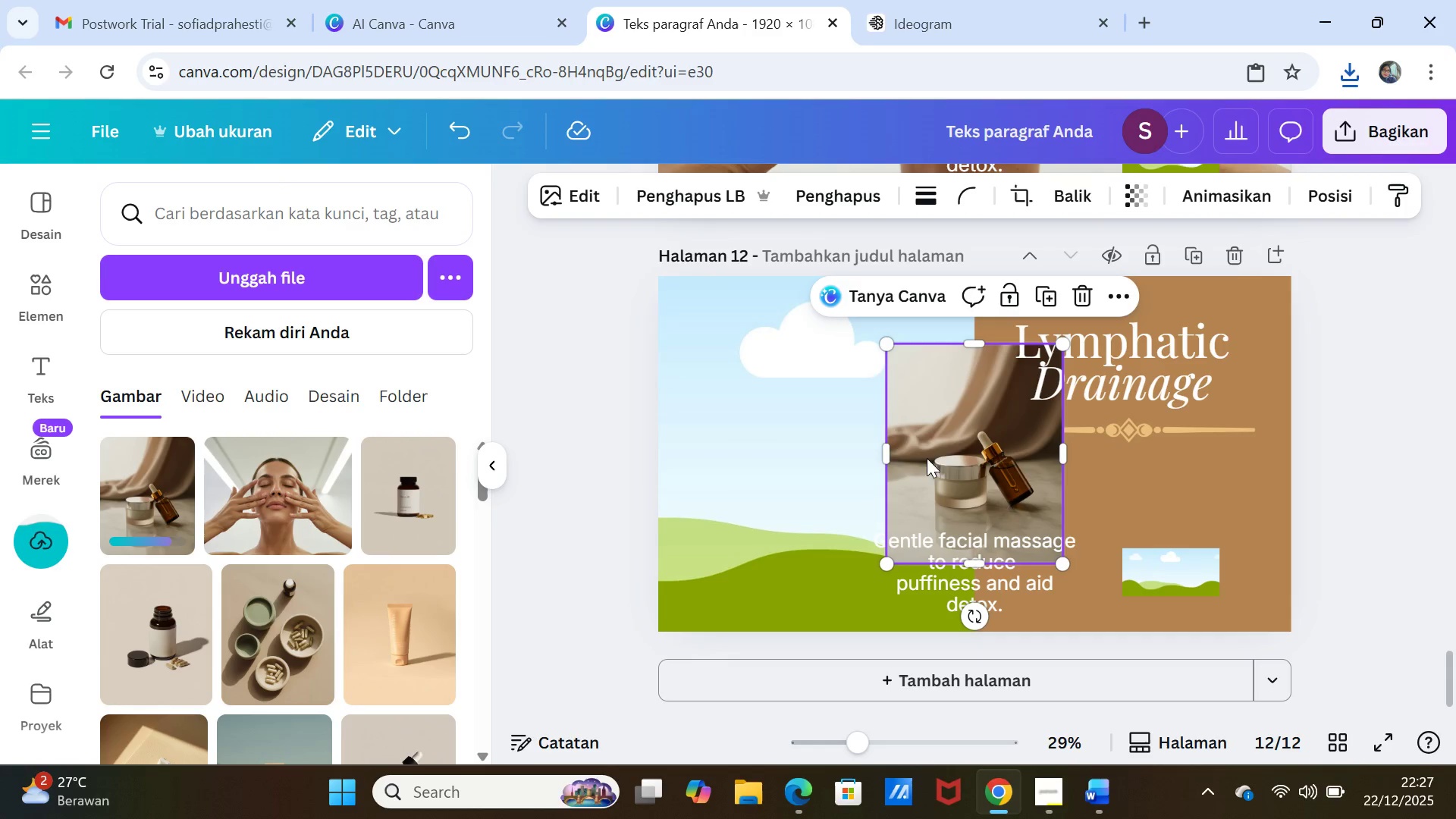 
left_click_drag(start_coordinate=[932, 449], to_coordinate=[874, 444])
 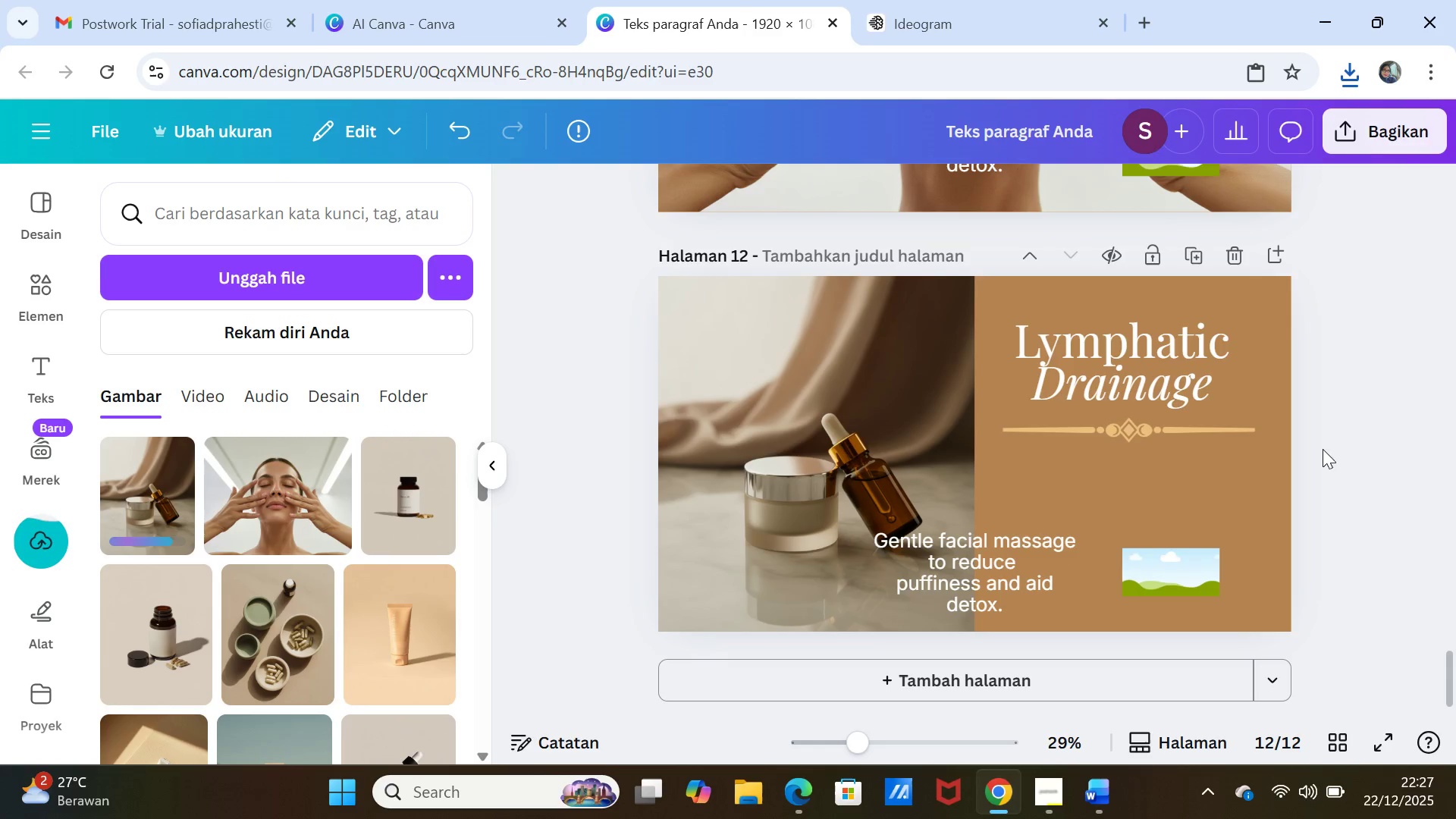 
left_click([1333, 449])
 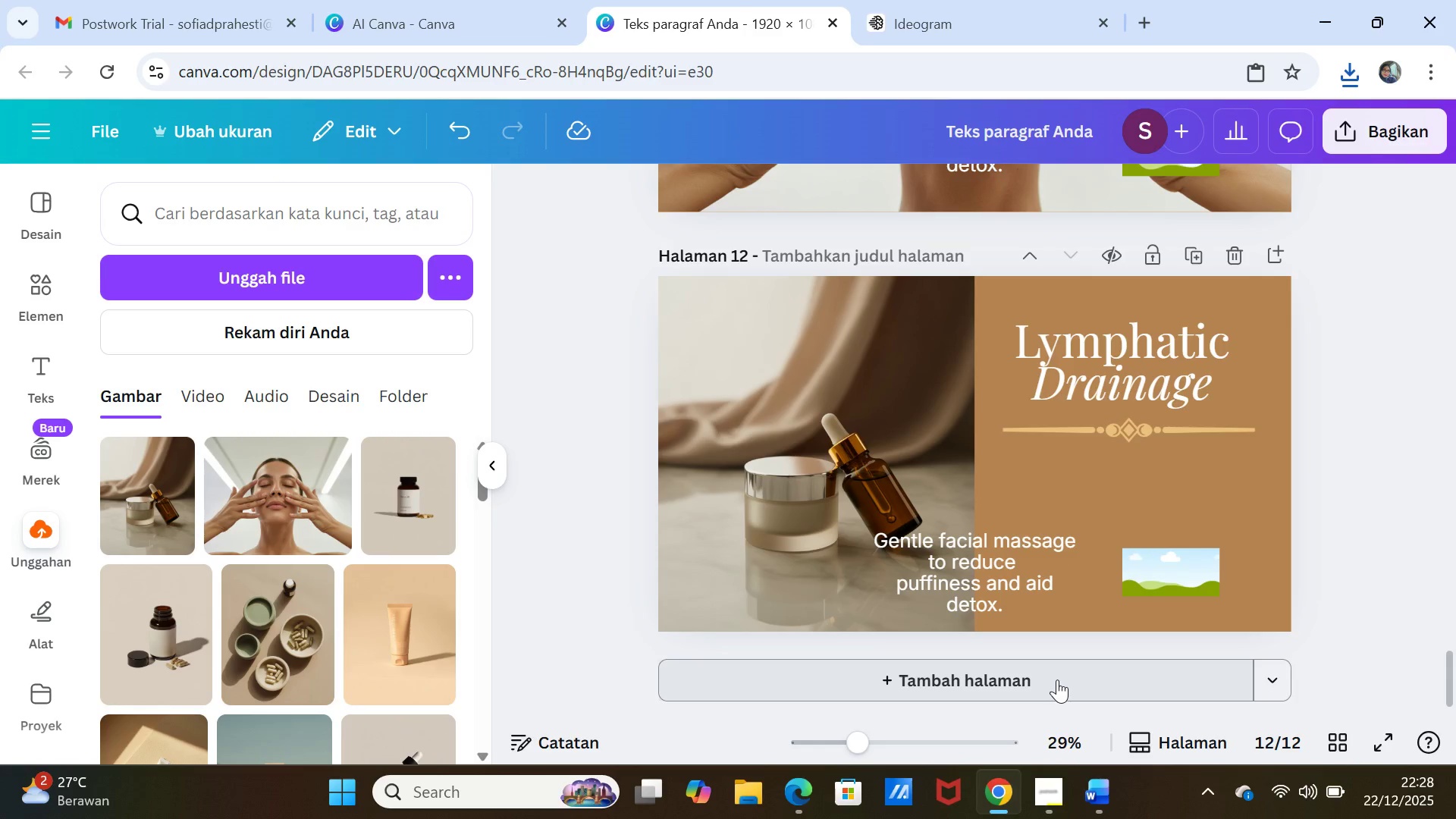 
wait(6.72)
 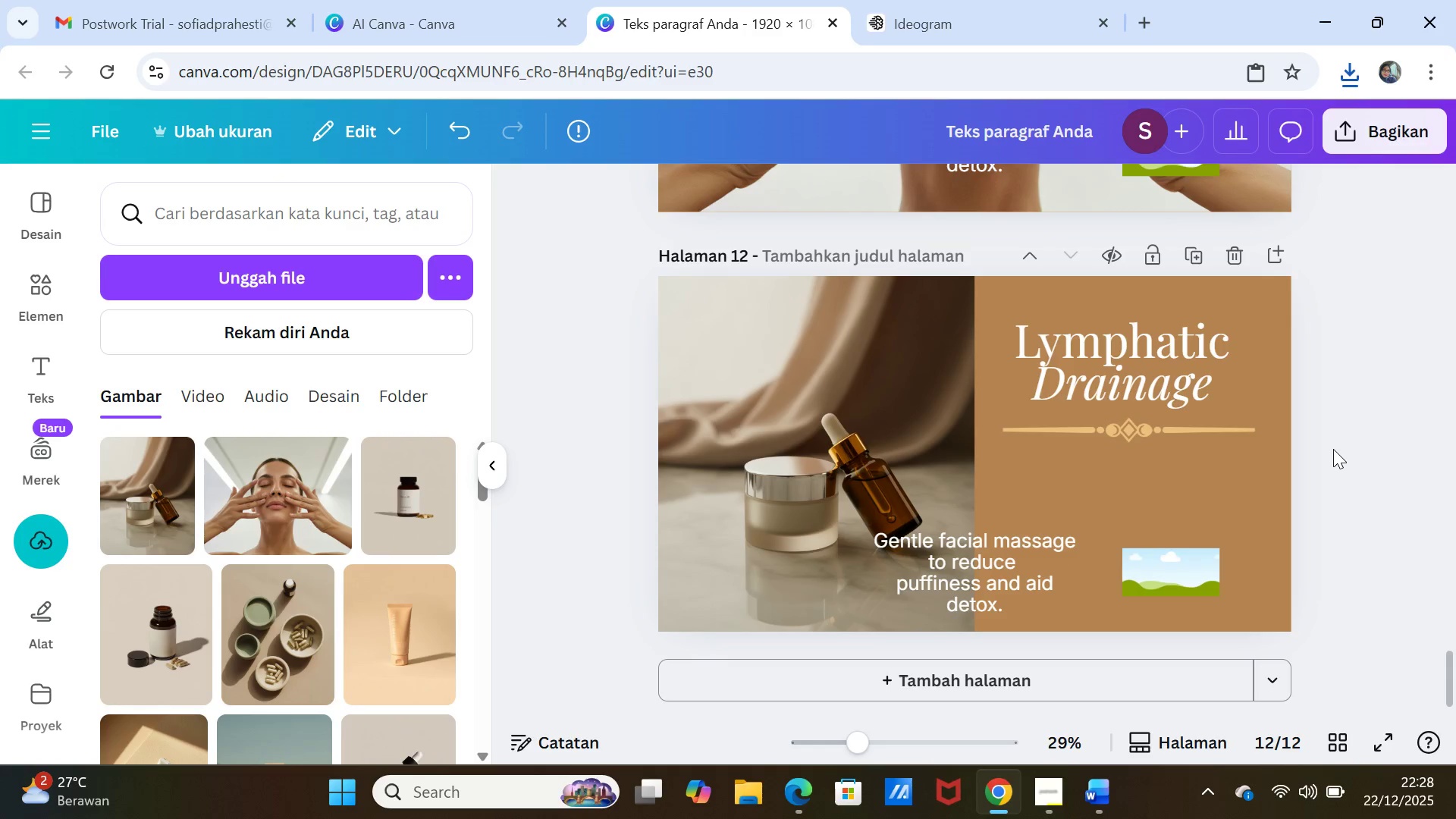 
mouse_move([1197, 270])
 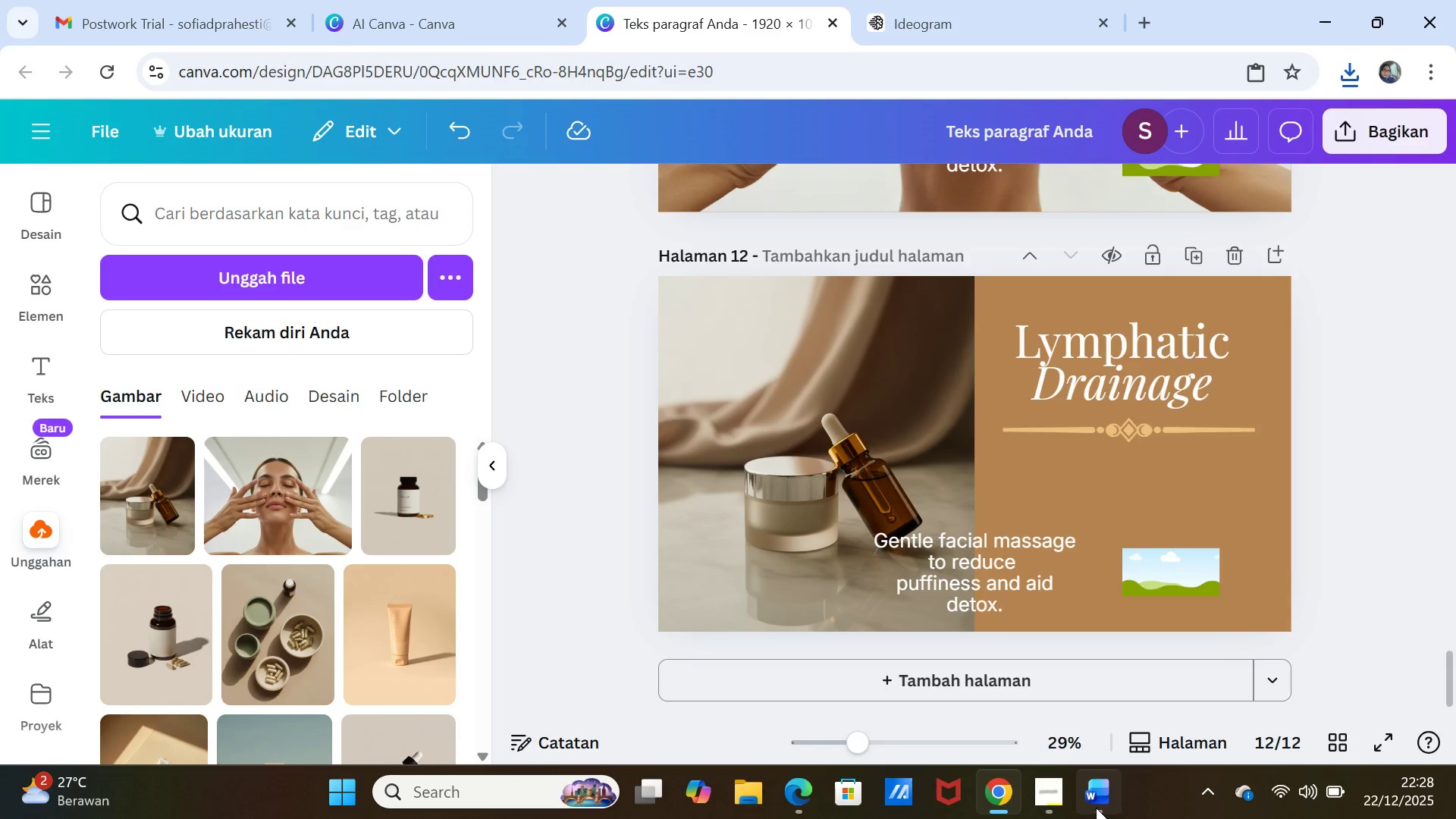 
left_click([1094, 808])
 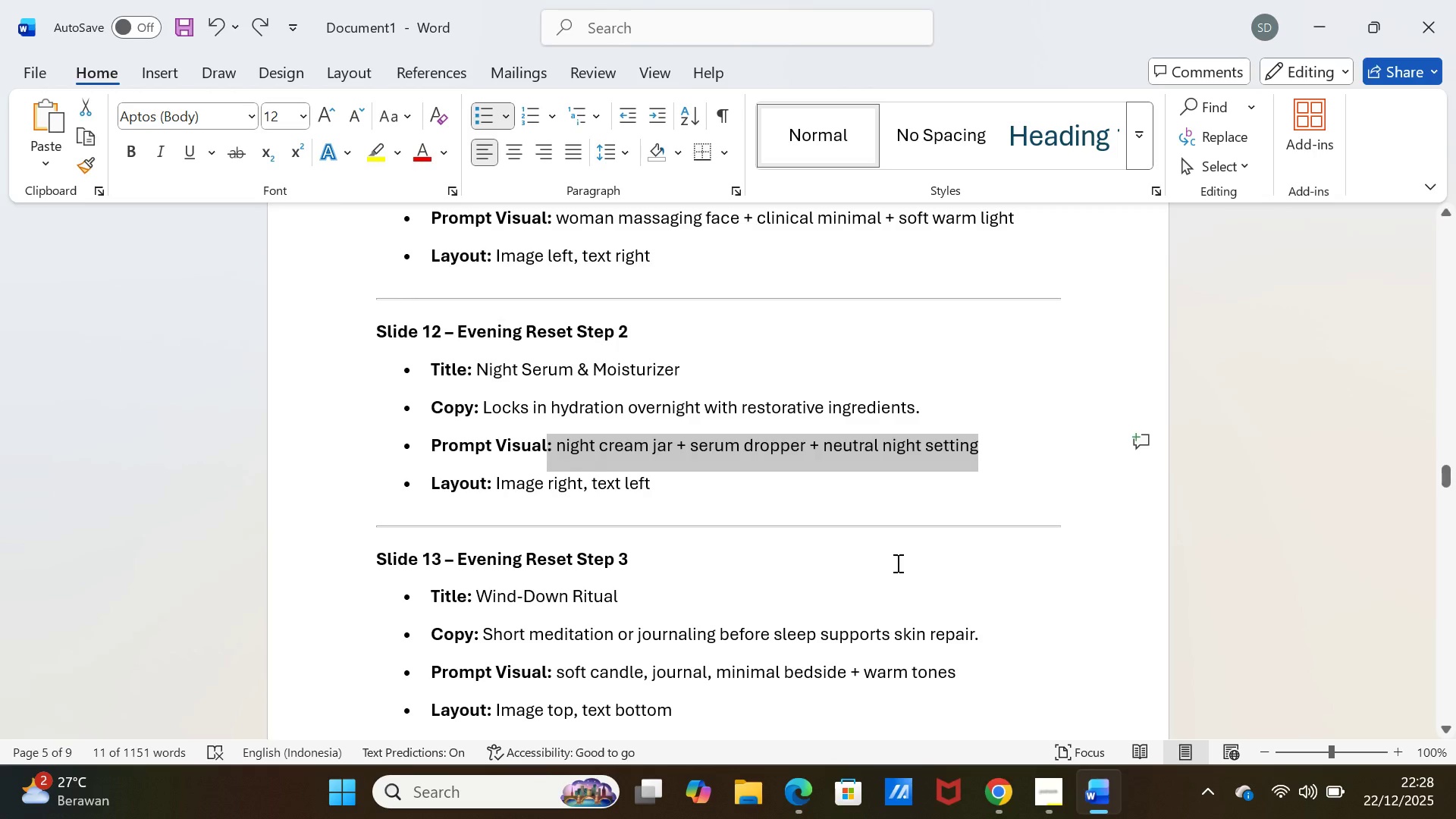 
scroll: coordinate [896, 563], scroll_direction: down, amount: 8.0
 